 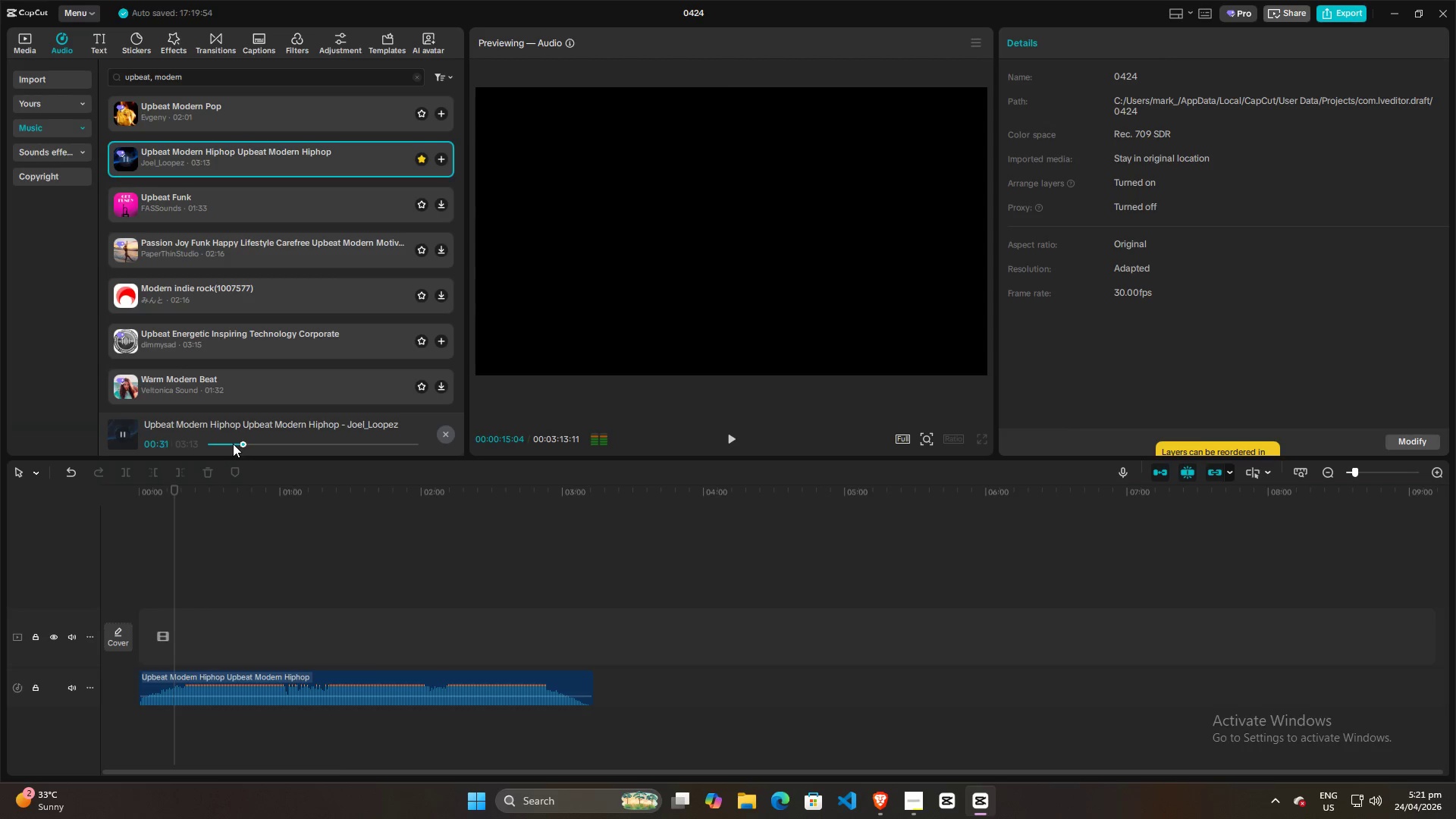 
hold_key(key=ControlLeft, duration=0.64)
scroll: coordinate [230, 579], scroll_direction: up, amount: 5.0
 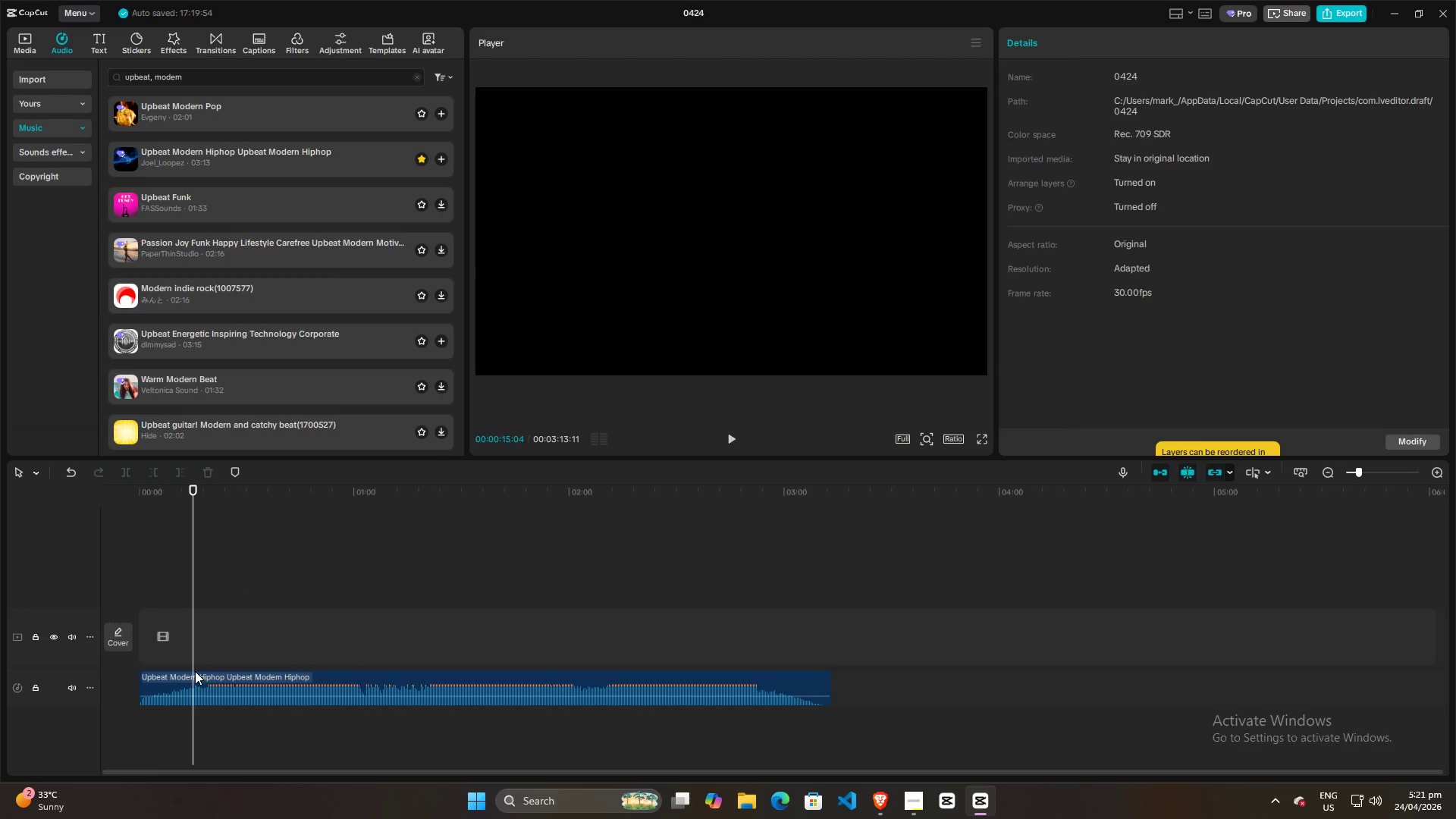 
left_click([196, 684])
 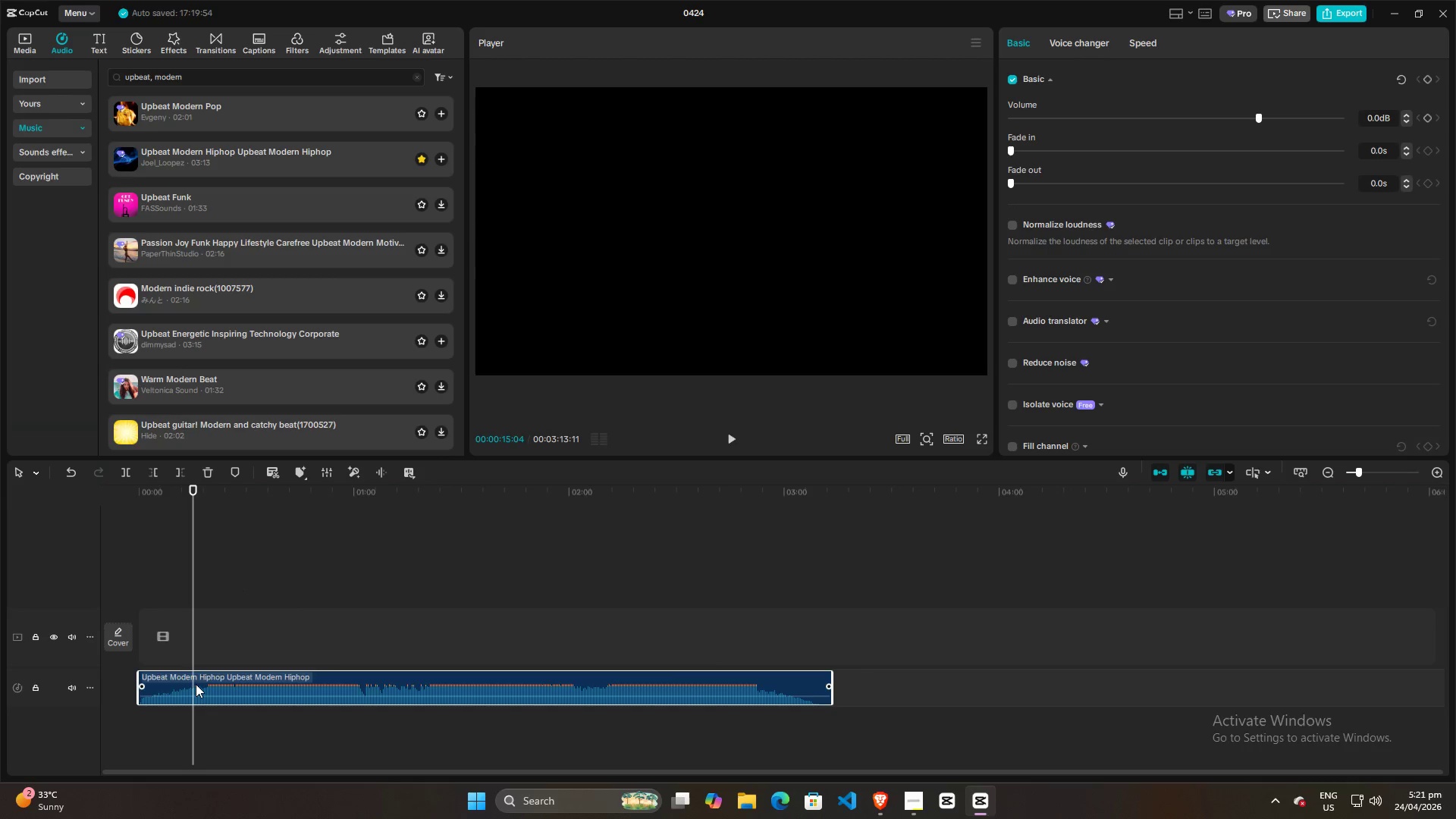 
key(Space)
 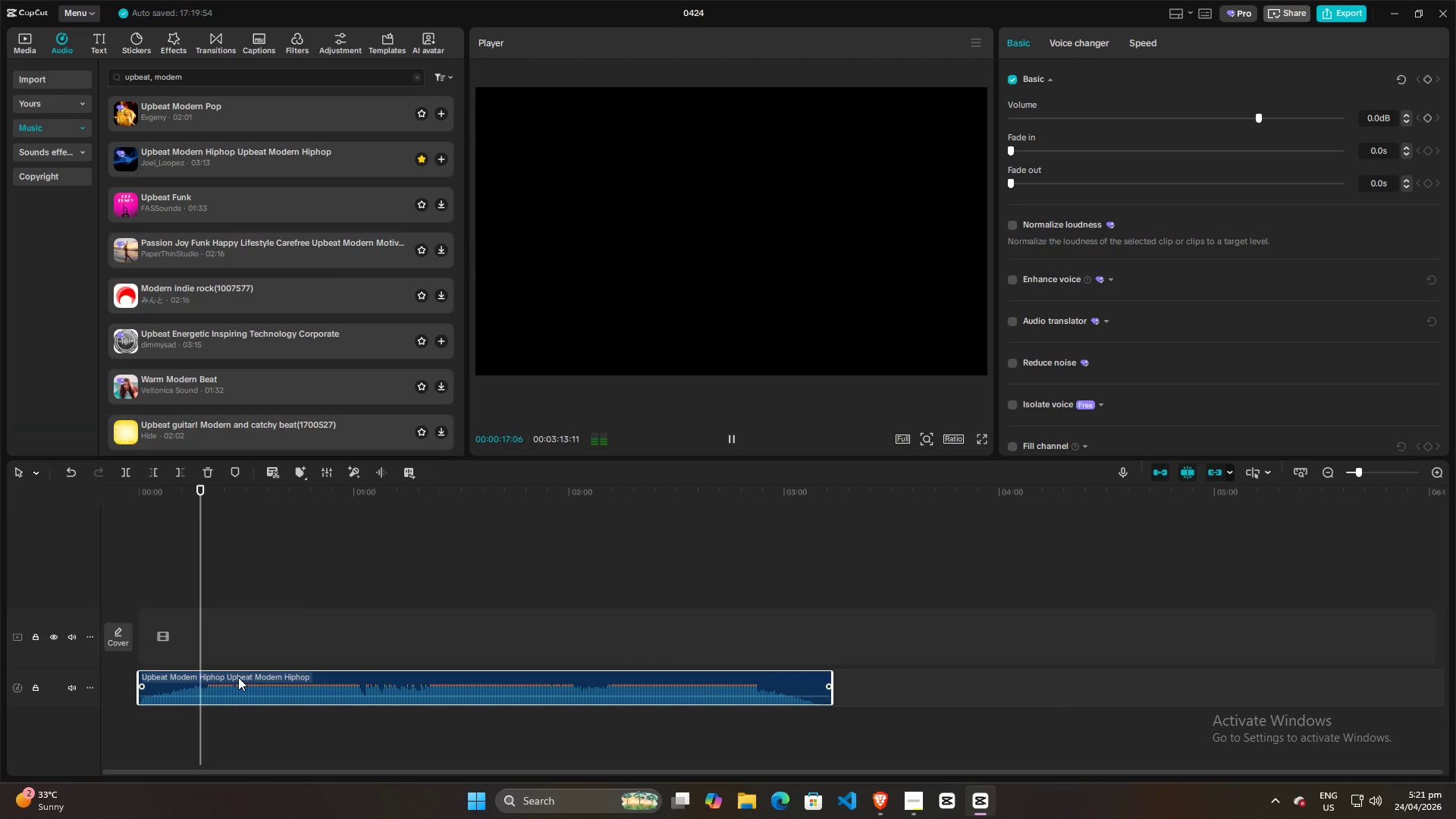 
double_click([268, 676])
 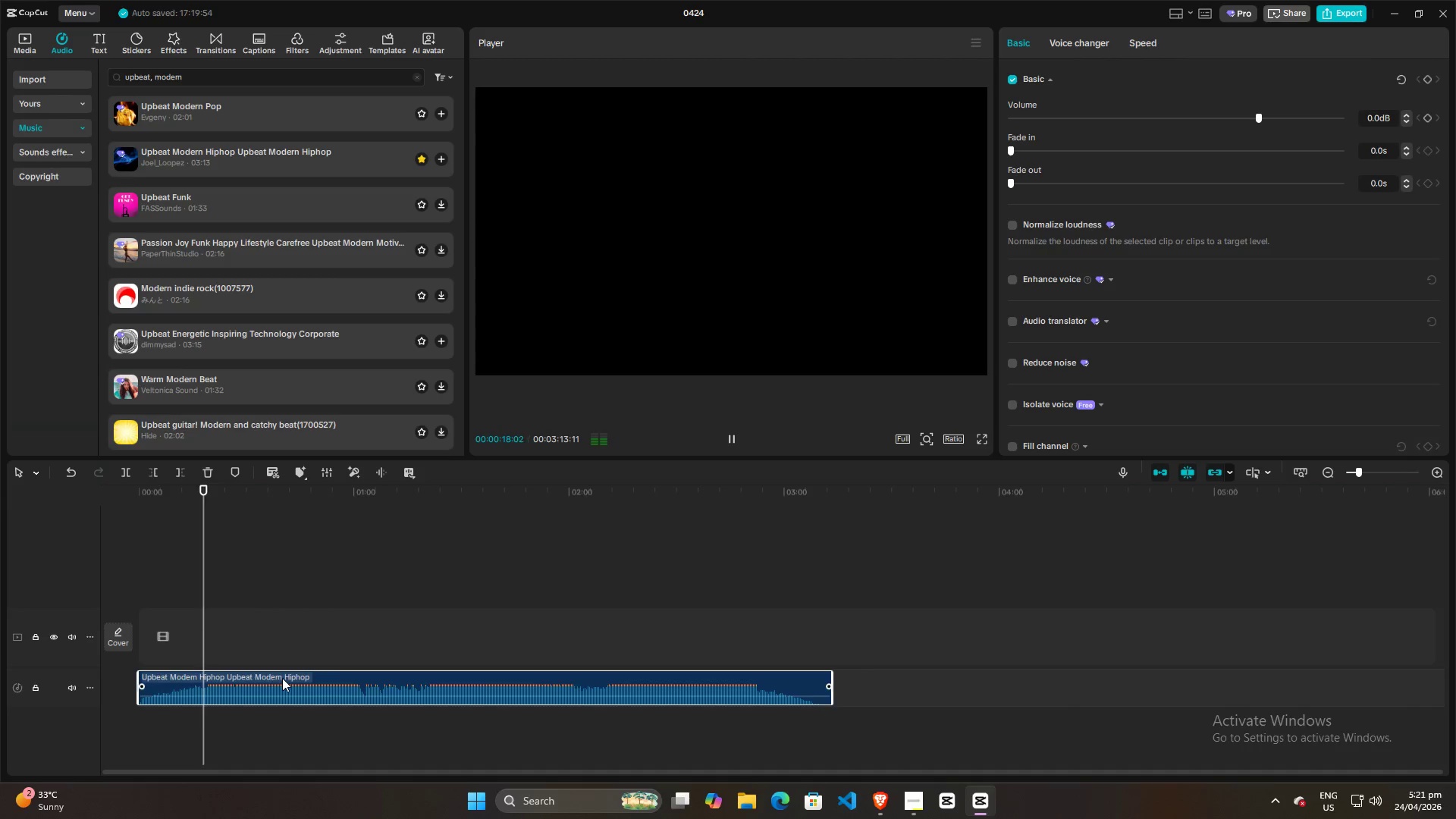 
triple_click([283, 678])
 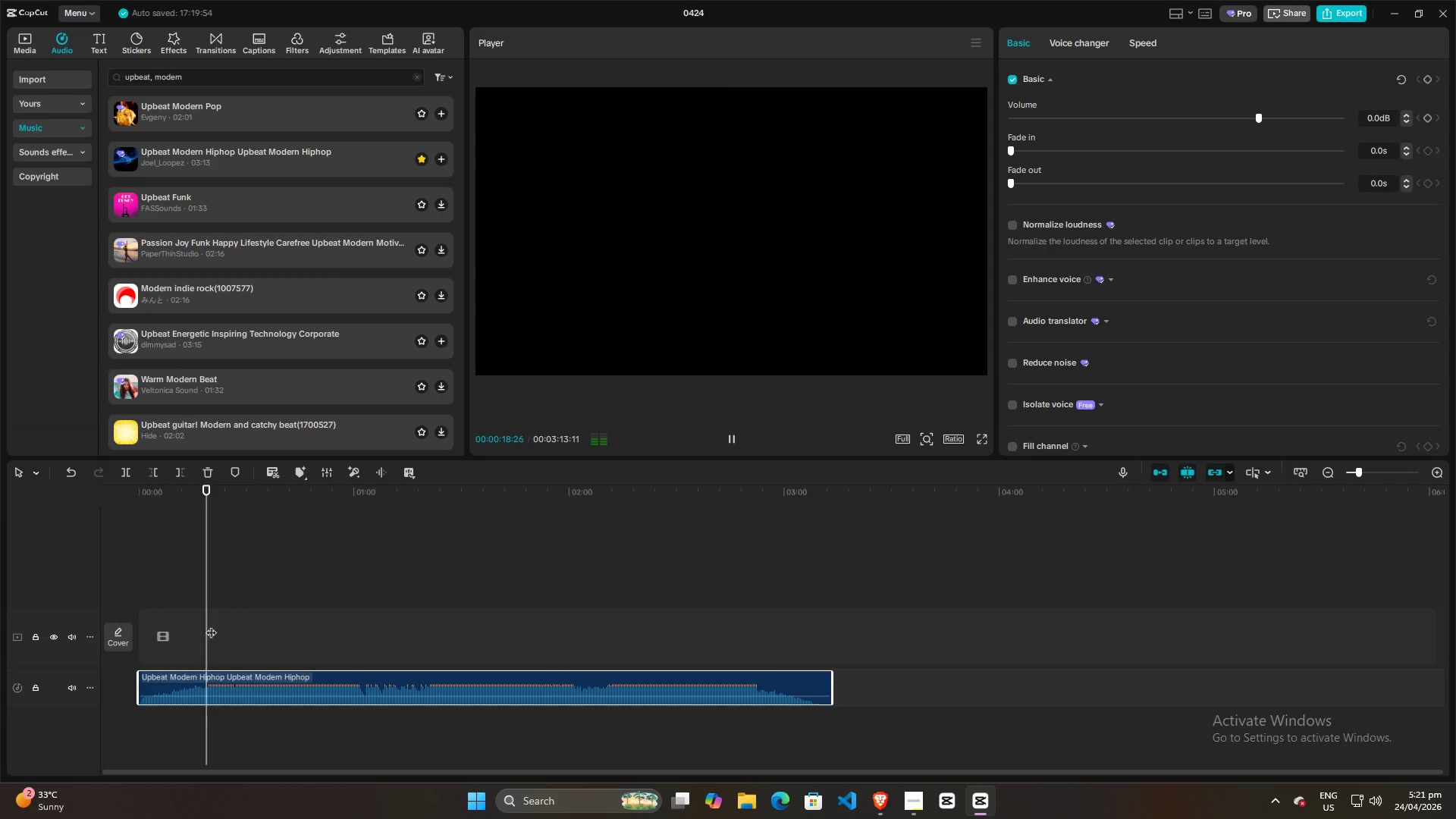 
left_click_drag(start_coordinate=[211, 625], to_coordinate=[275, 624])
 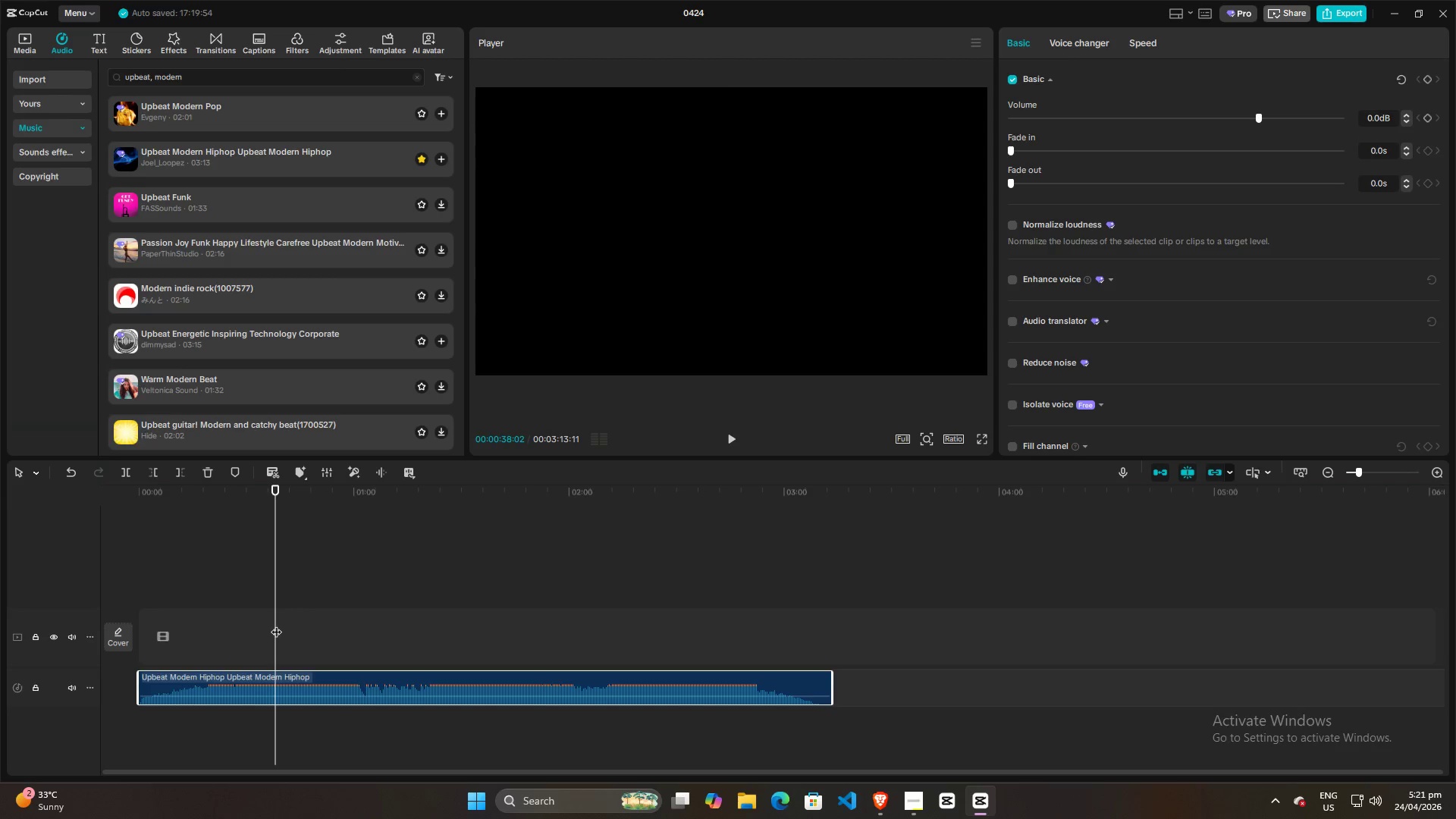 
left_click_drag(start_coordinate=[275, 623], to_coordinate=[262, 621])
 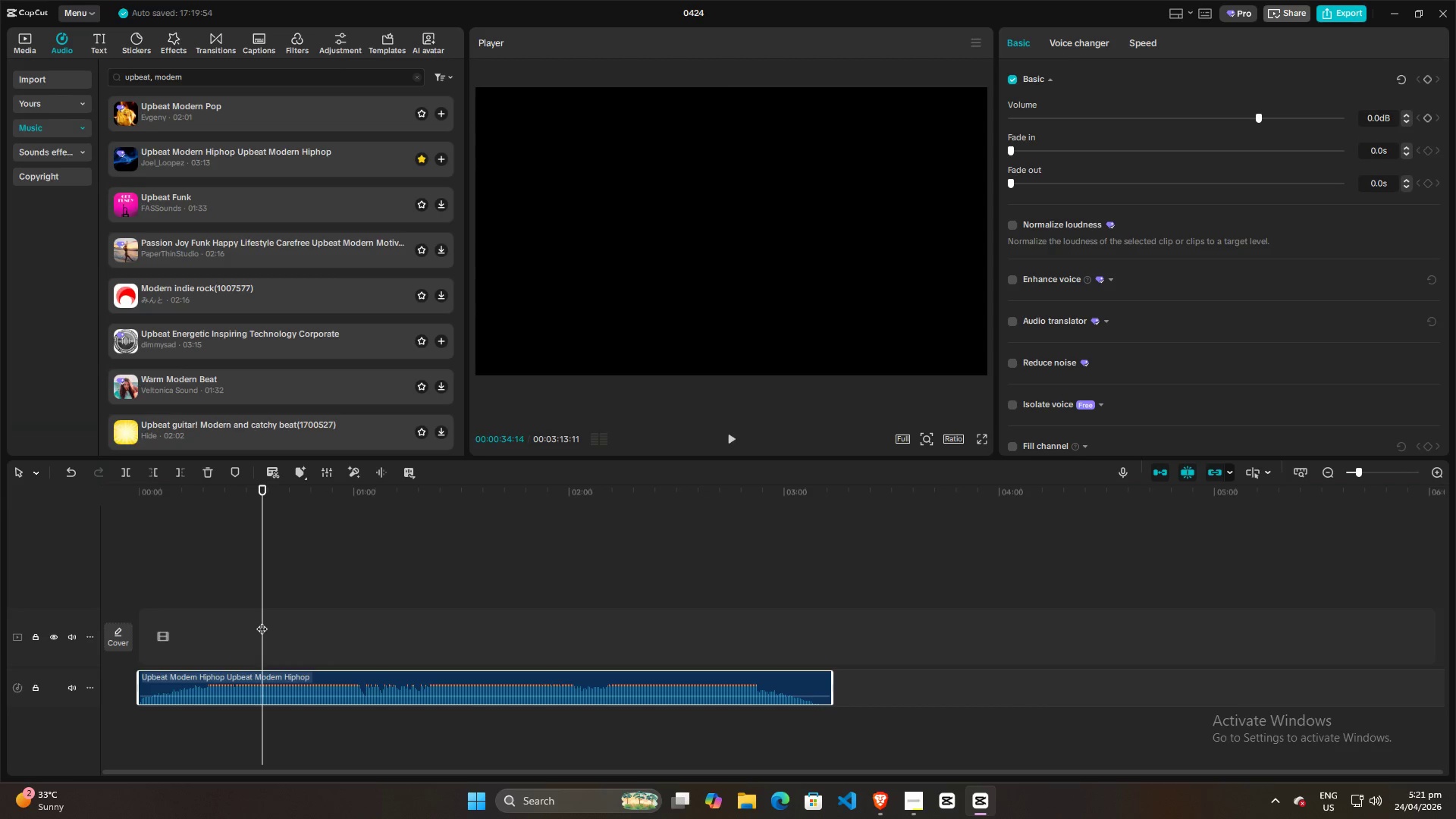 
key(Space)
 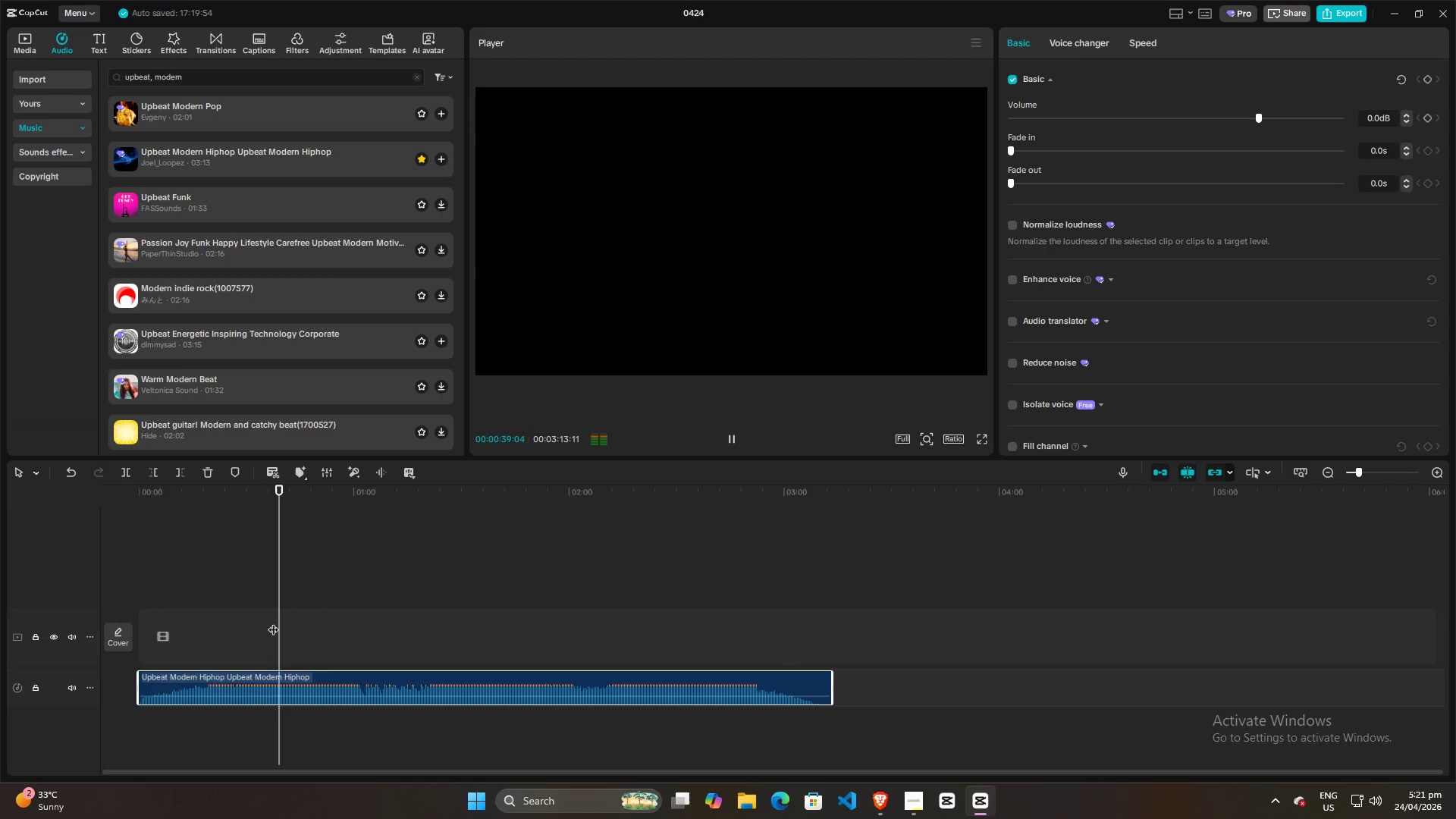 
wait(9.72)
 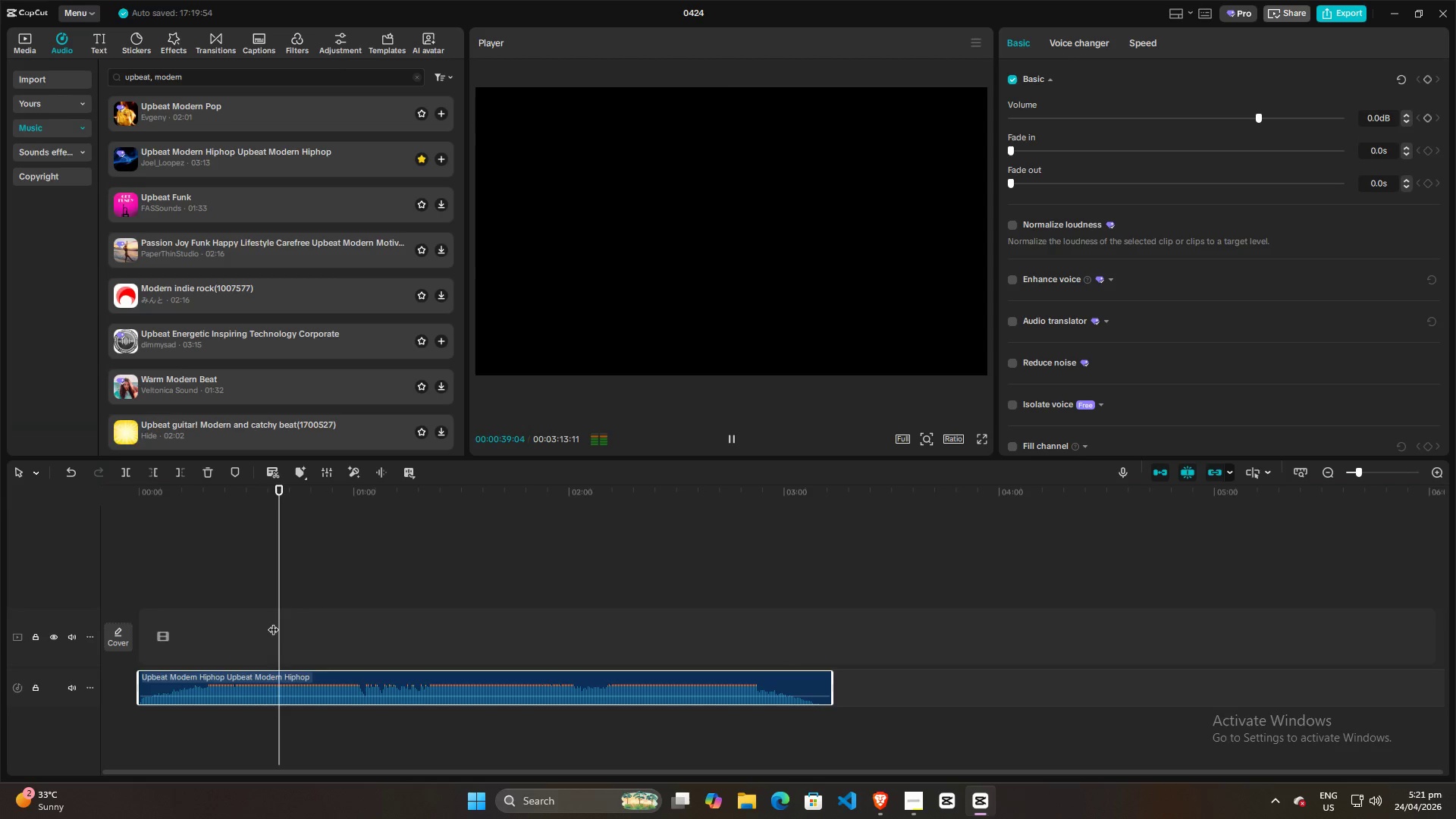 
left_click([189, 602])
 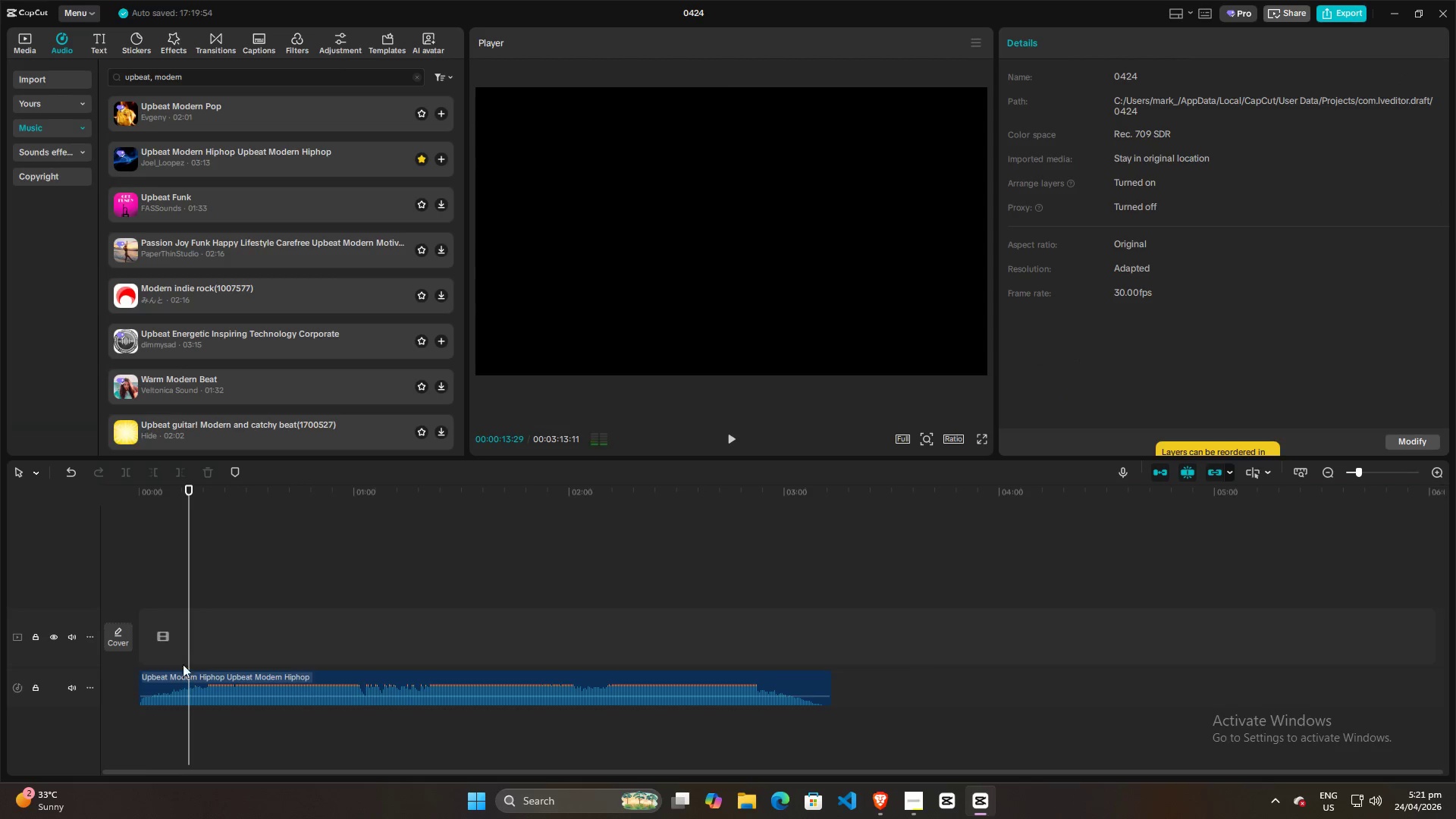 
left_click([181, 679])
 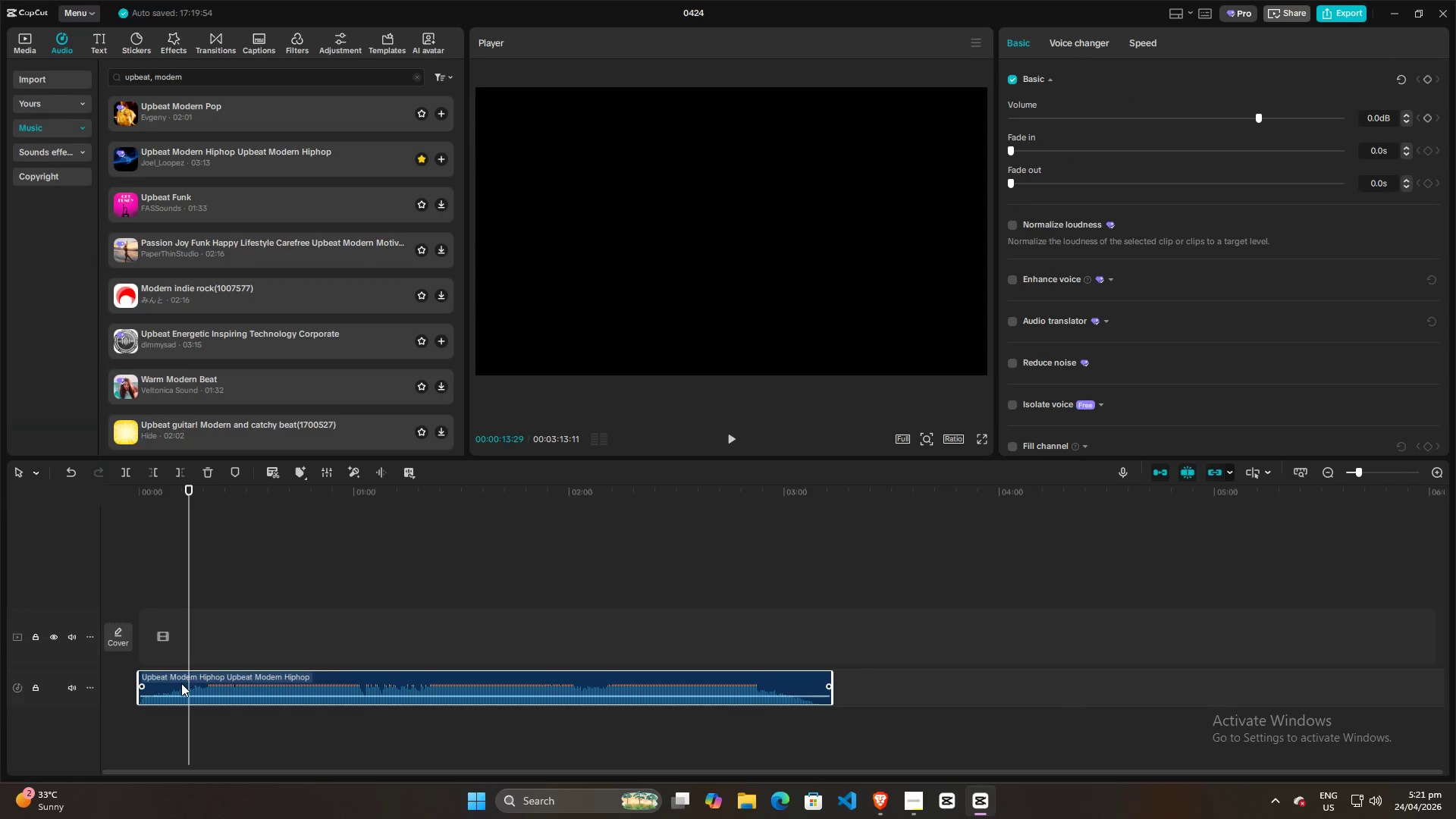 
key(Control+ControlLeft)
 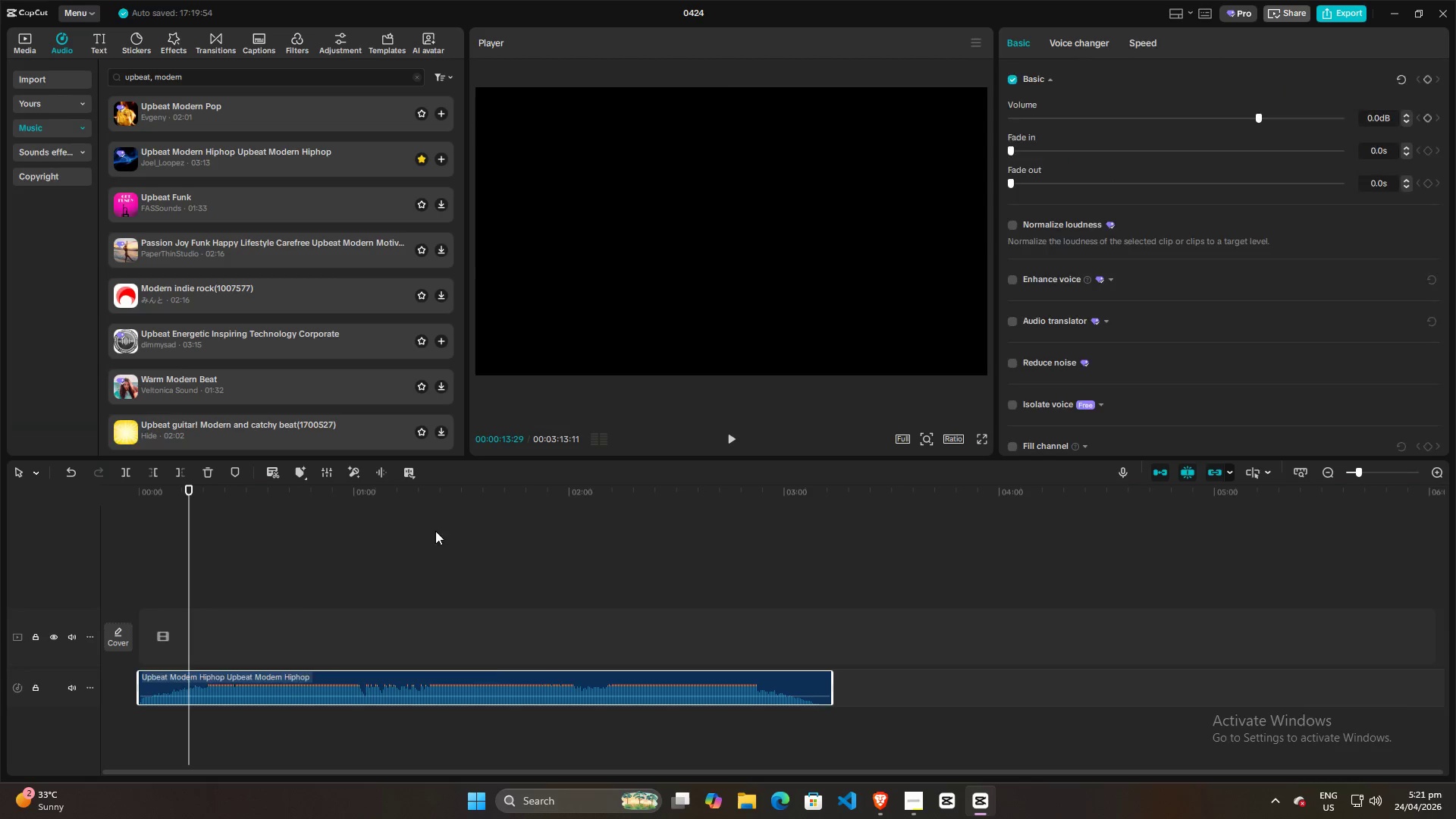 
key(Control+R)
 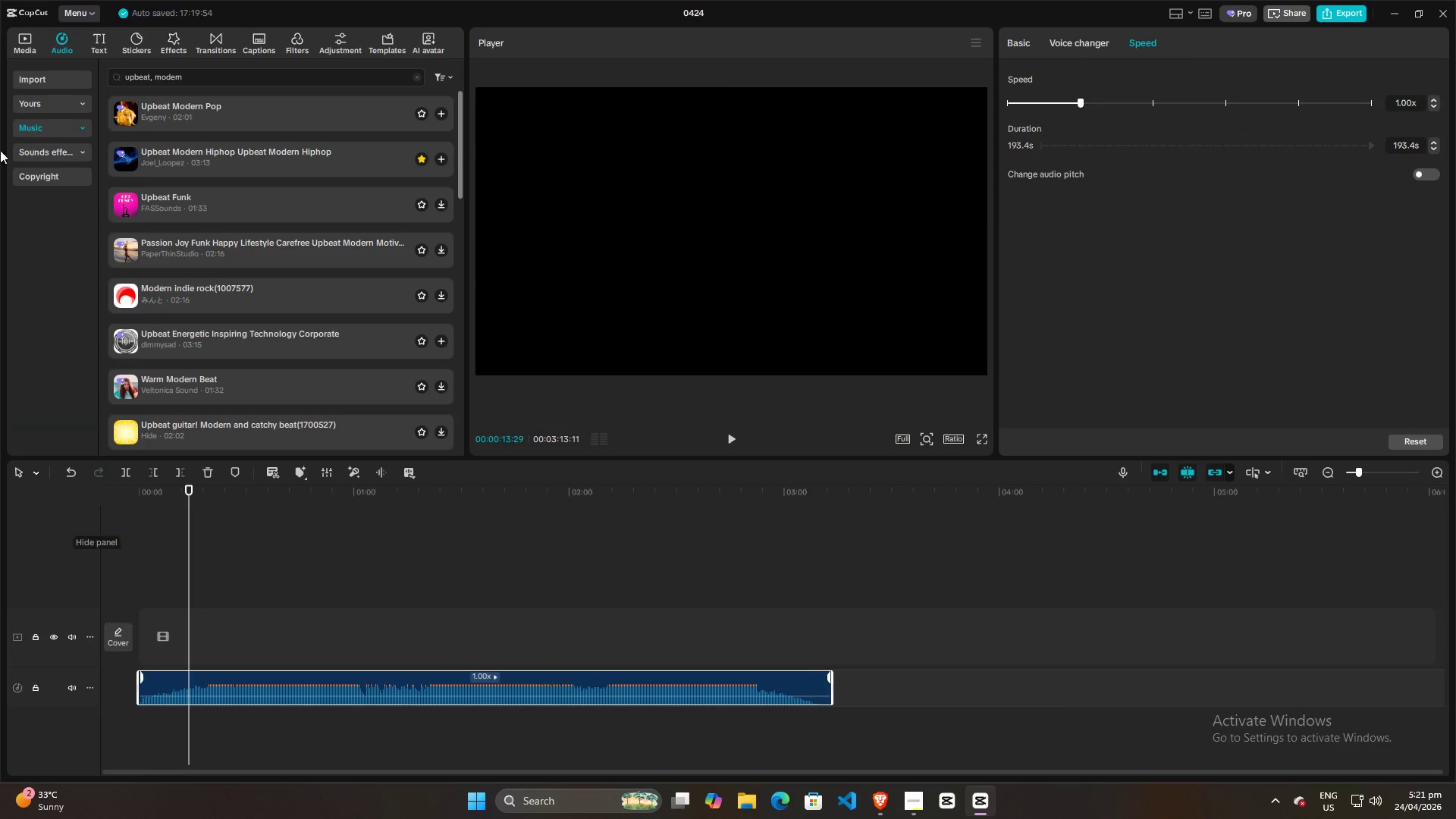 
left_click([22, 37])
 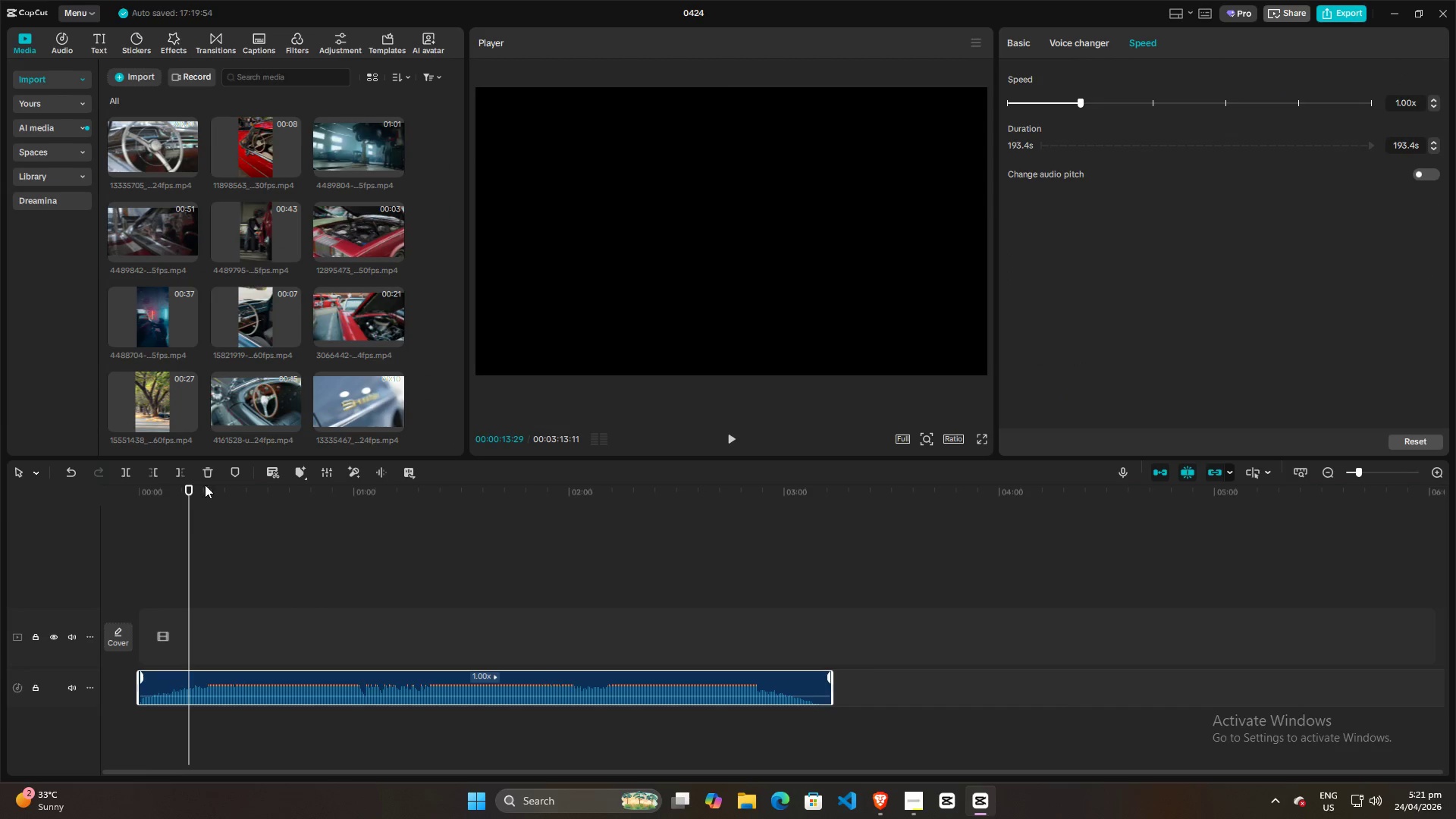 
left_click_drag(start_coordinate=[190, 539], to_coordinate=[86, 539])
 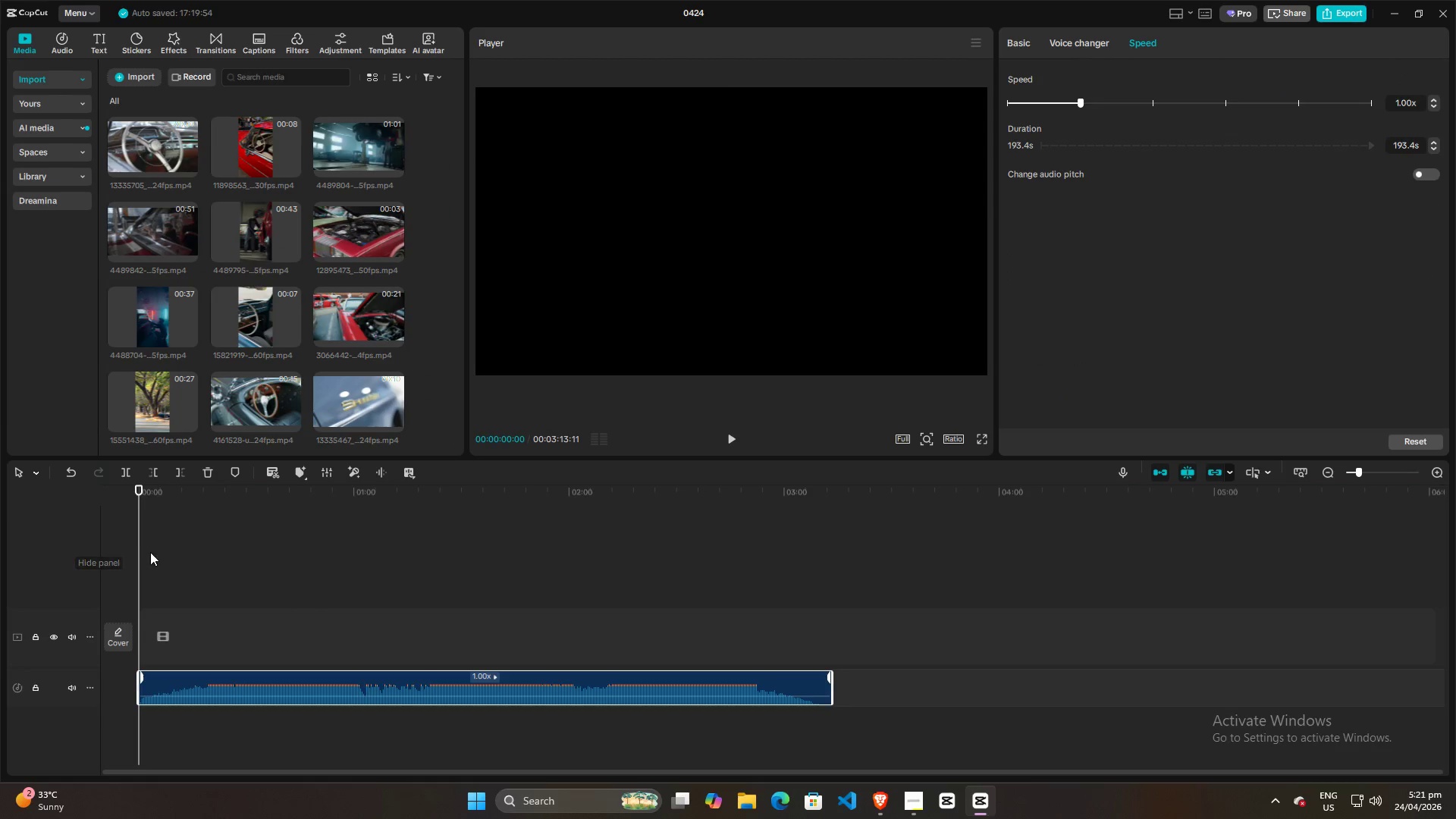 
key(Space)
 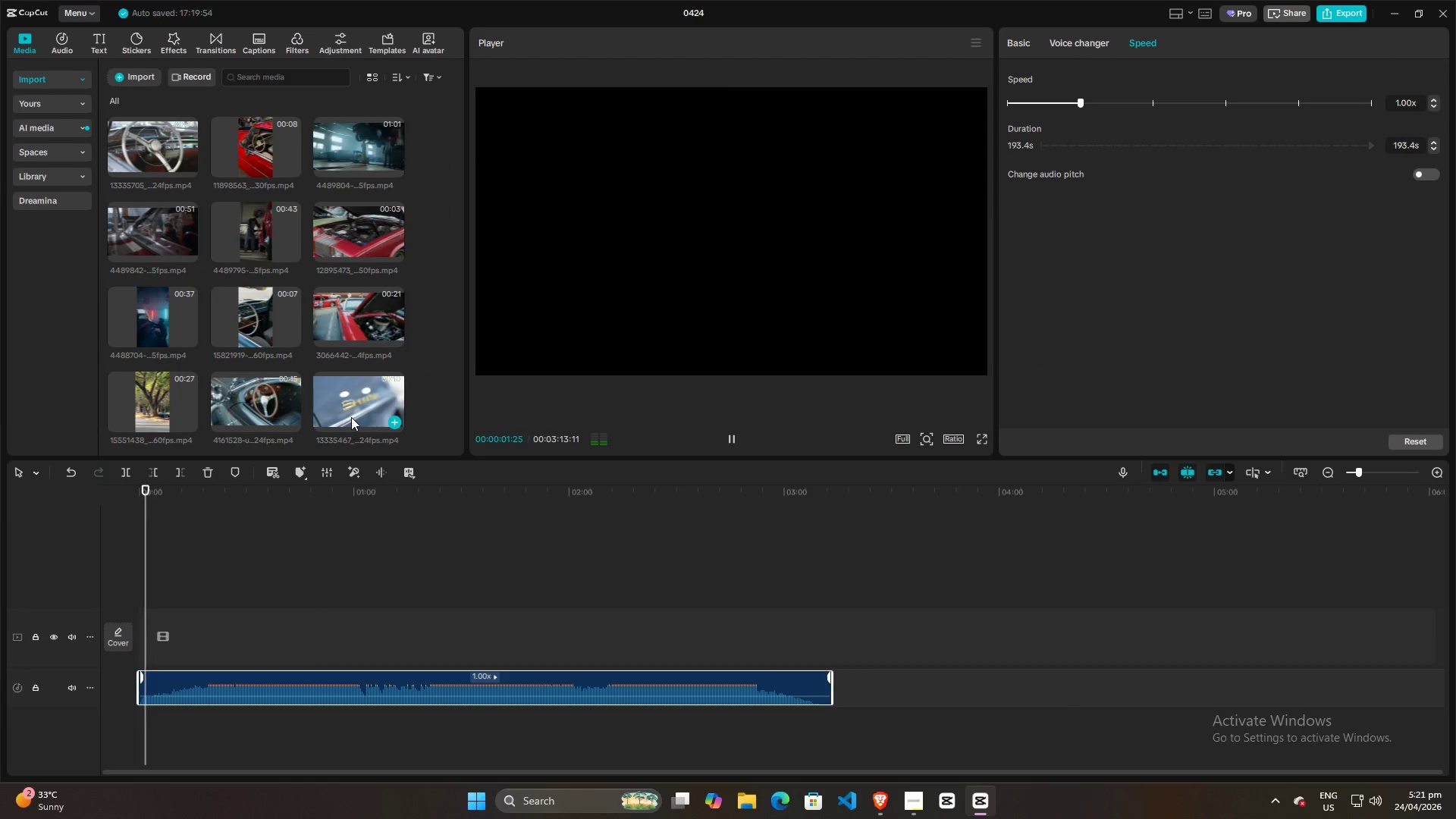 
left_click([253, 384])
 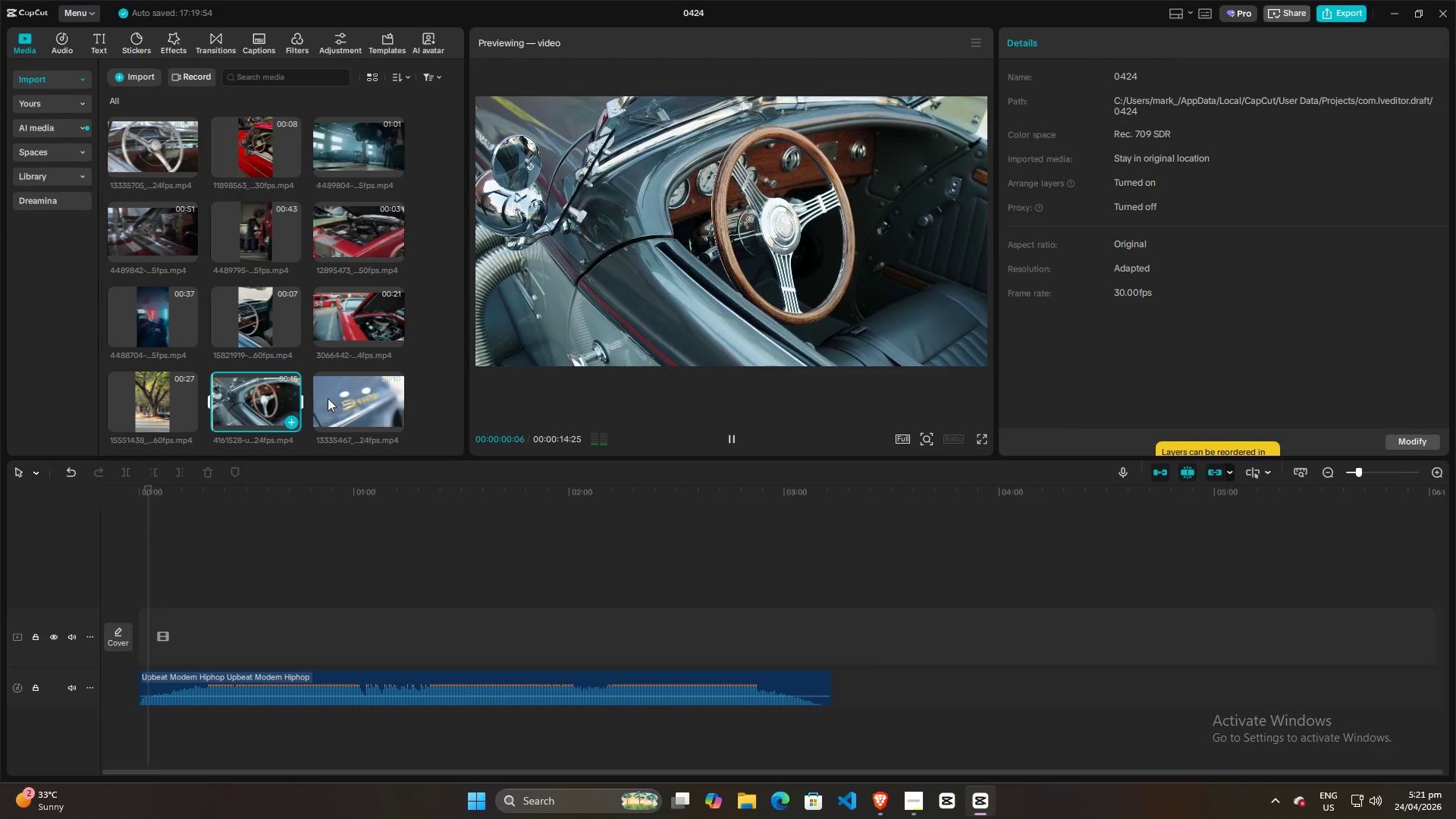 
left_click([336, 398])
 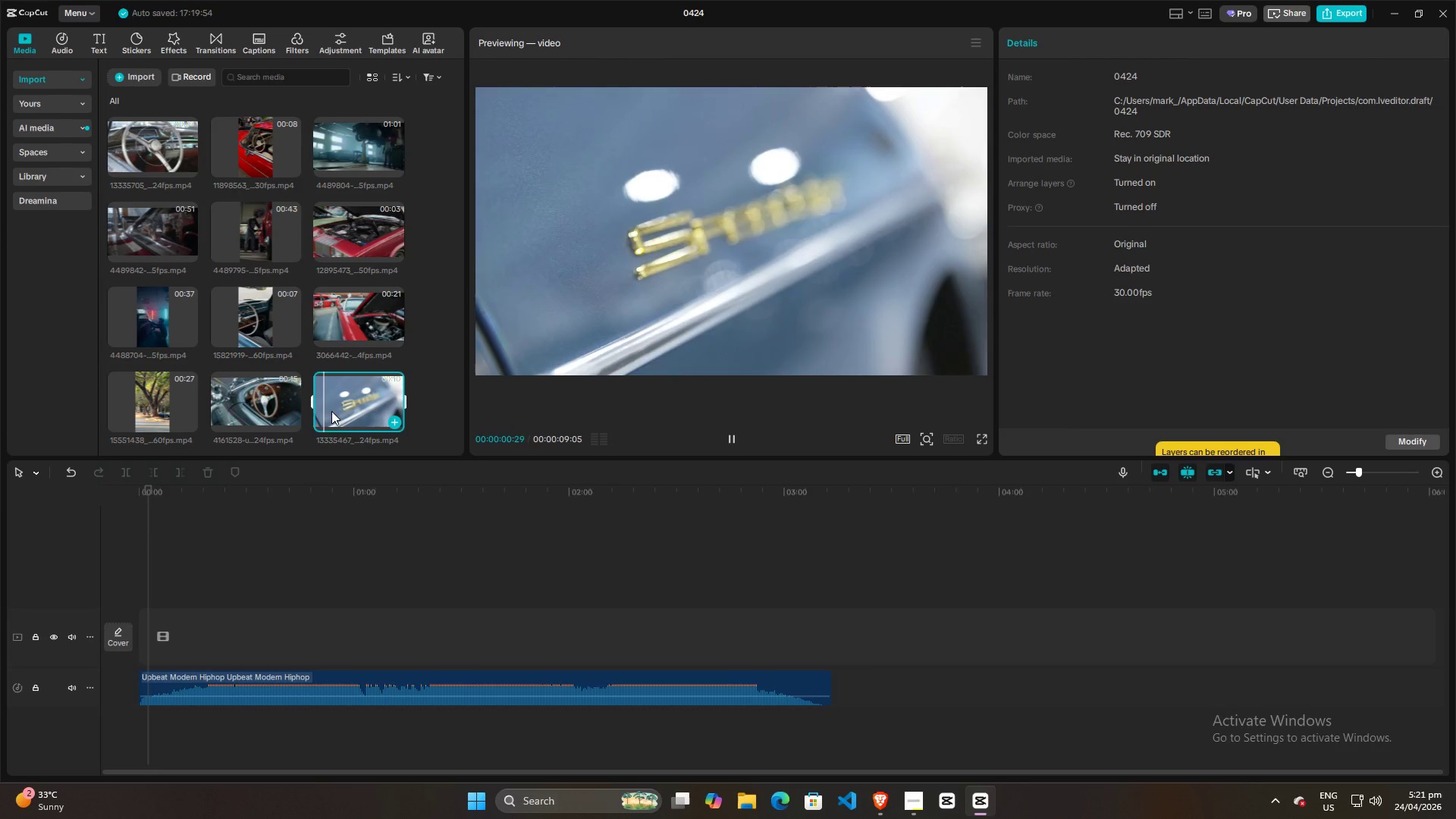 
left_click_drag(start_coordinate=[356, 406], to_coordinate=[137, 635])
 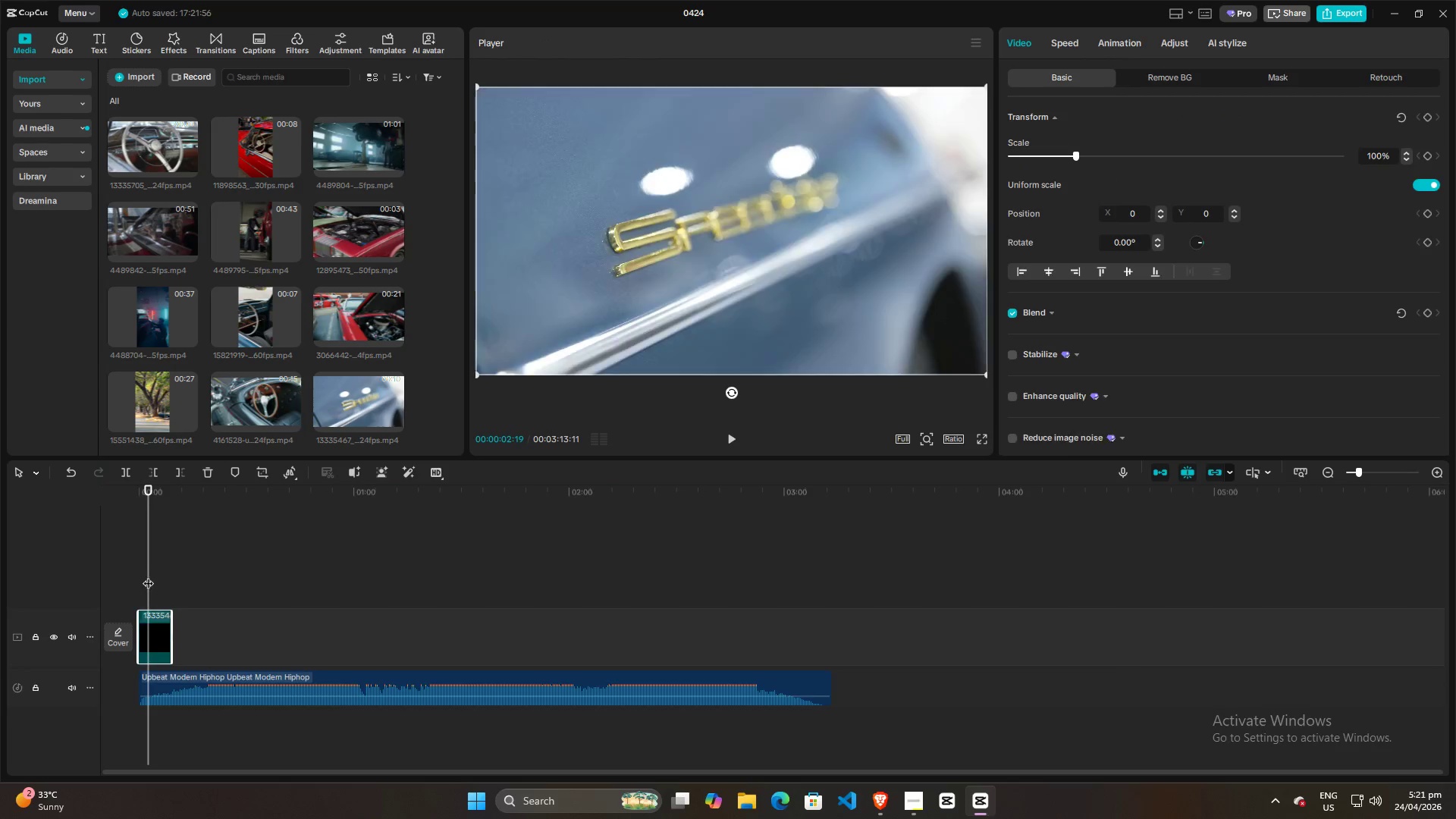 
left_click_drag(start_coordinate=[148, 576], to_coordinate=[114, 578])
 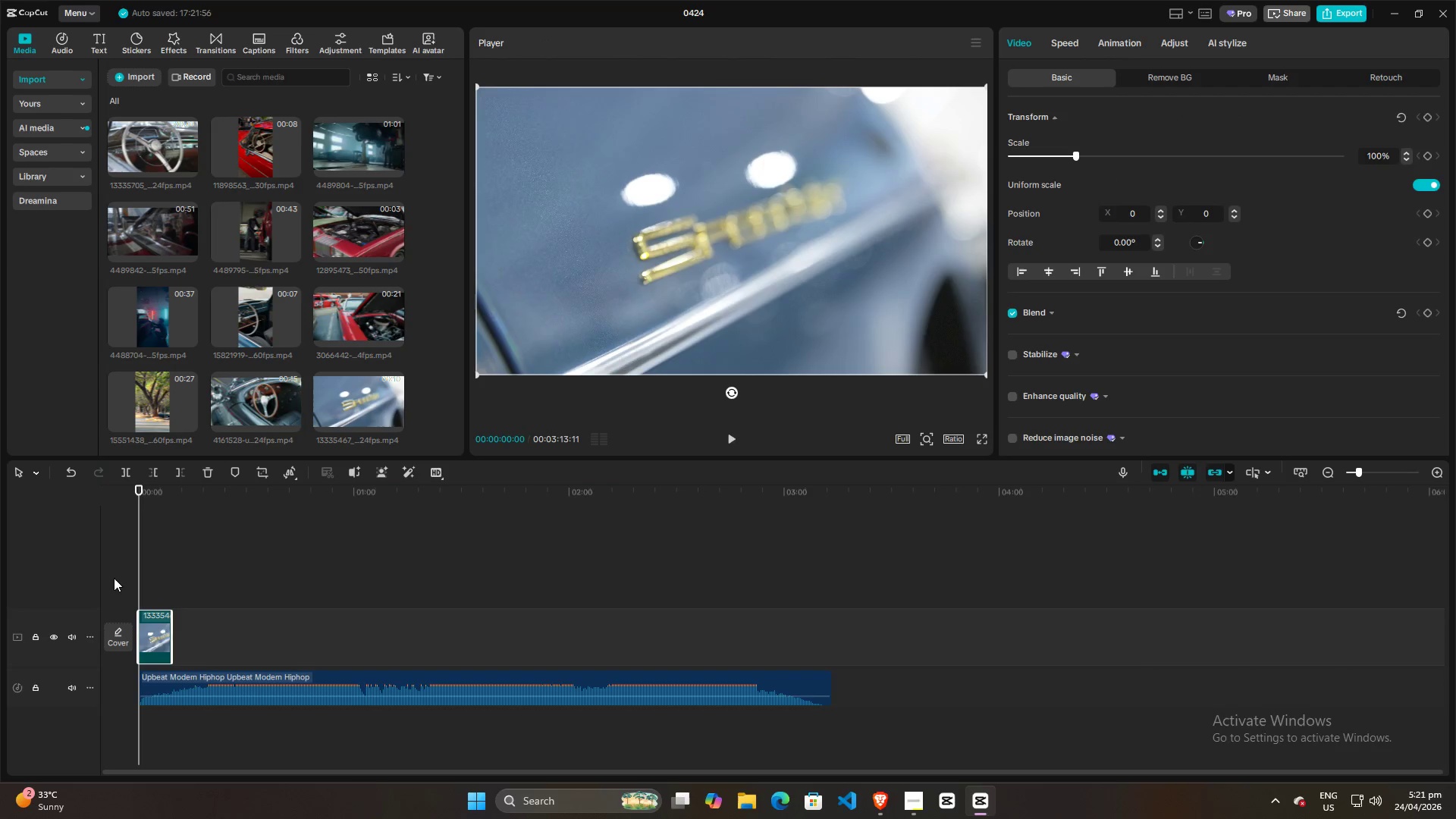 
key(Space)
 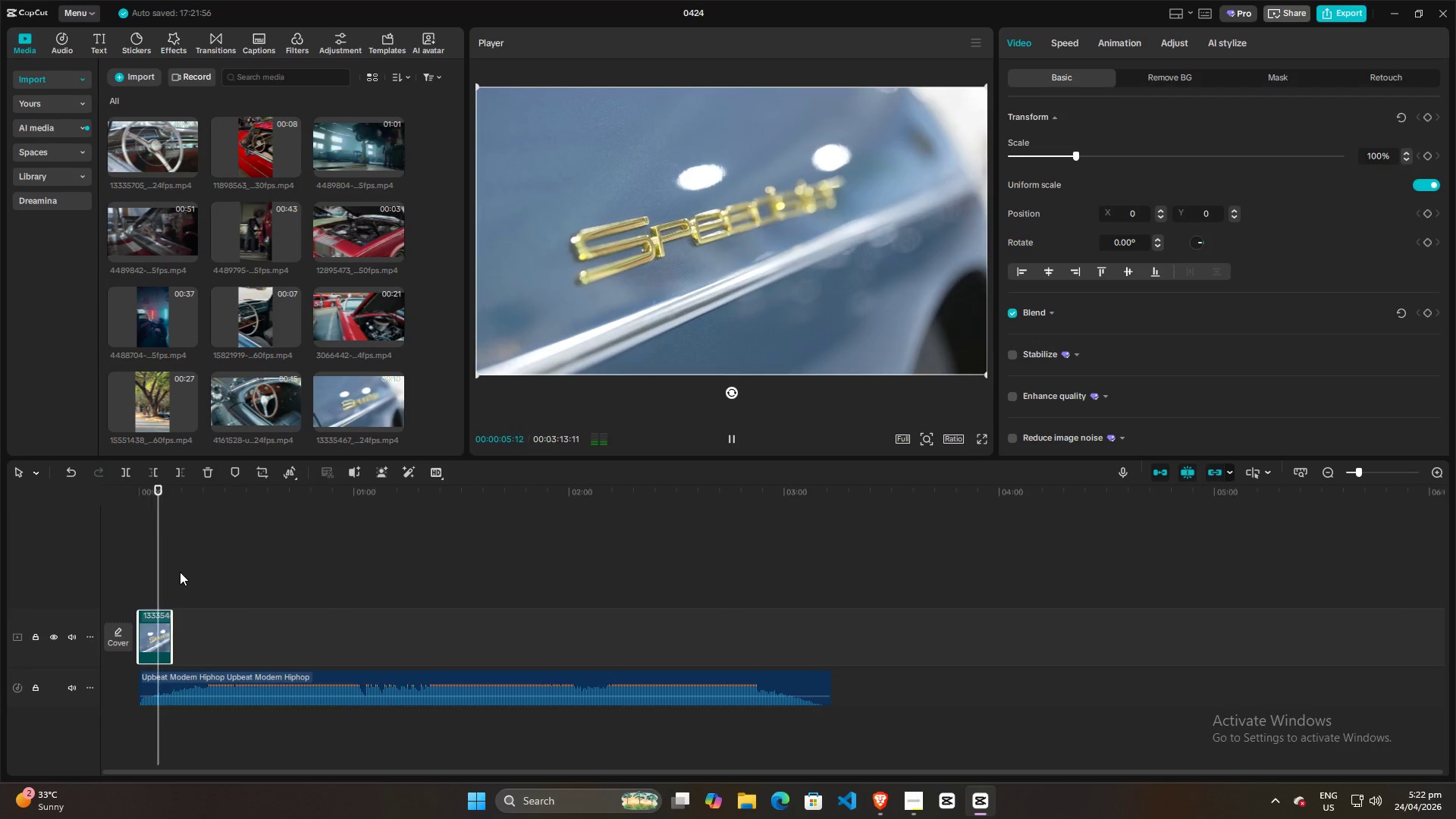 
wait(7.27)
 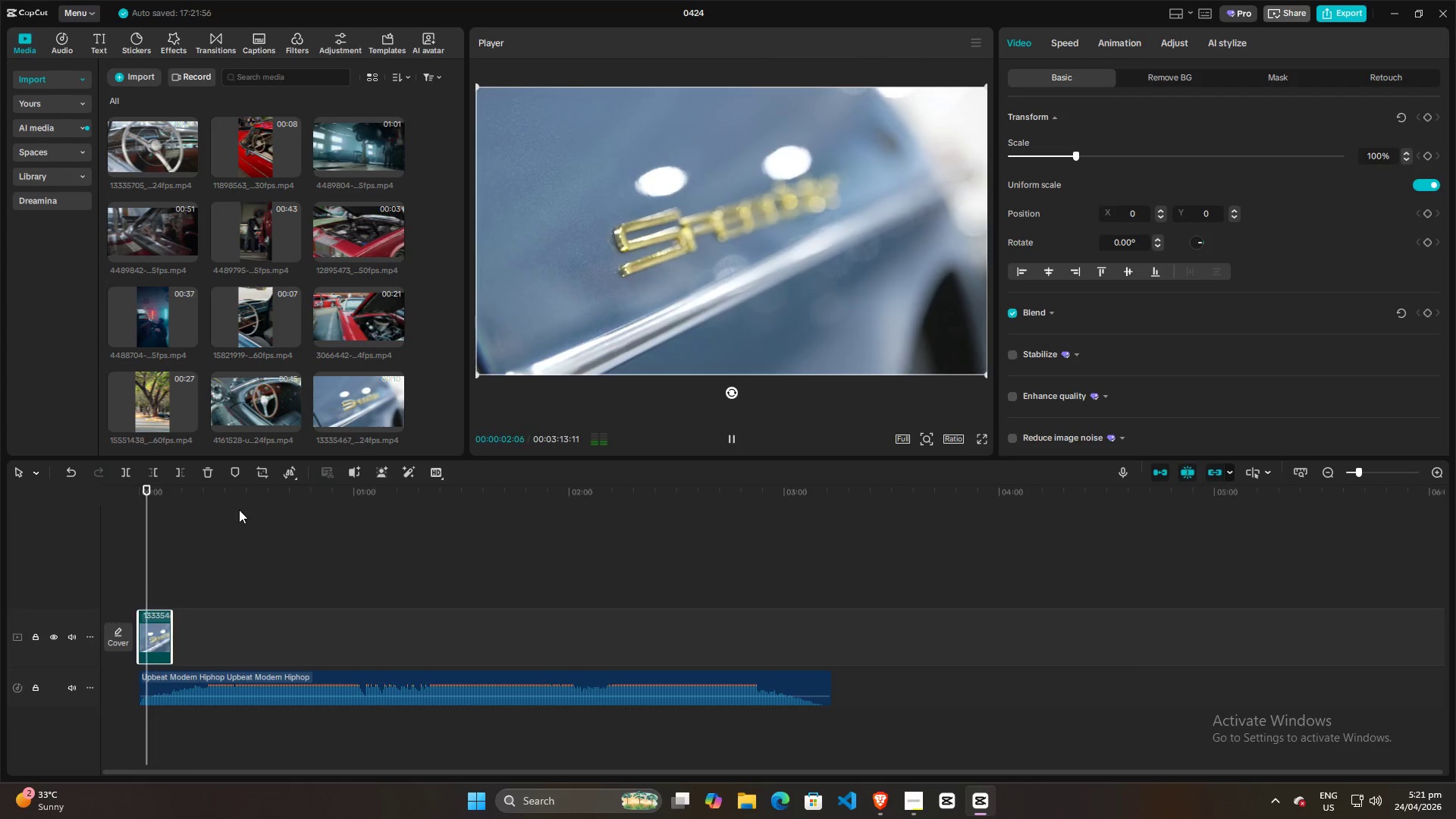 
key(Space)
 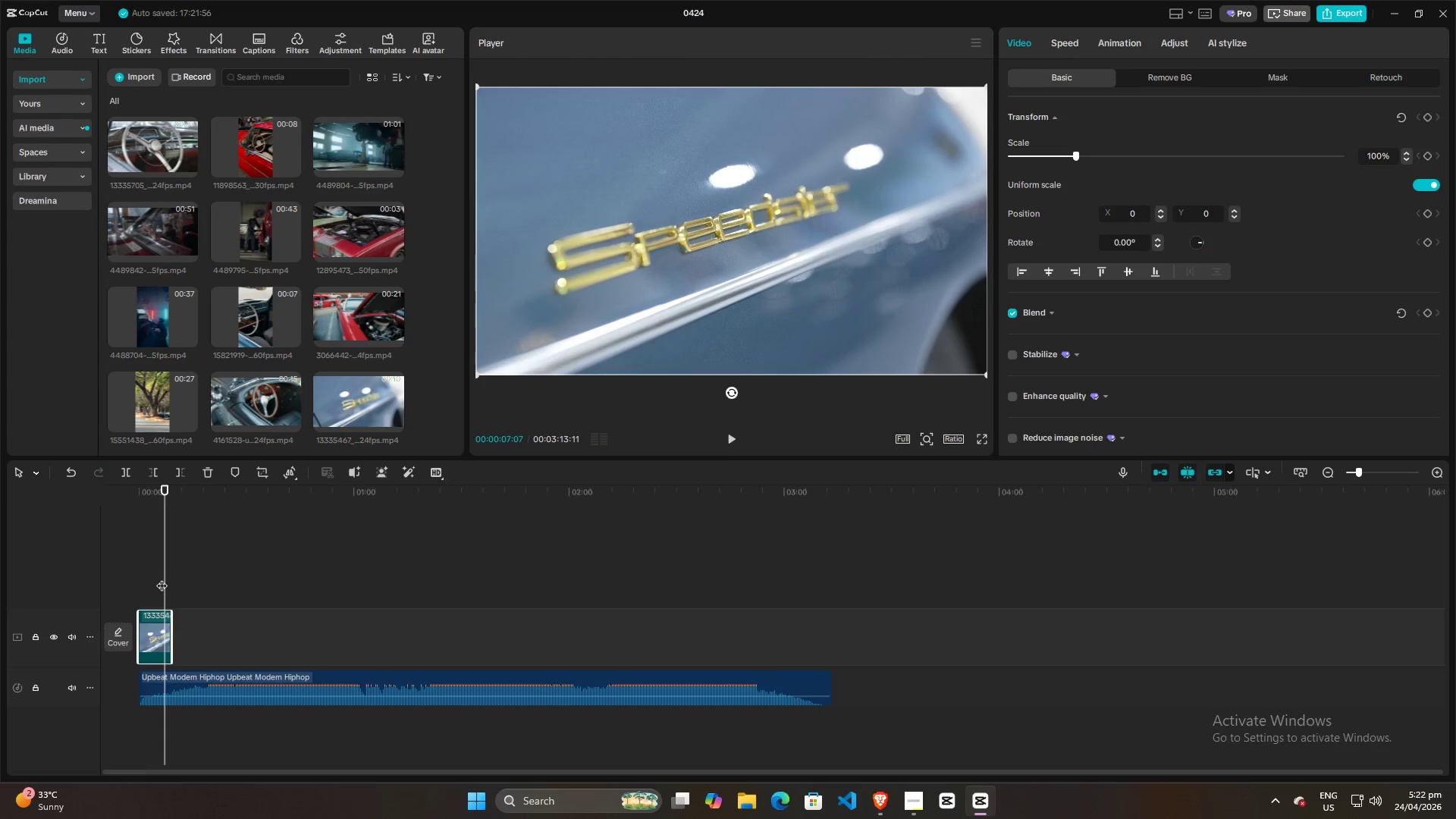 
key(Space)
 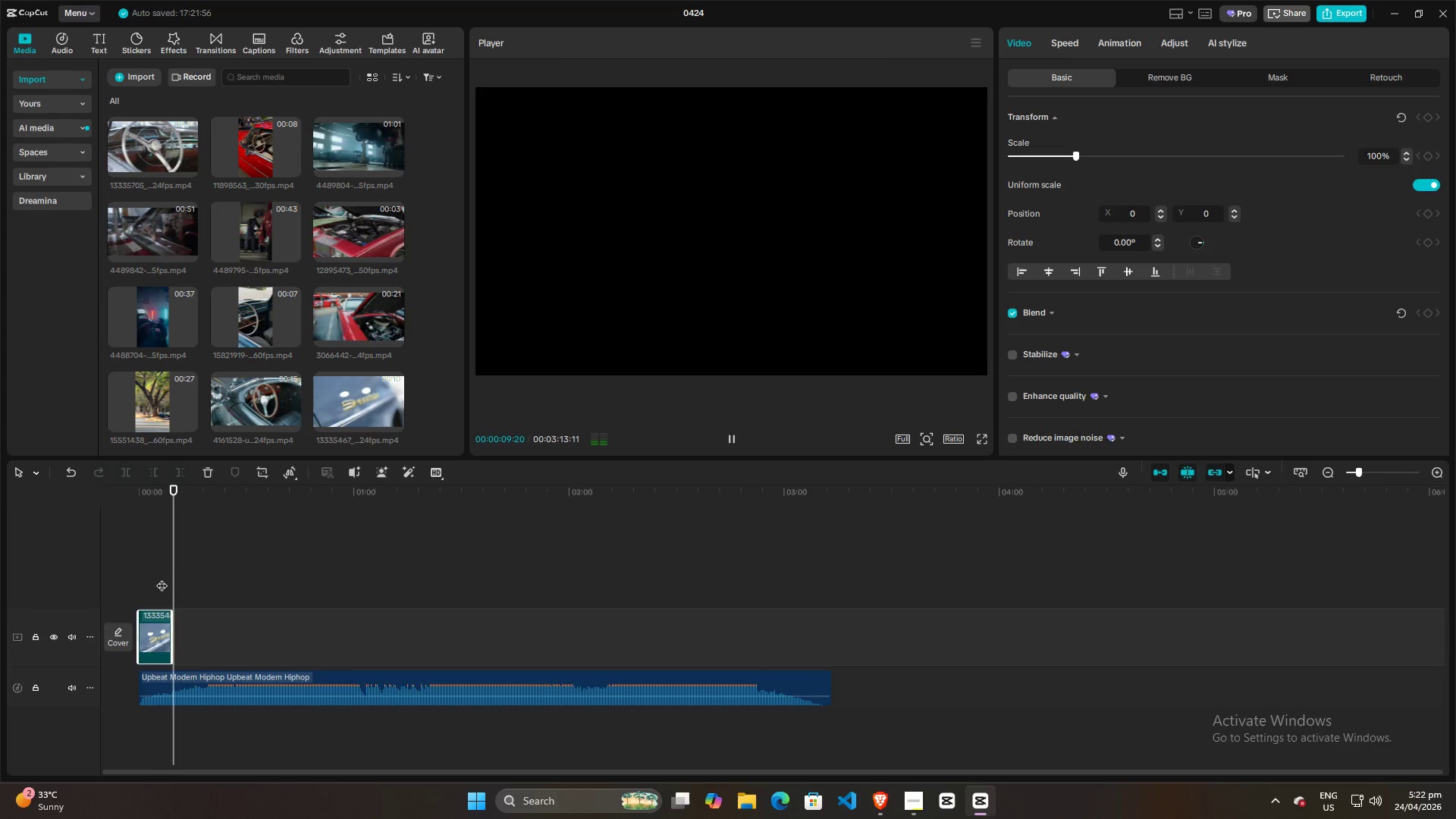 
key(Space)
 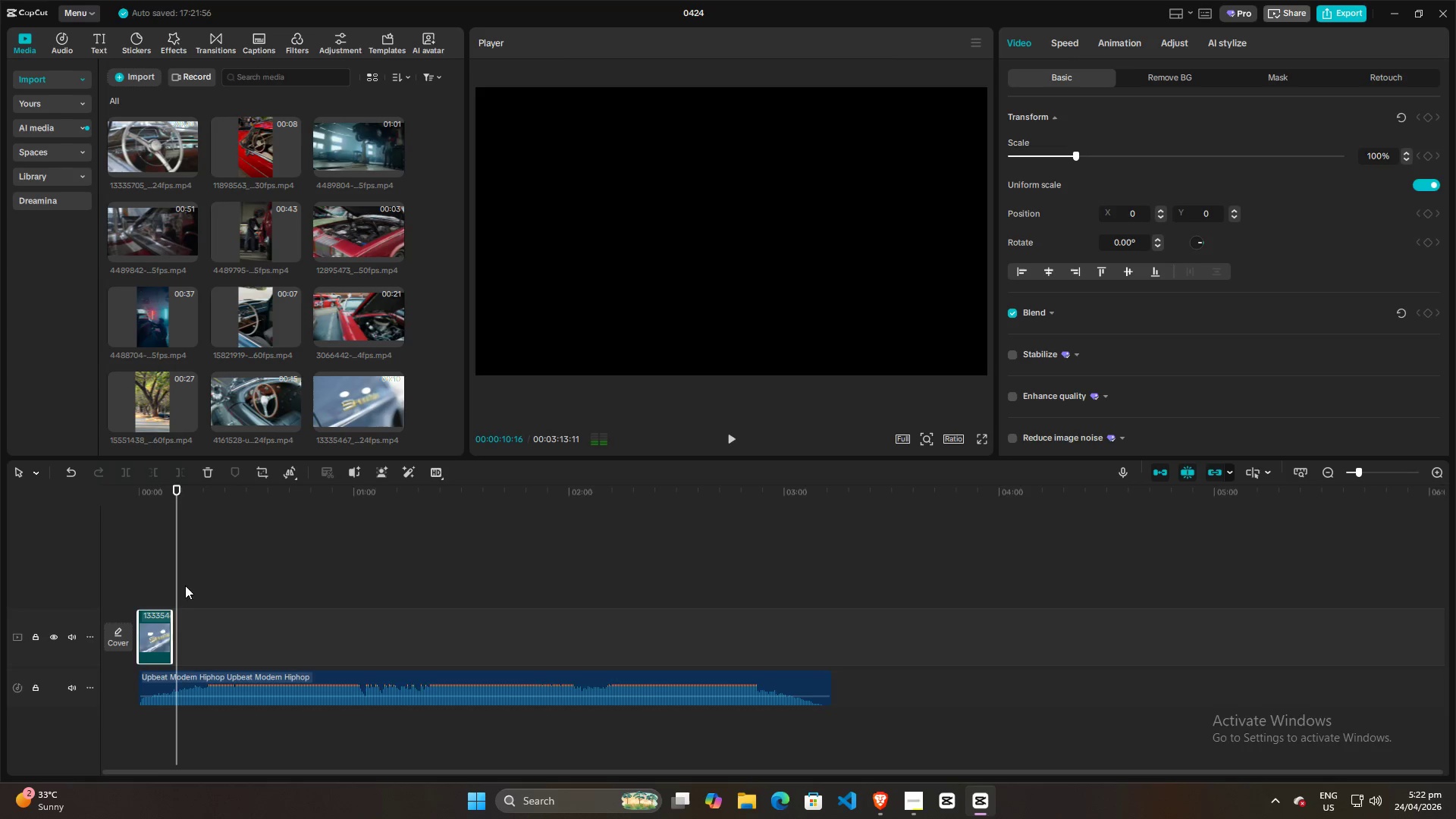 
hold_key(key=ControlLeft, duration=0.66)
scroll: coordinate [186, 602], scroll_direction: up, amount: 9.0
 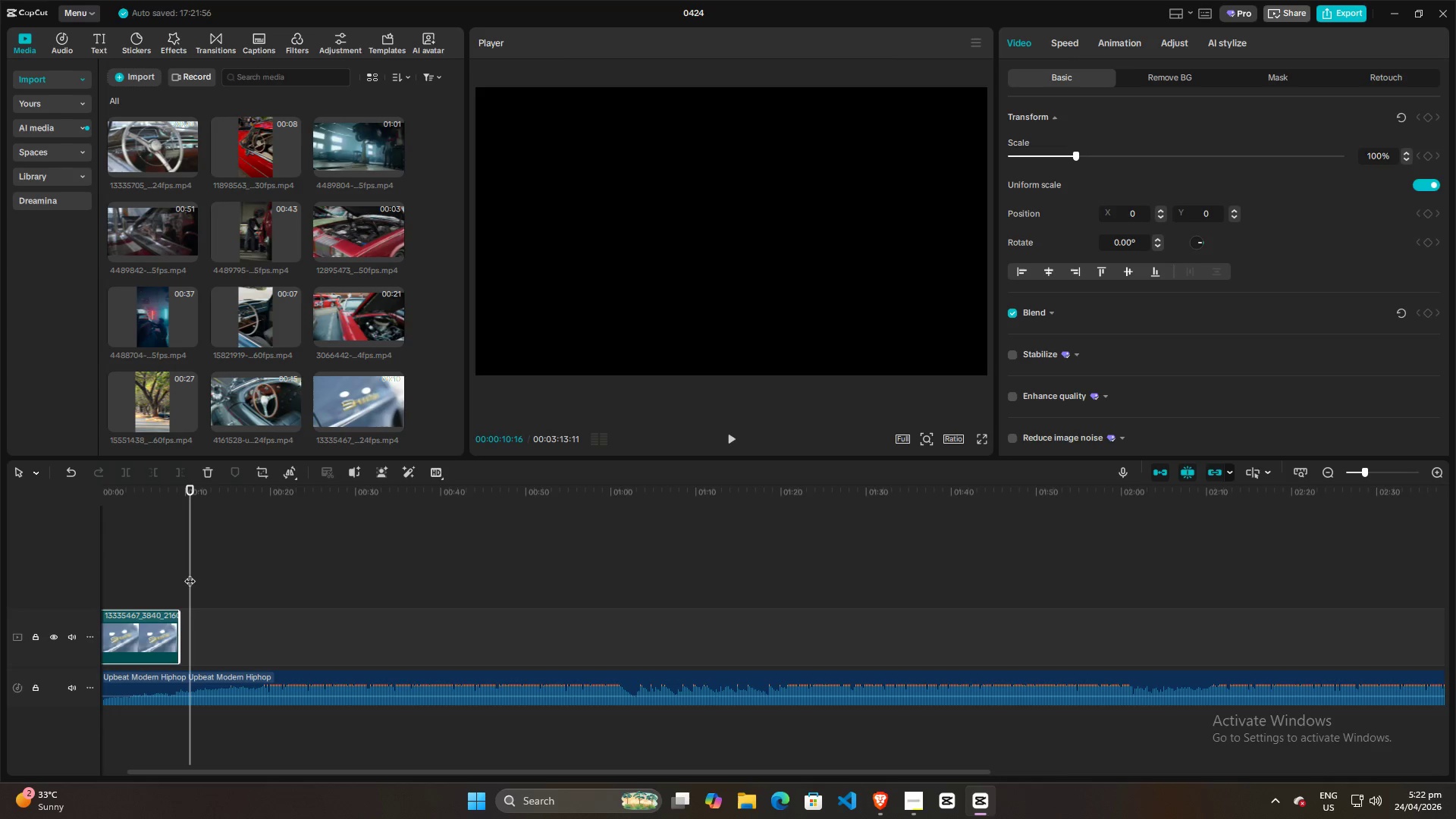 
left_click([160, 566])
 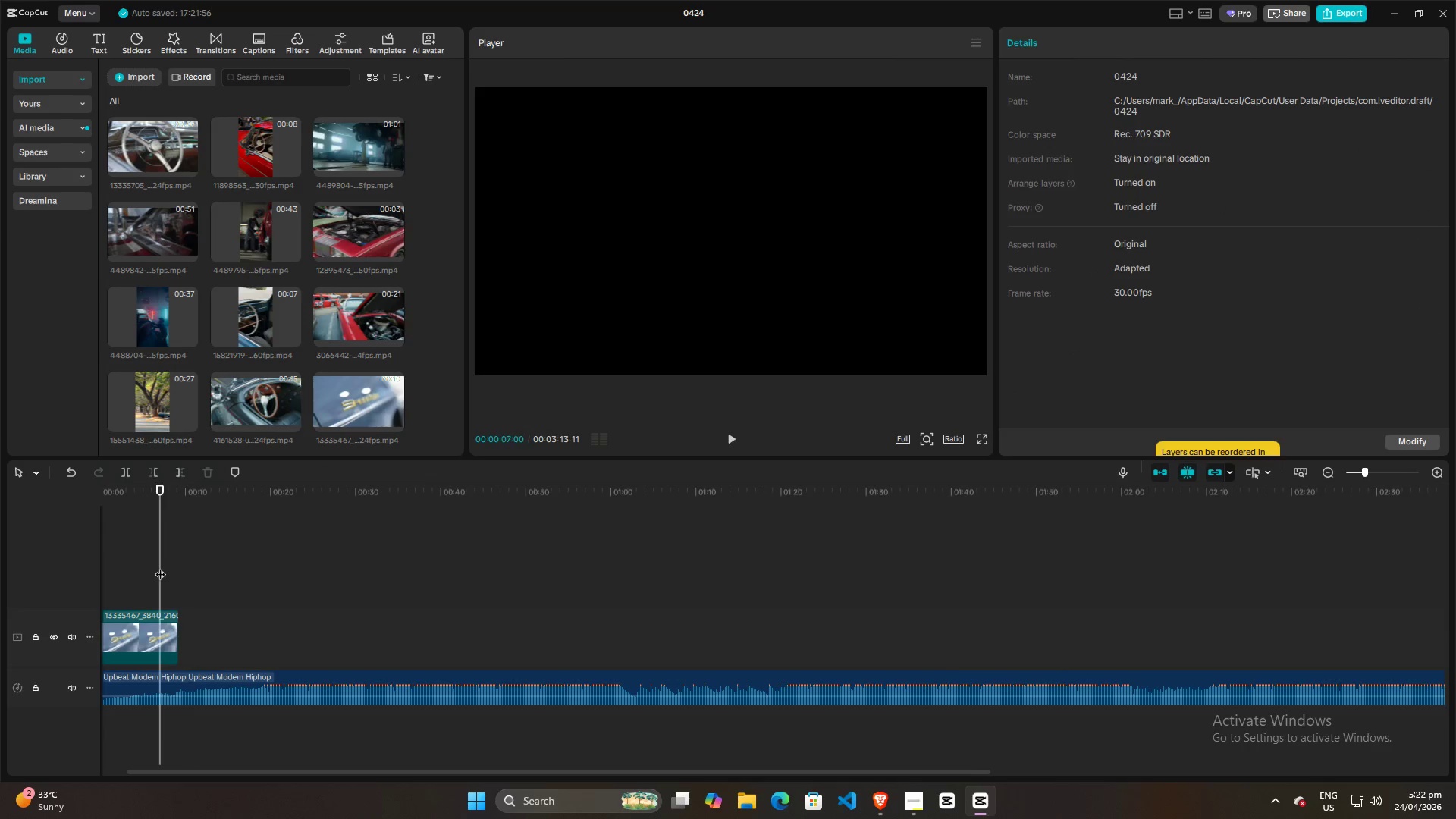 
key(Space)
 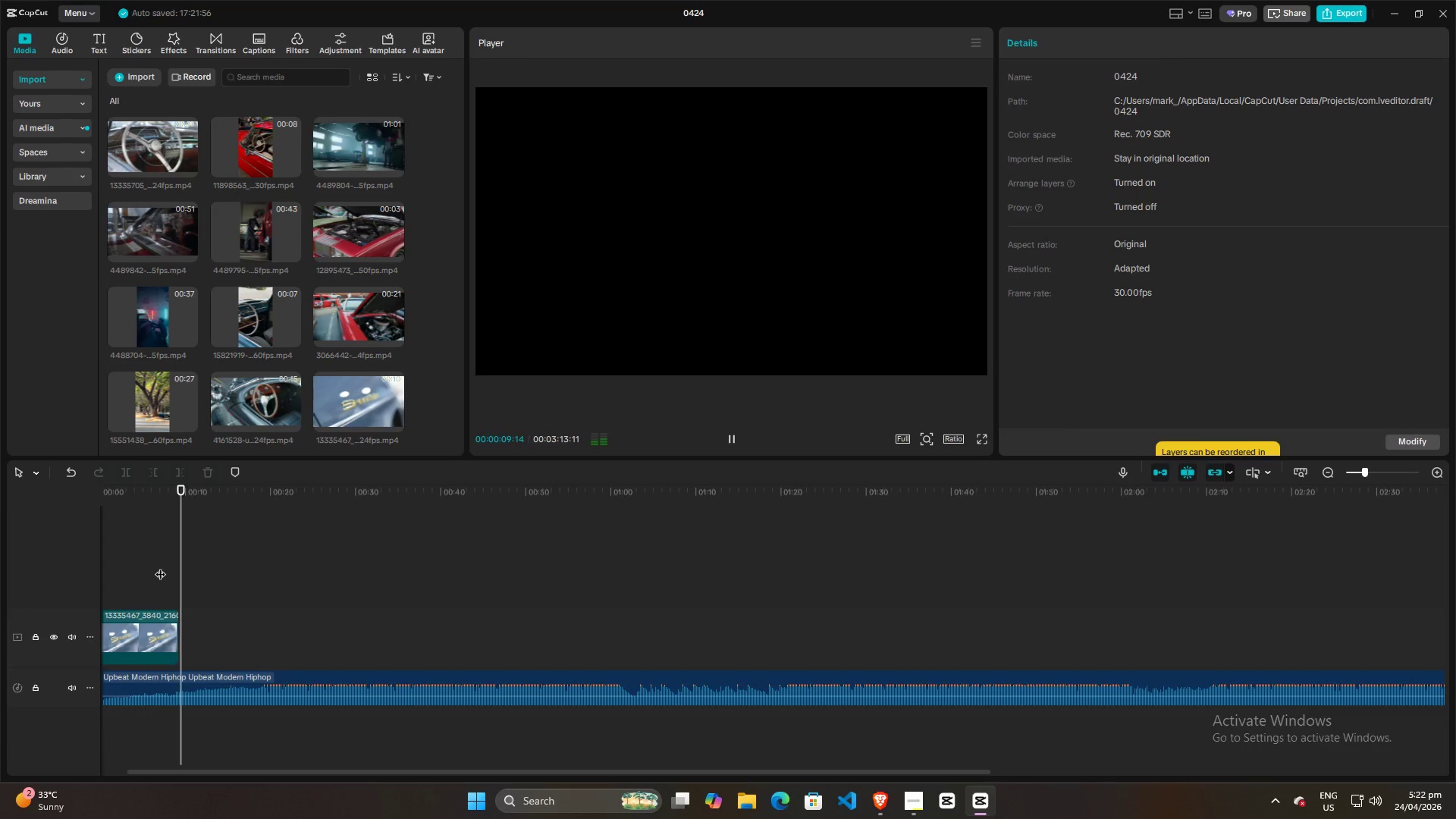 
key(Space)
 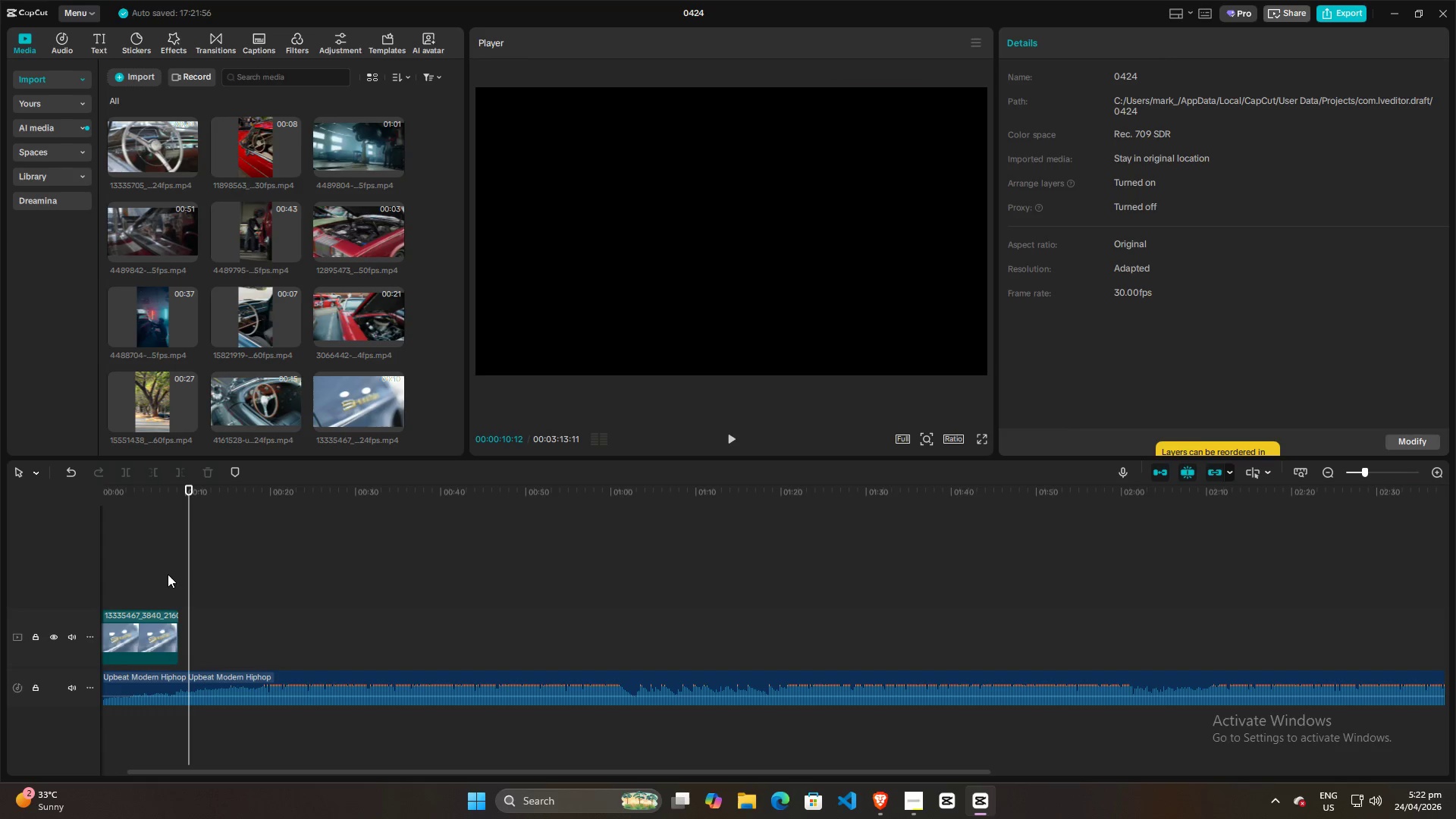 
hold_key(key=ControlLeft, duration=0.72)
scroll: coordinate [168, 574], scroll_direction: up, amount: 4.0
 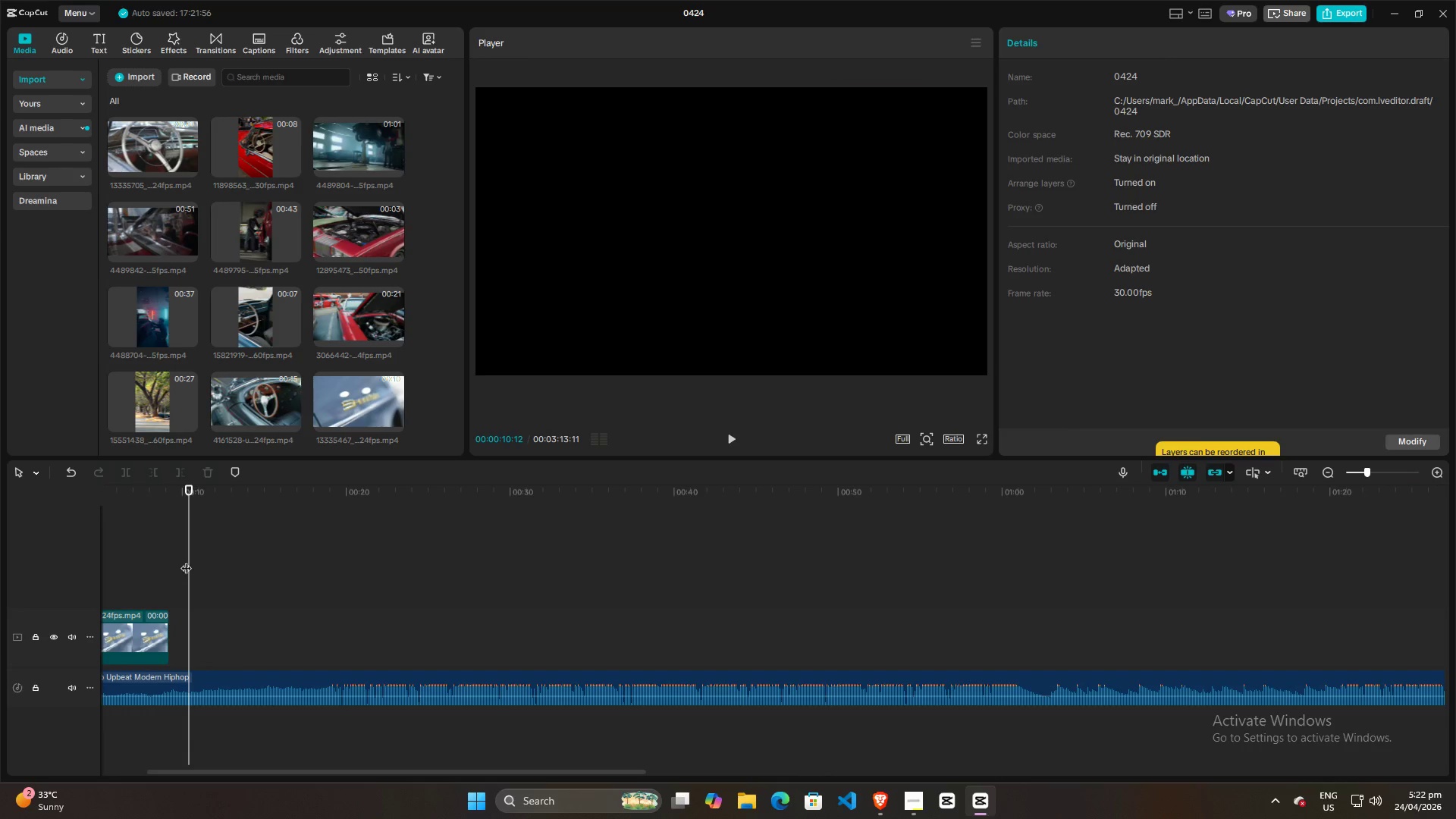 
left_click_drag(start_coordinate=[189, 559], to_coordinate=[0, 559])
 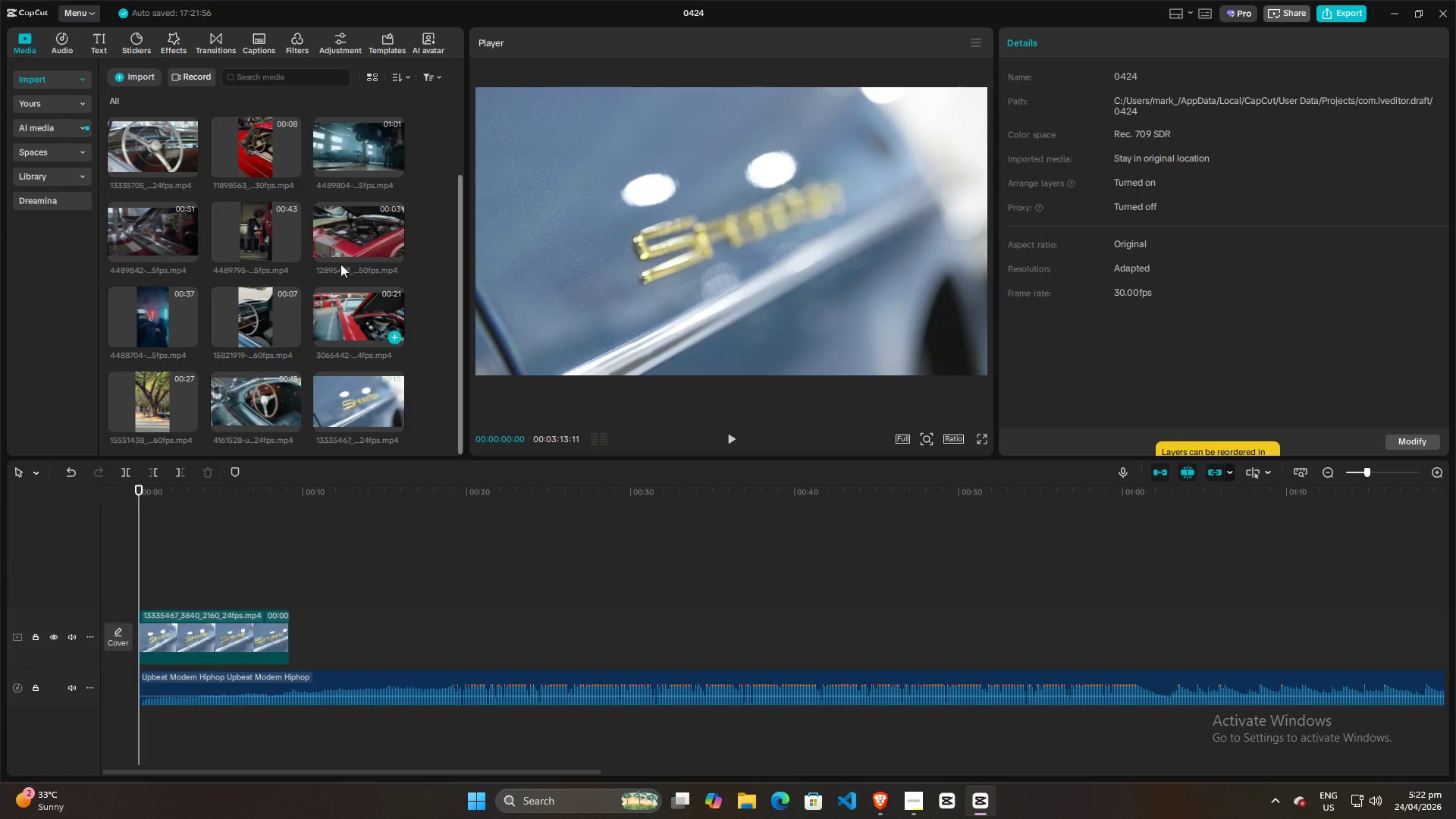 
scroll: coordinate [288, 363], scroll_direction: up, amount: 1.0
 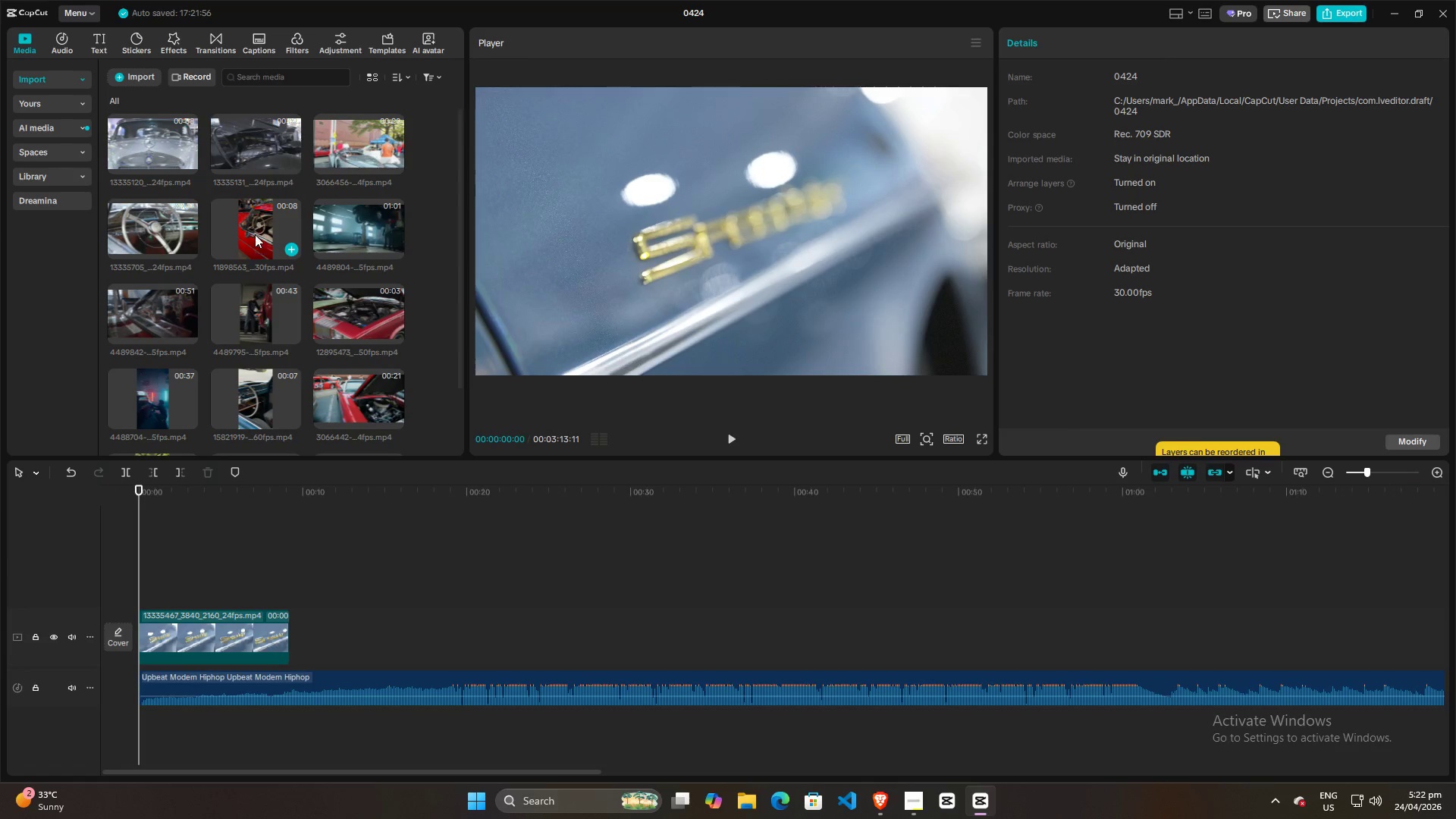 
left_click([254, 230])
 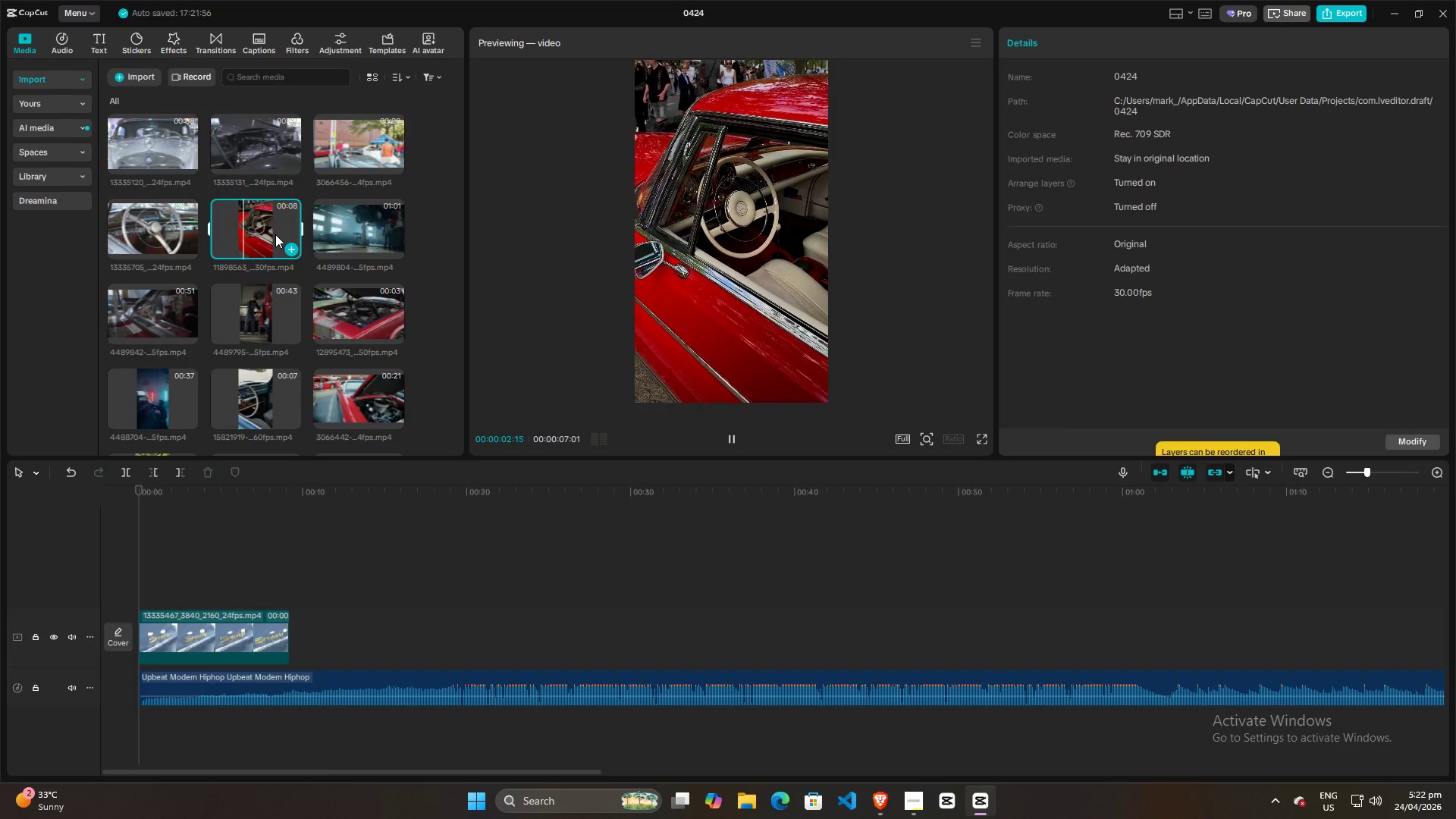 
left_click([140, 224])
 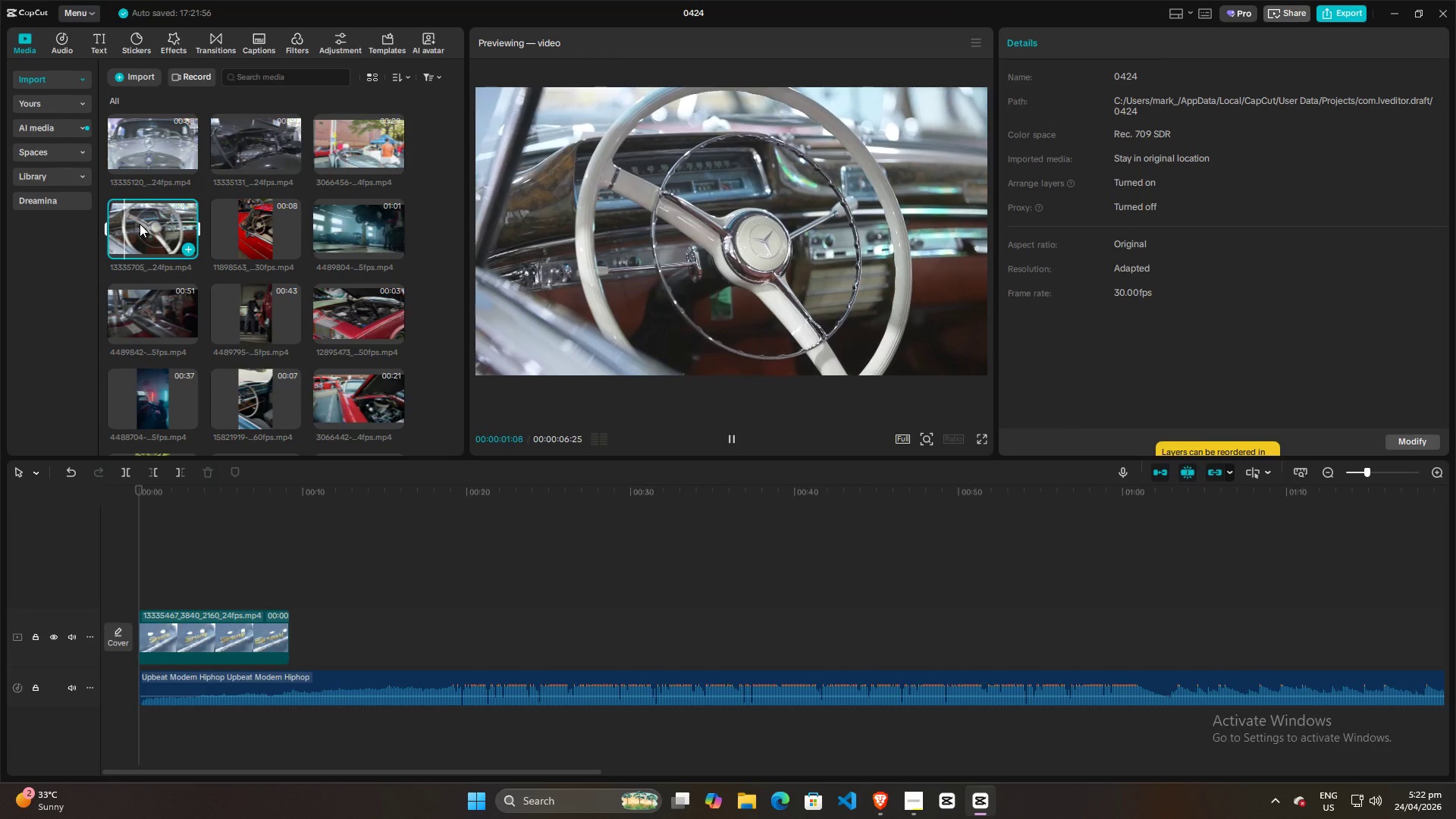 
left_click([142, 147])
 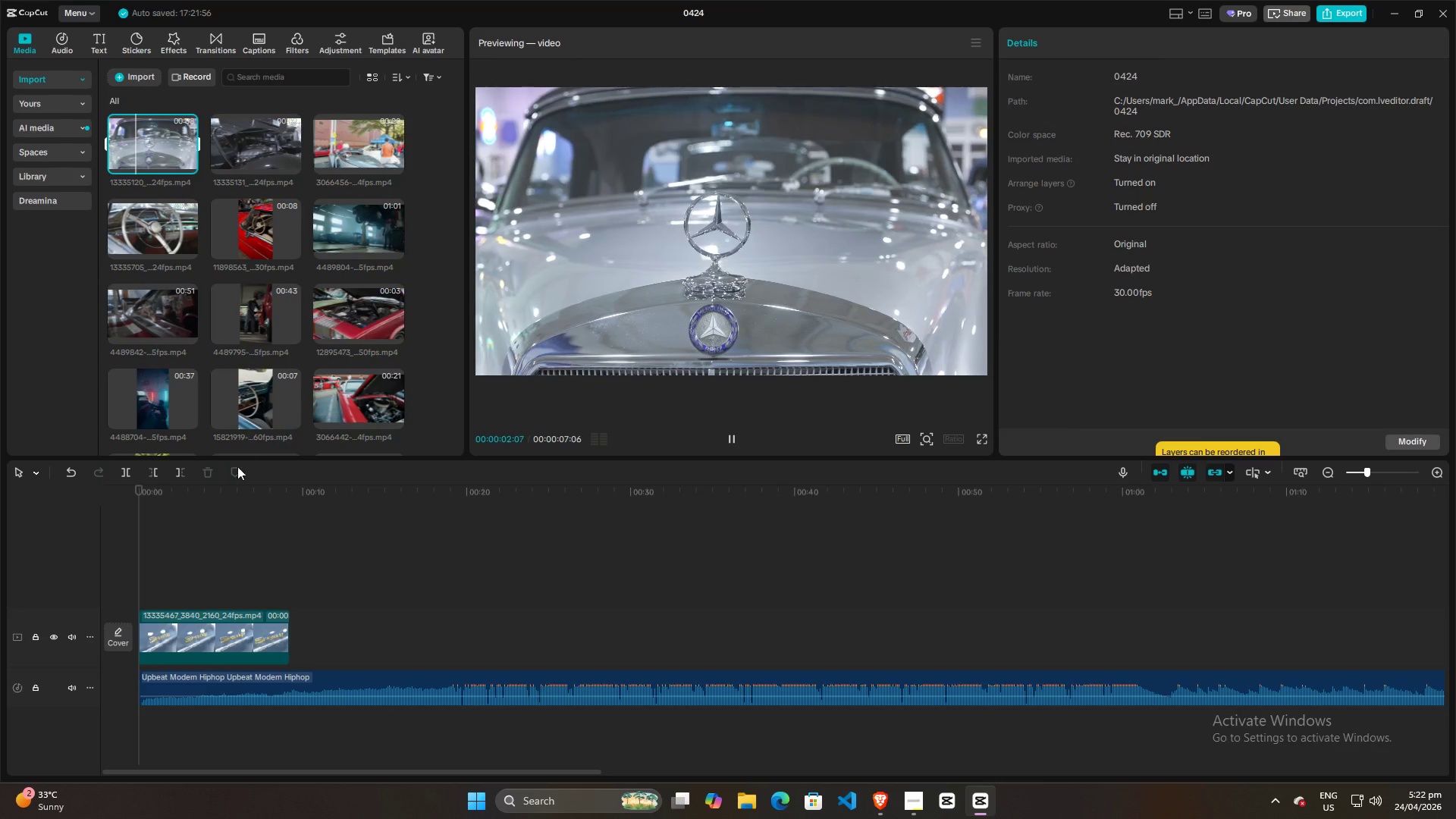 
left_click([170, 573])
 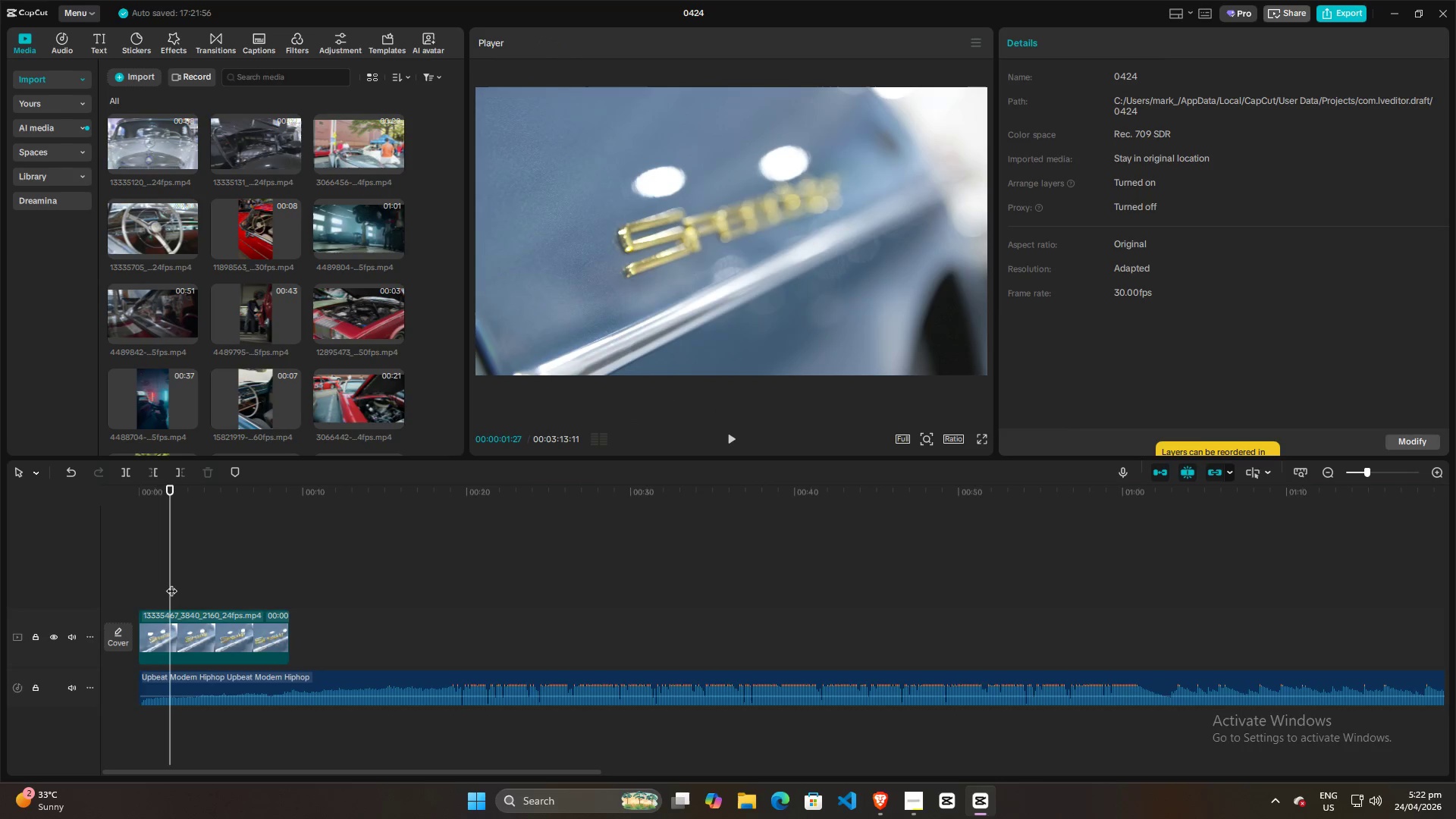 
left_click_drag(start_coordinate=[171, 583], to_coordinate=[116, 585])
 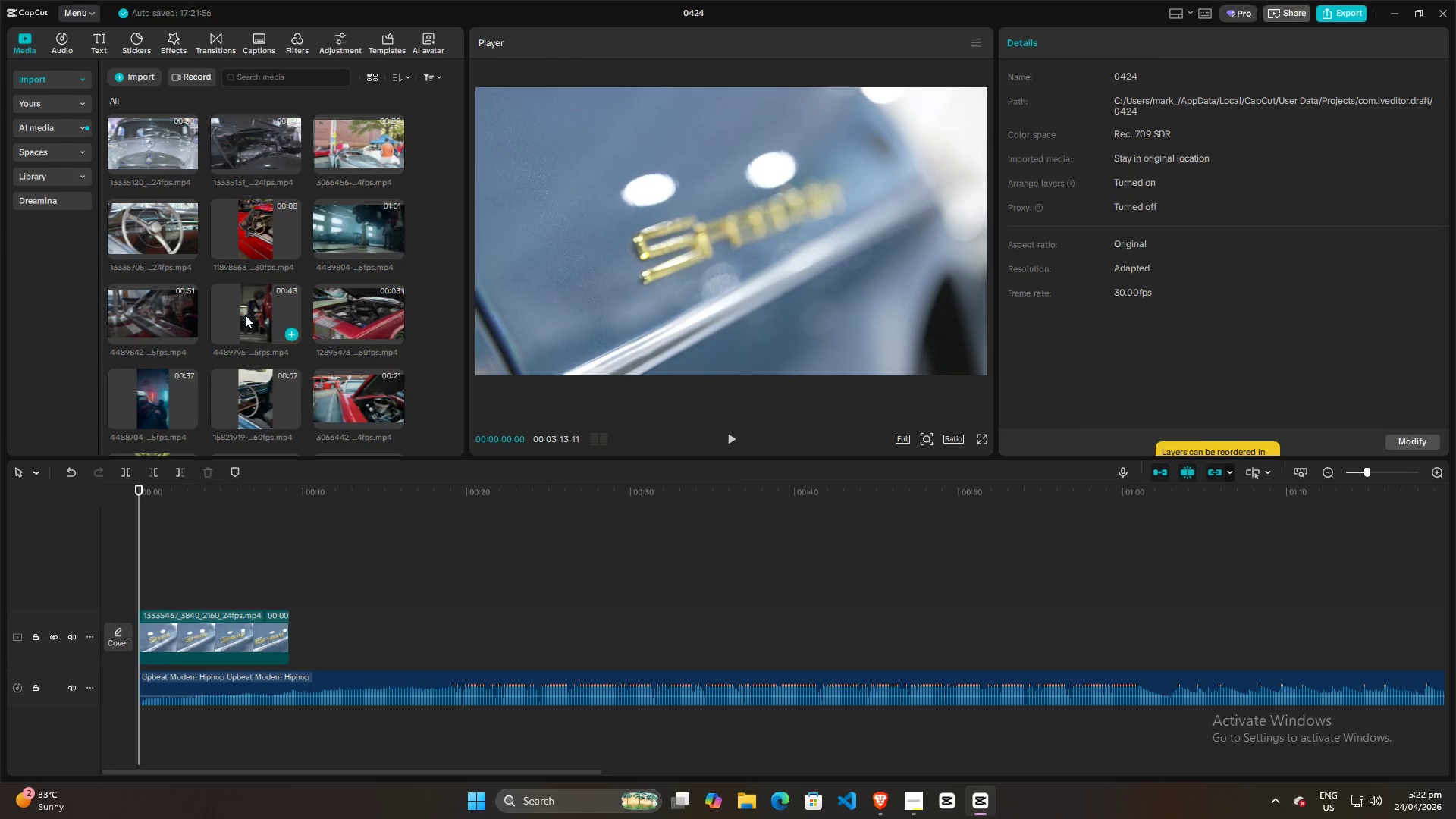 
scroll: coordinate [241, 335], scroll_direction: down, amount: 6.0
 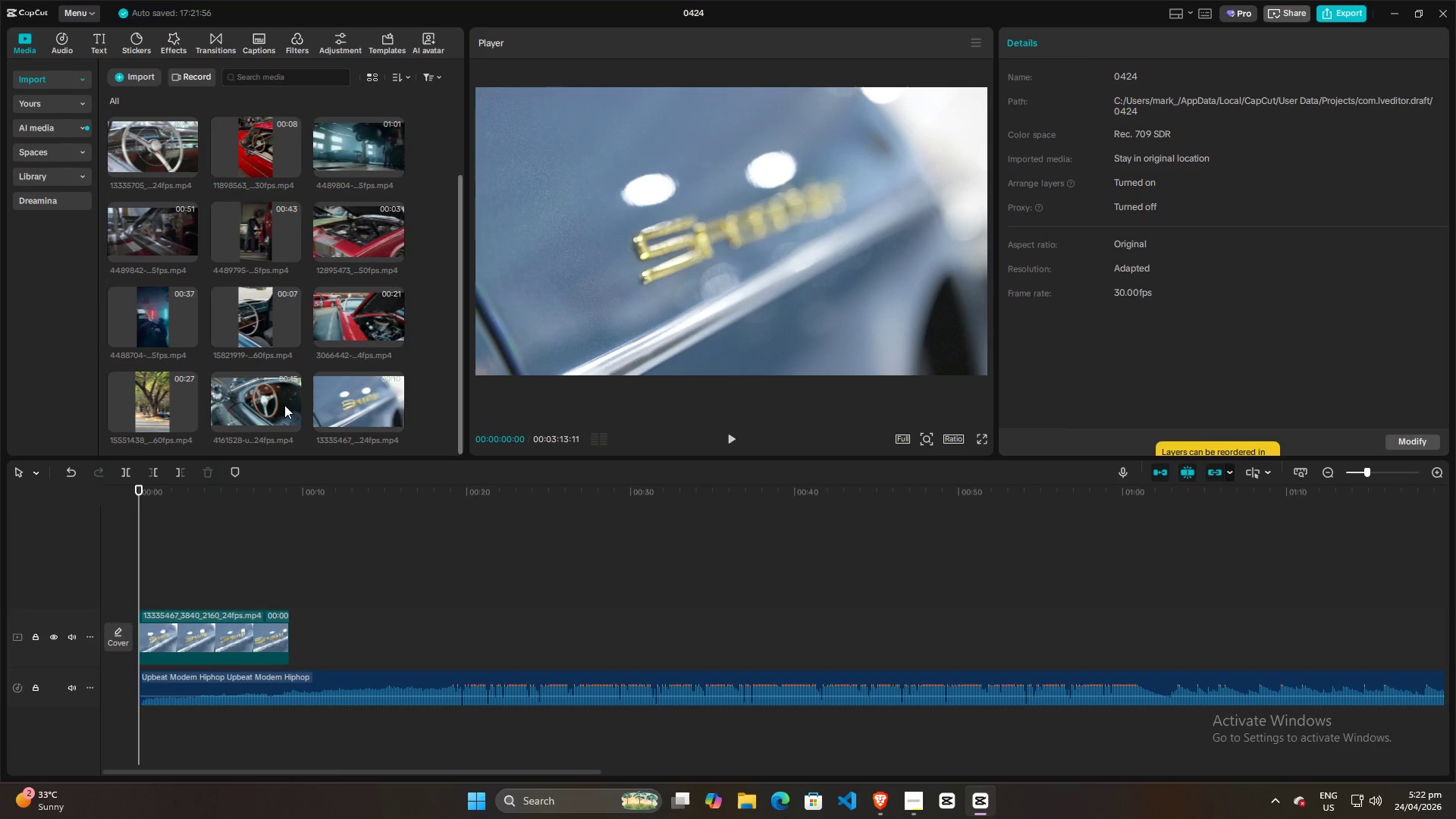 
left_click([245, 396])
 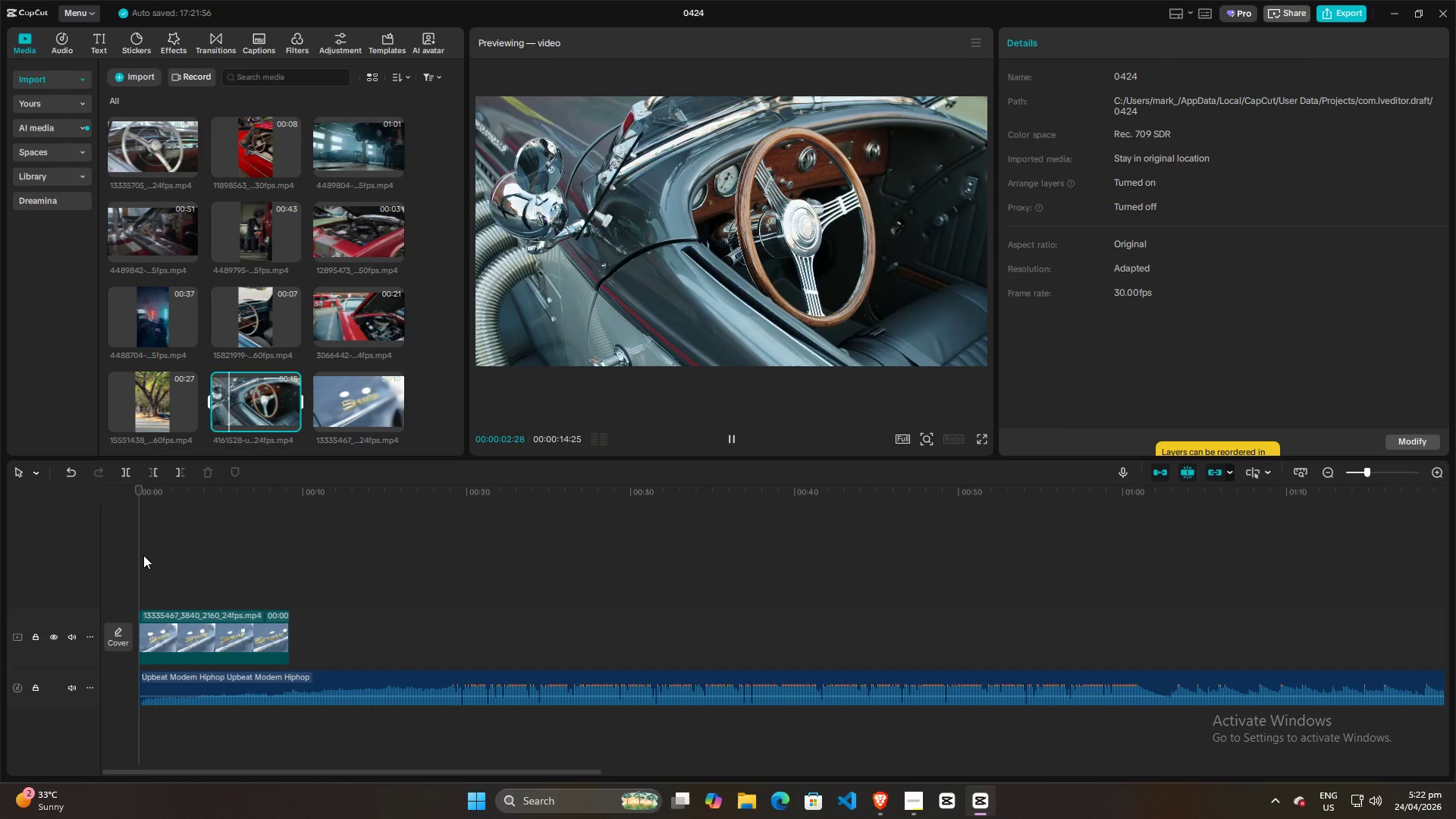 
left_click_drag(start_coordinate=[139, 536], to_coordinate=[116, 535])
 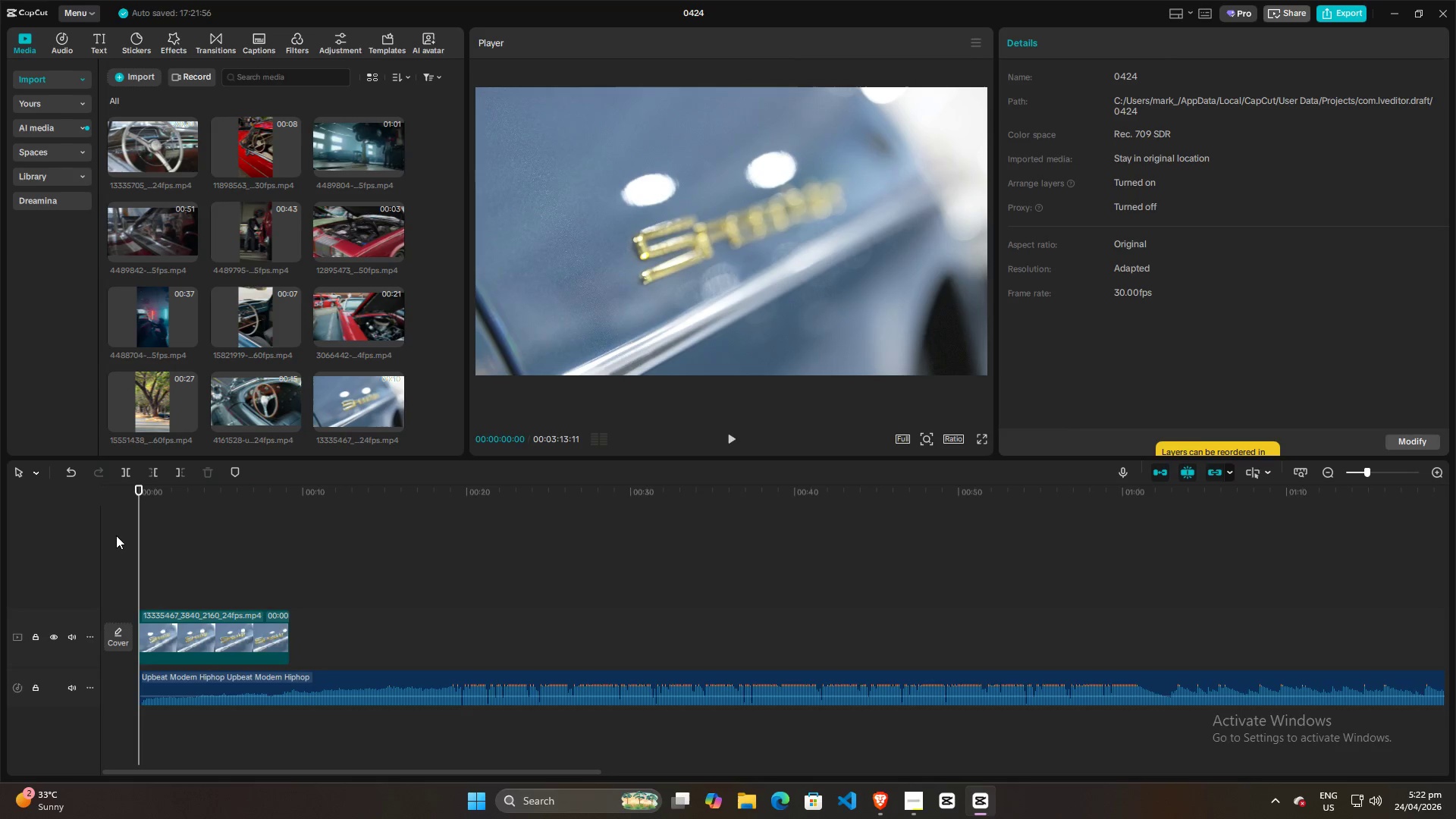 
key(Space)
 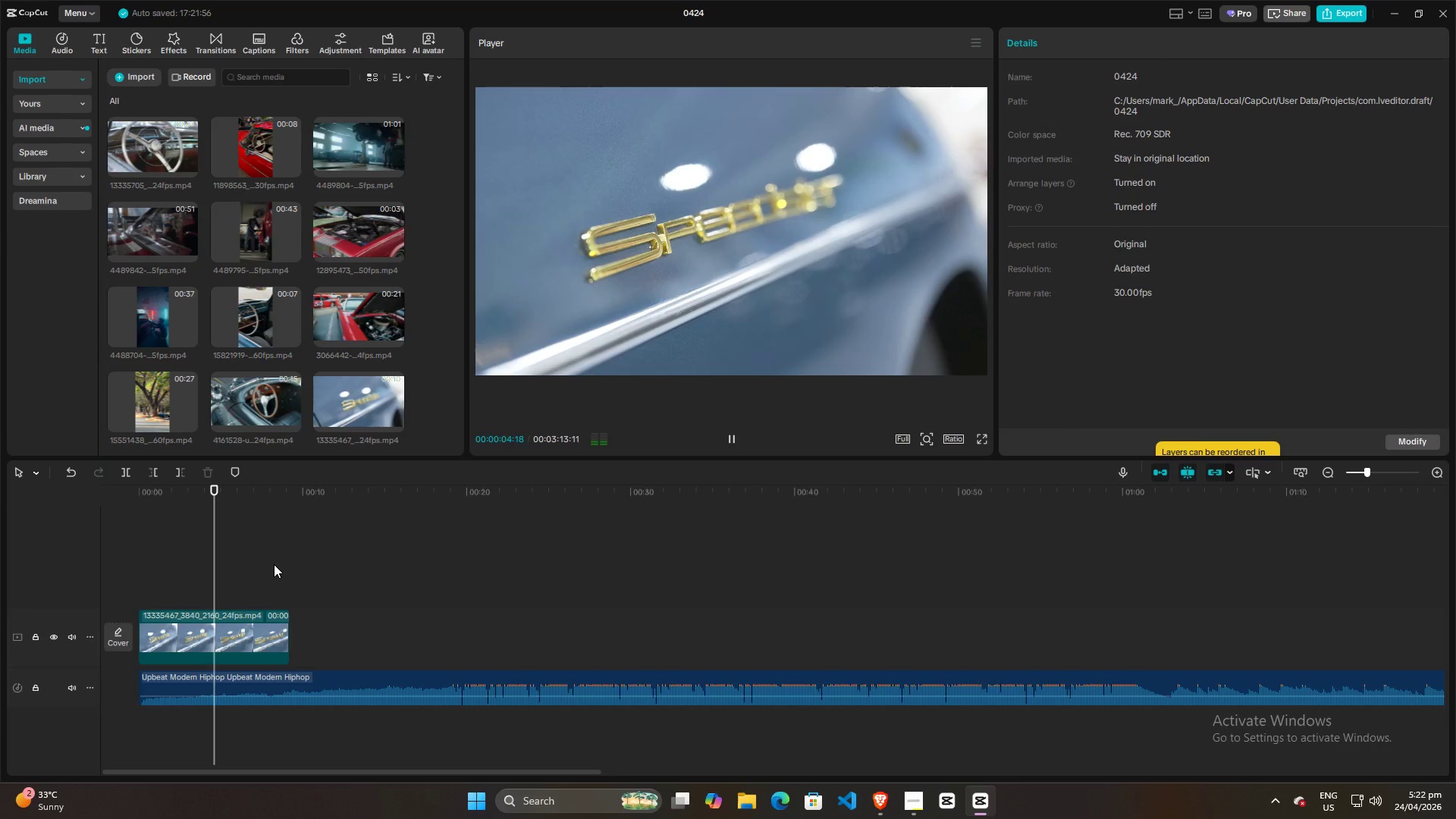 
wait(9.66)
 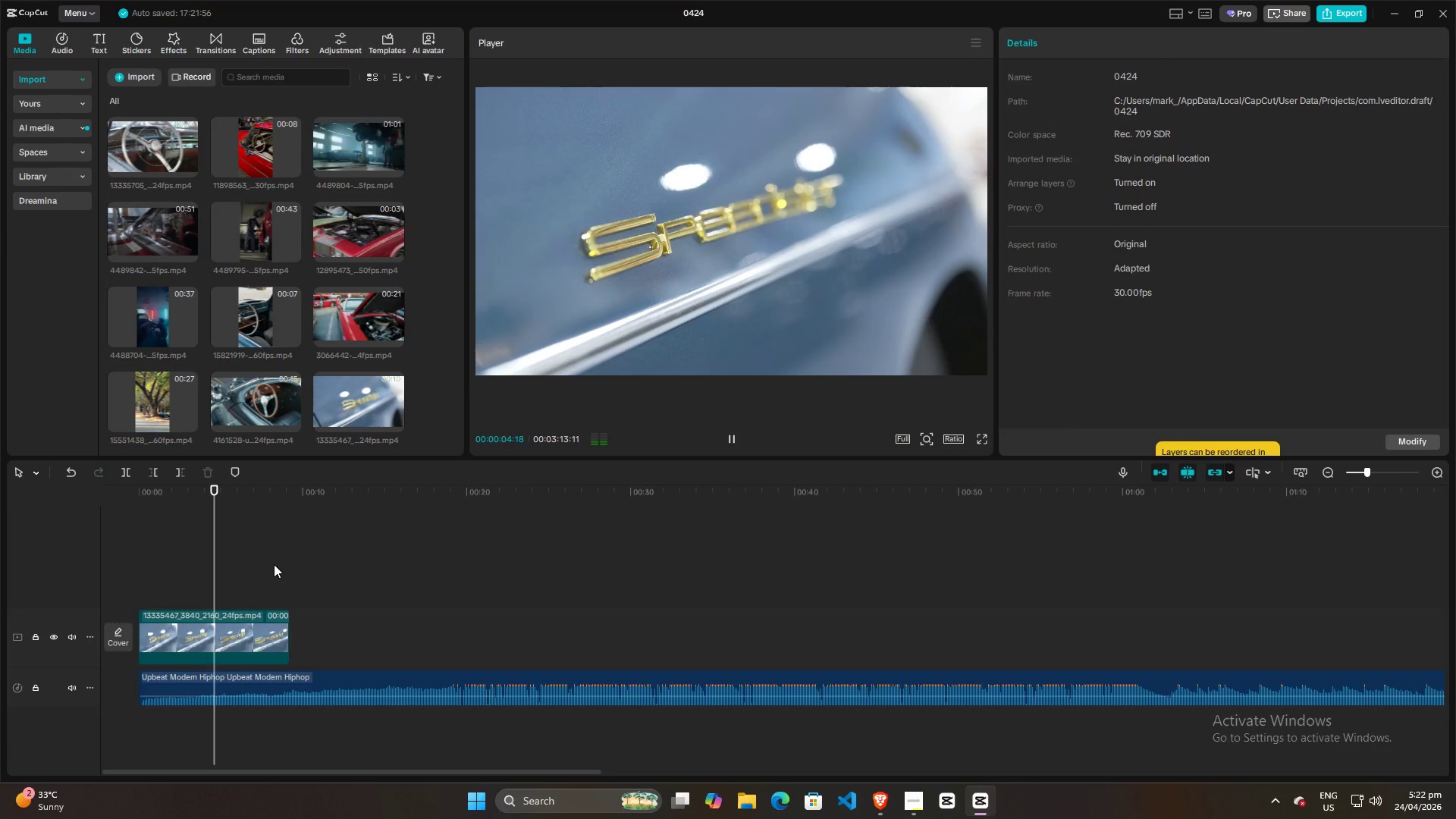 
double_click([222, 570])
 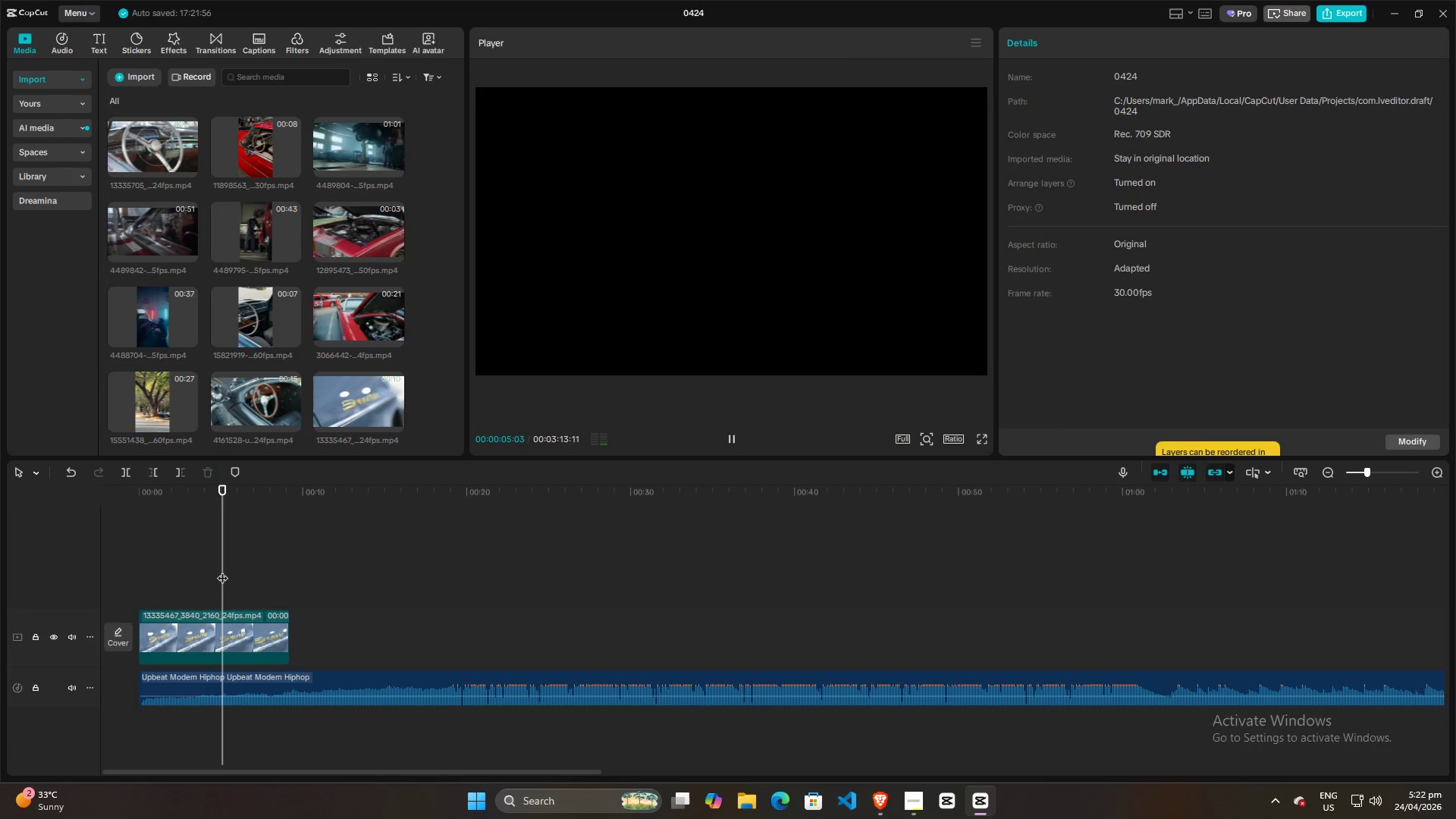 
key(Space)
 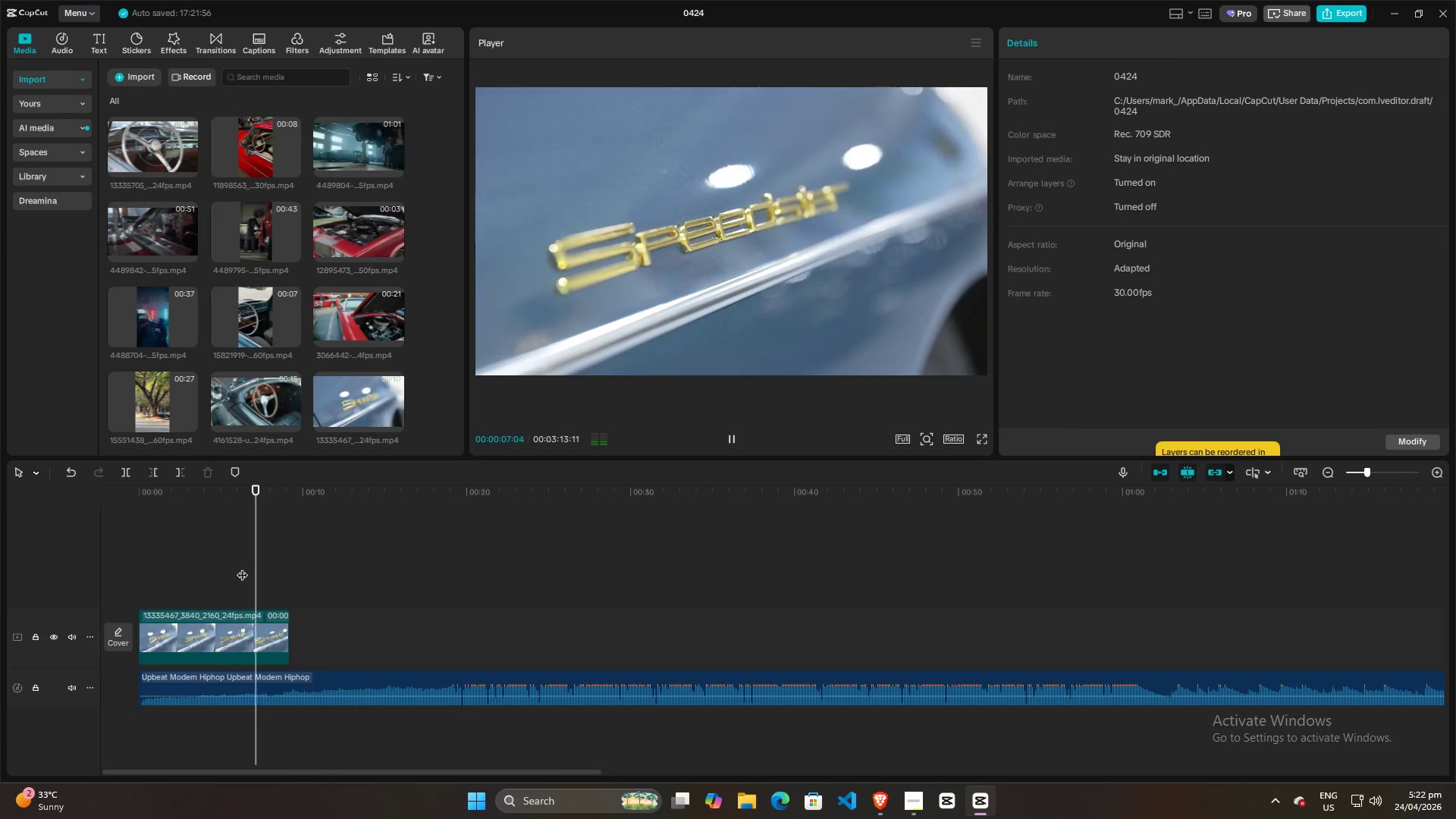 
key(Space)
 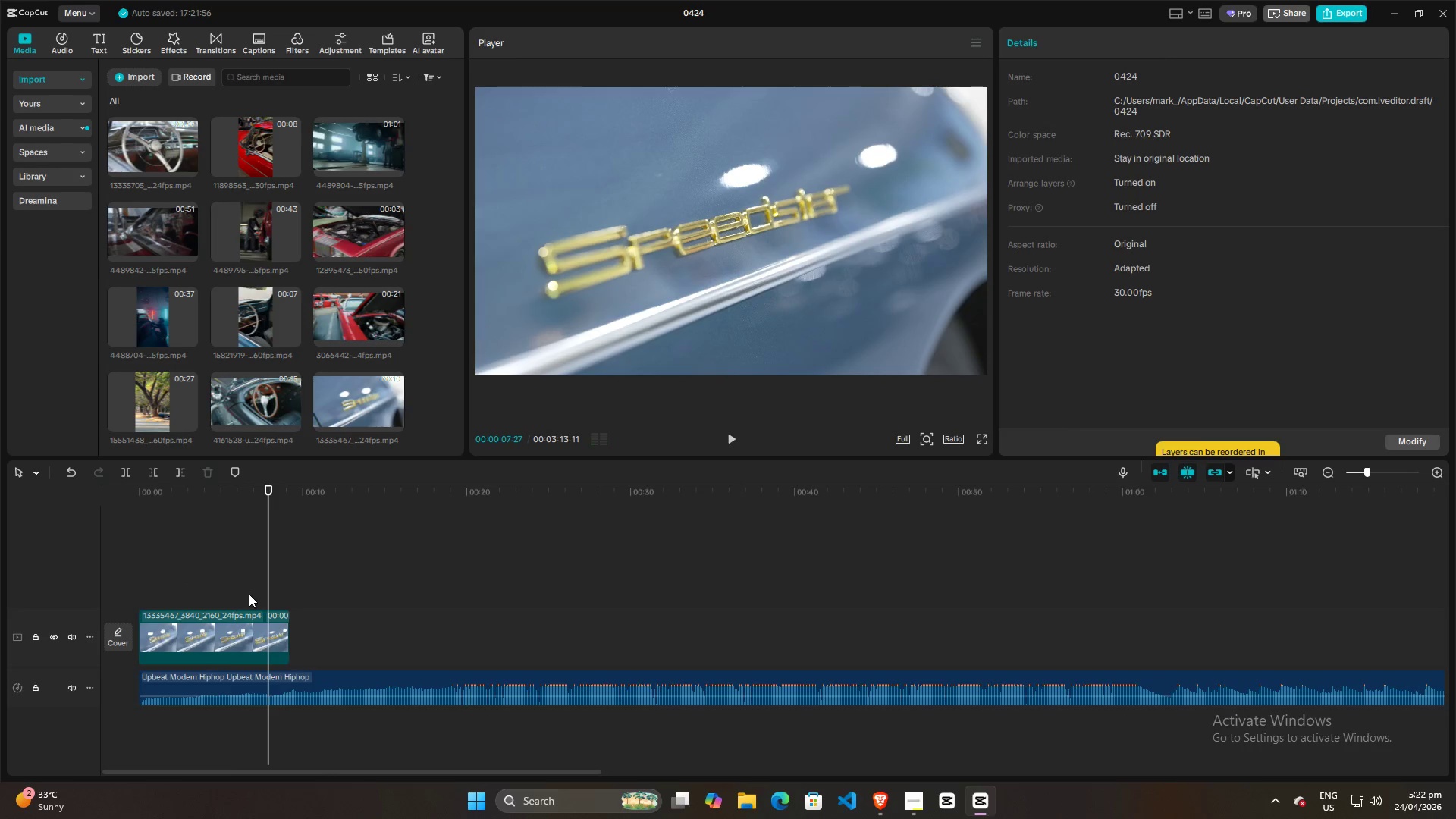 
left_click([240, 582])
 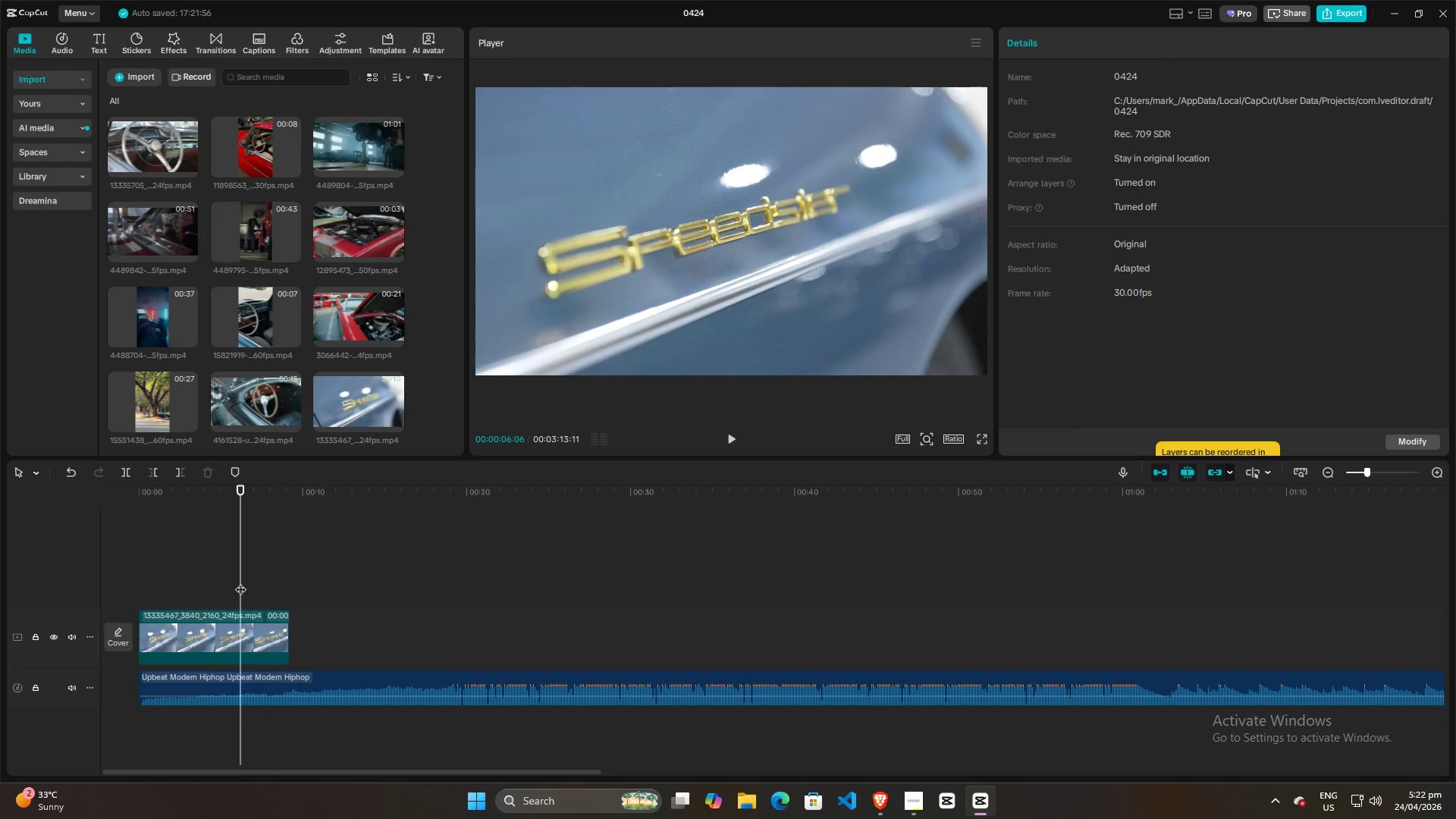 
key(Space)
 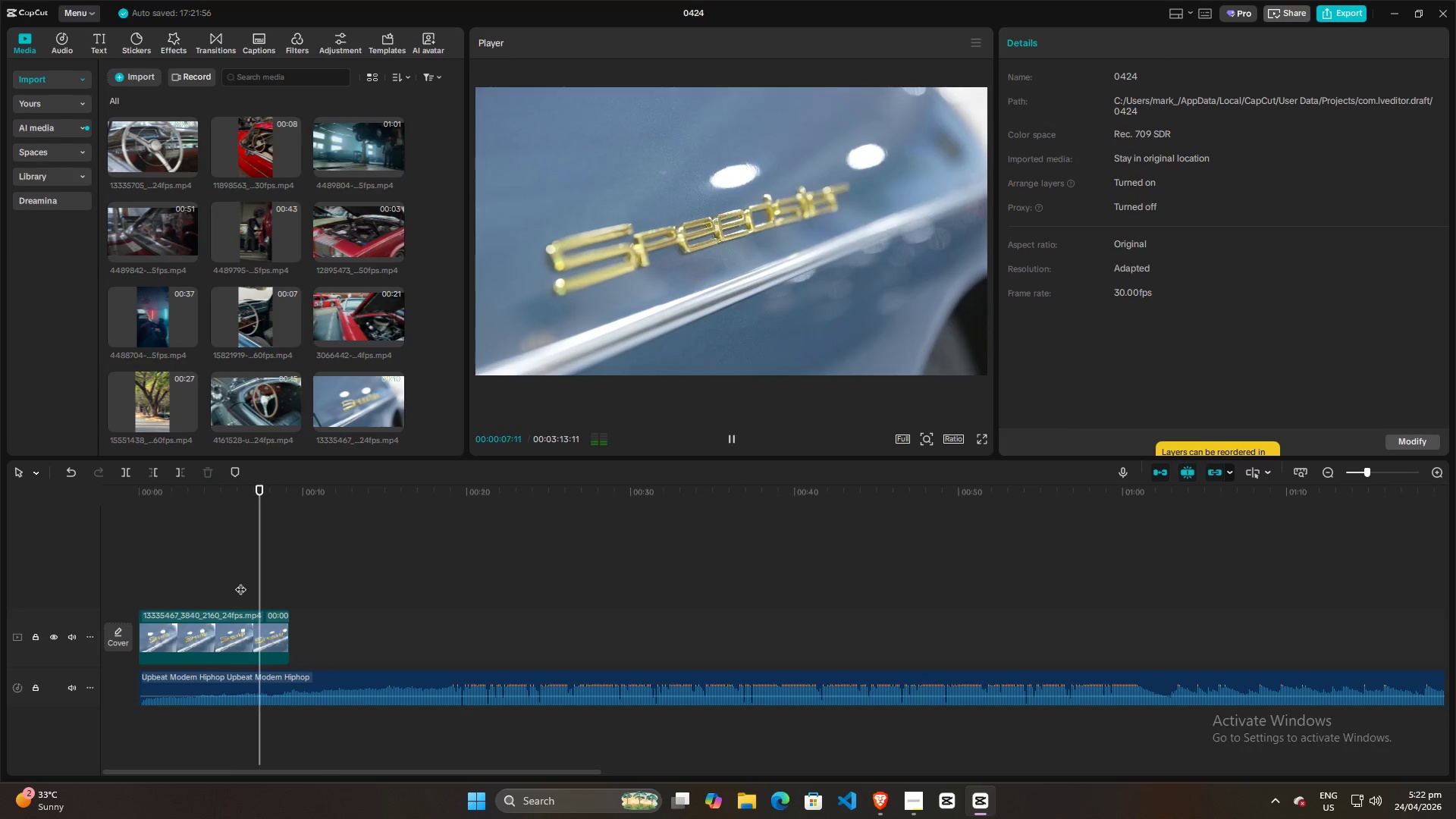 
key(Space)
 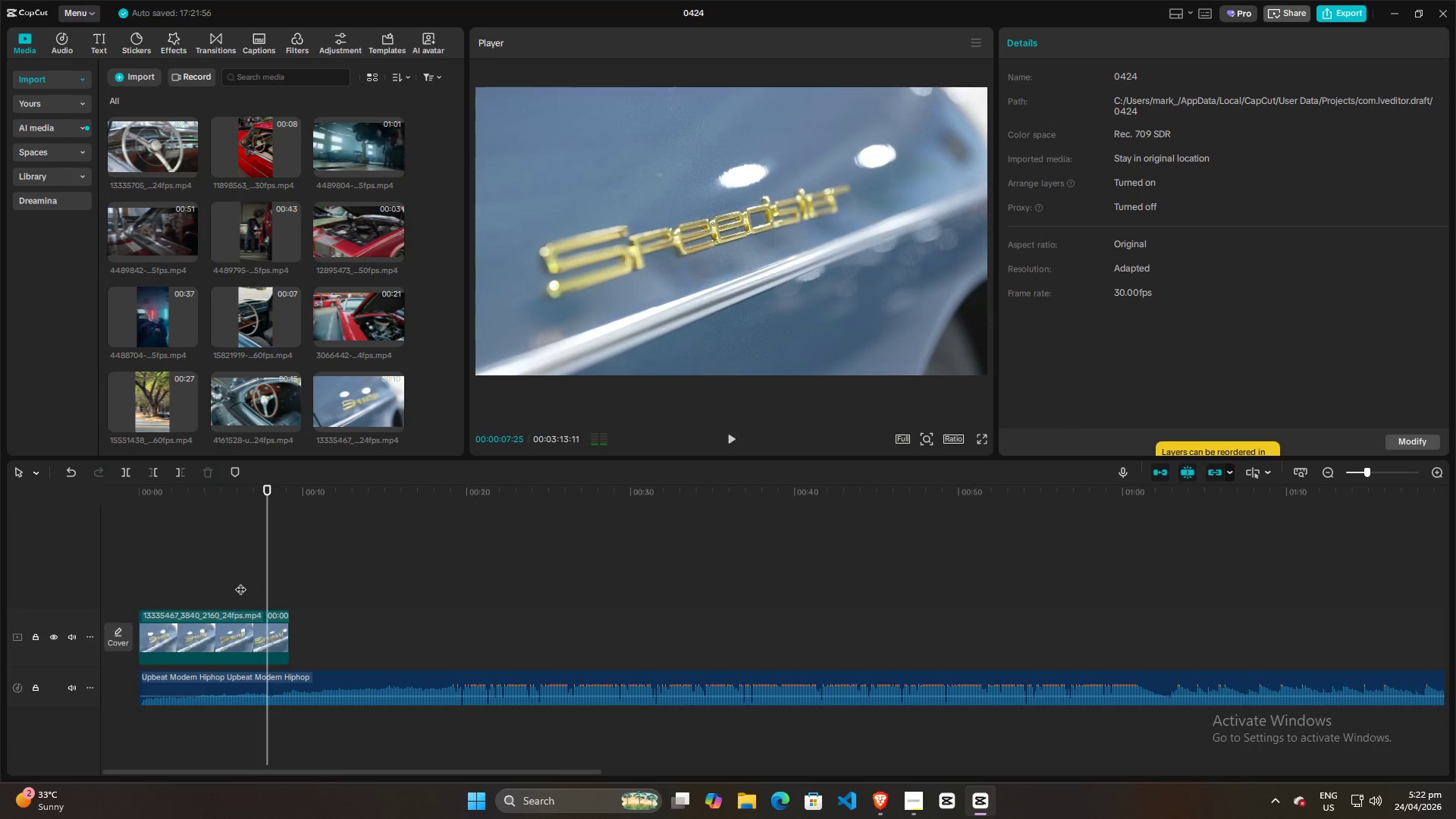 
left_click([240, 582])
 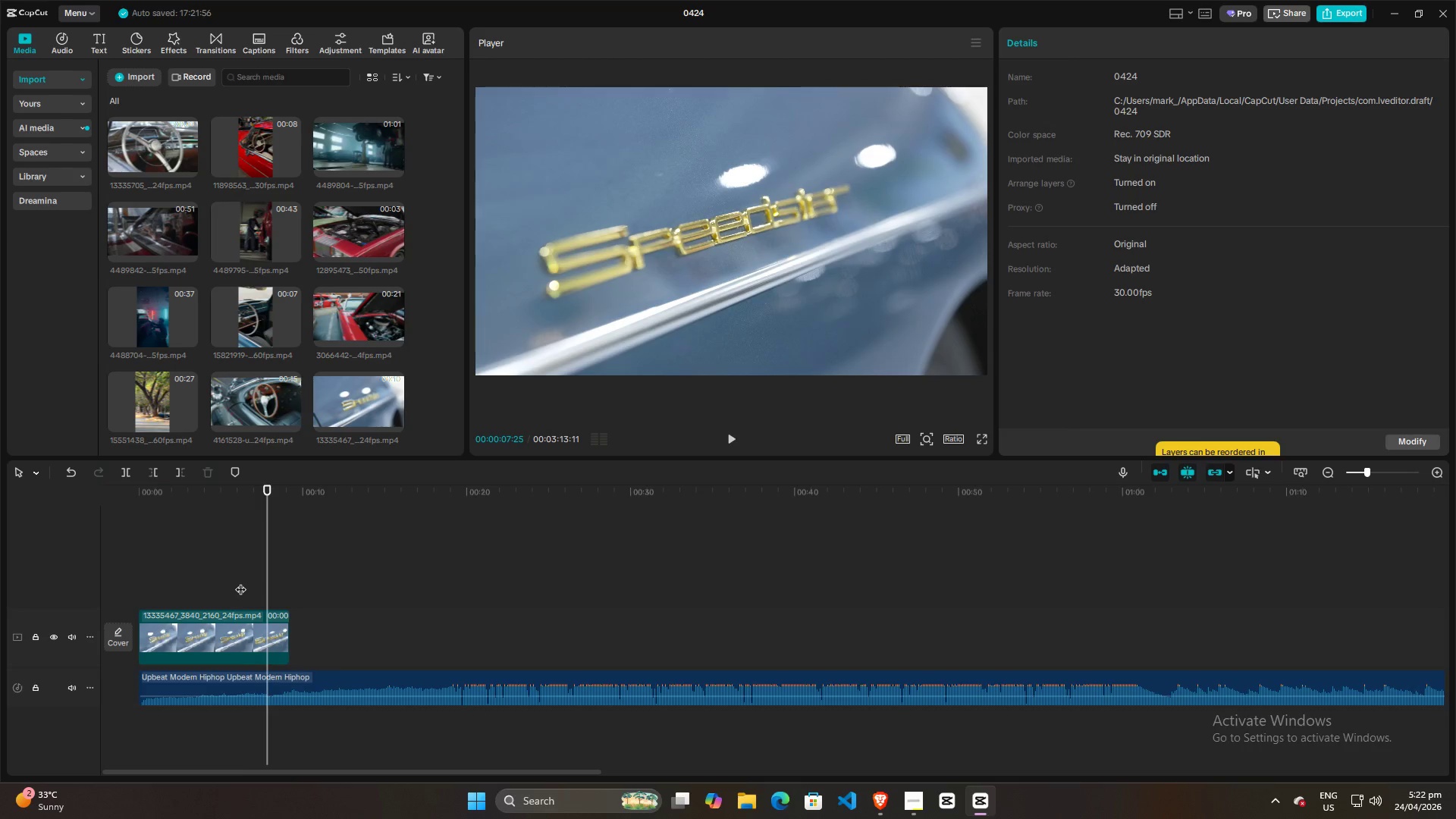 
key(Space)
 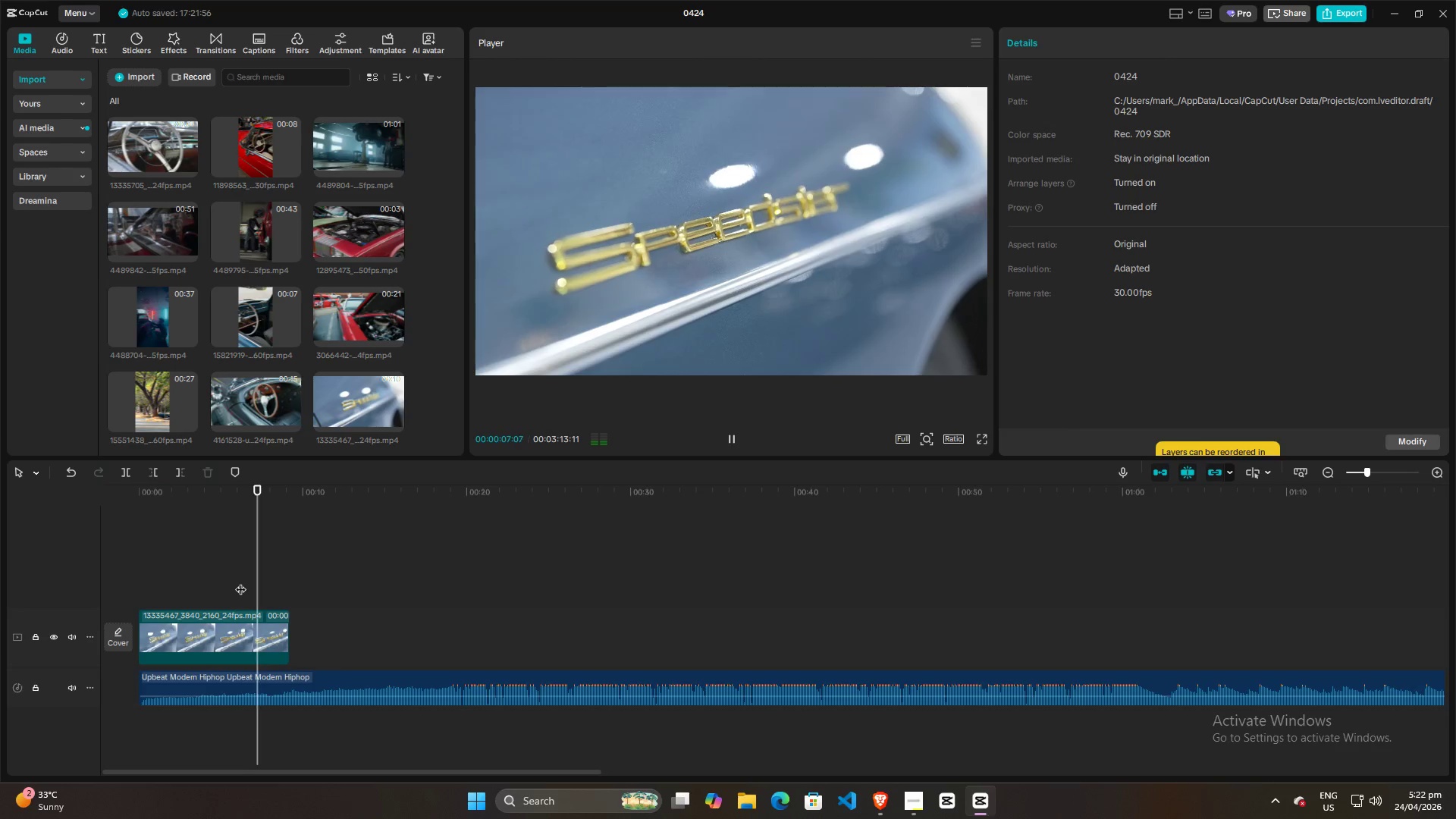 
key(Space)
 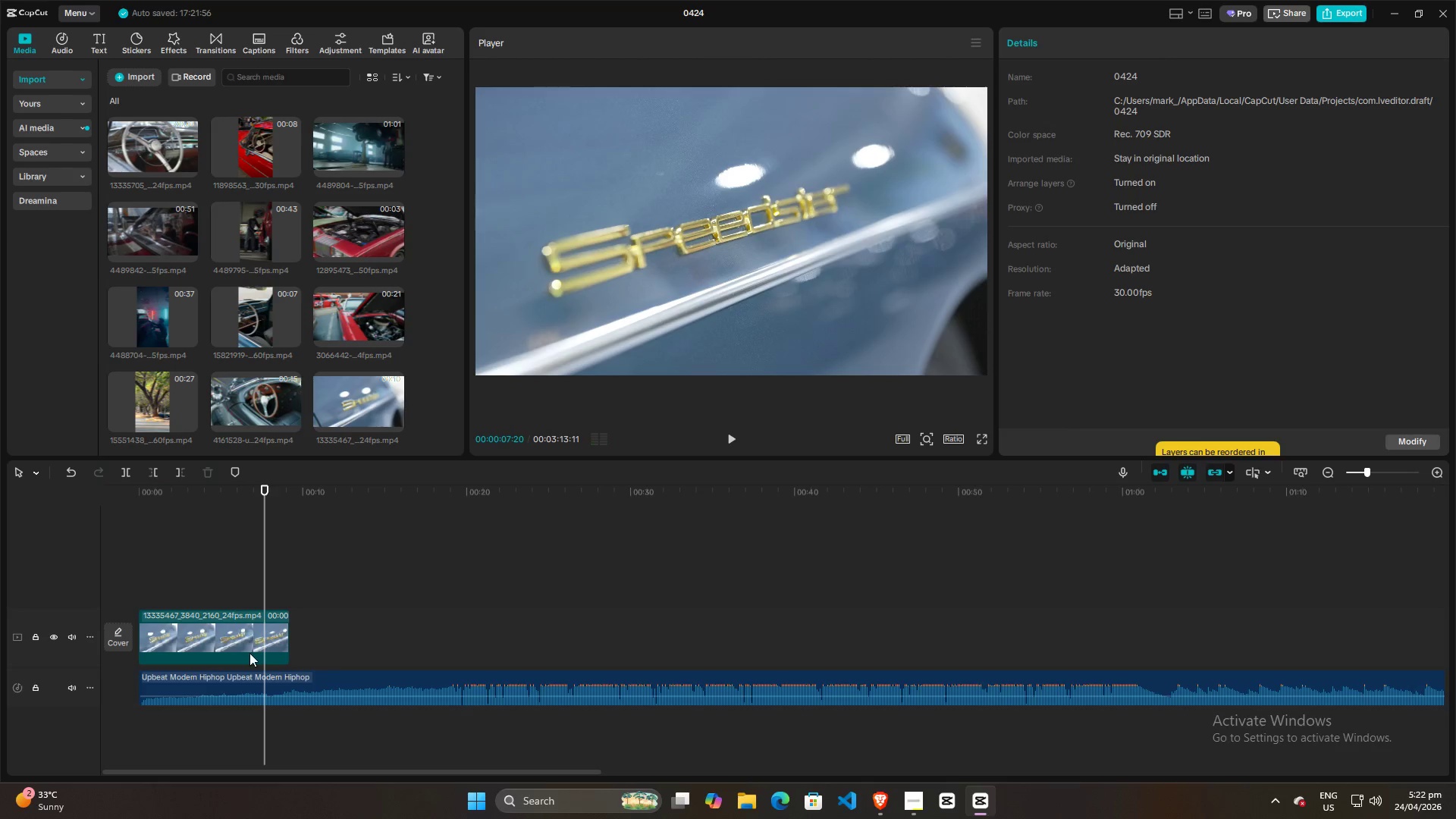 
key(Space)
 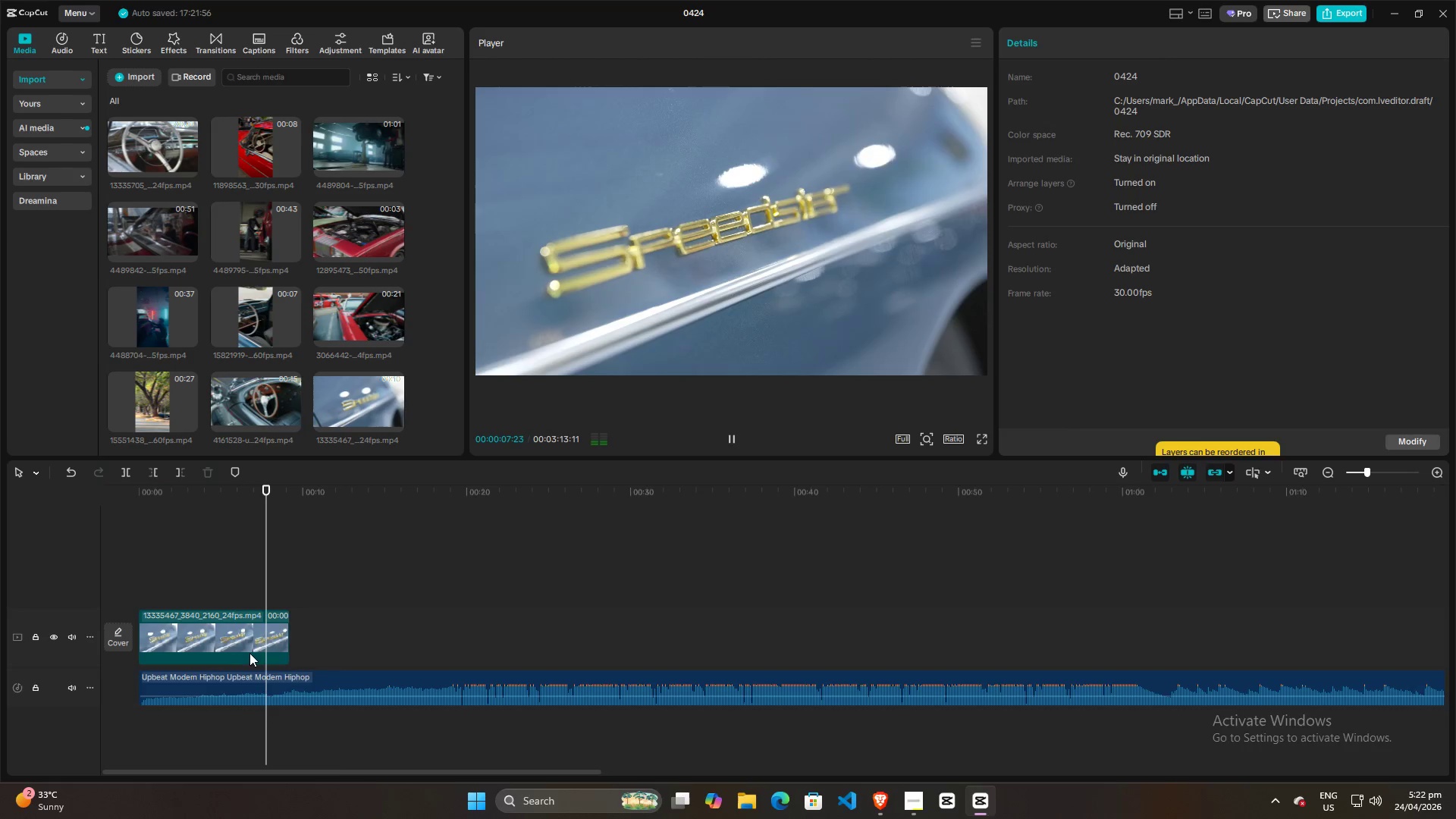 
key(Space)
 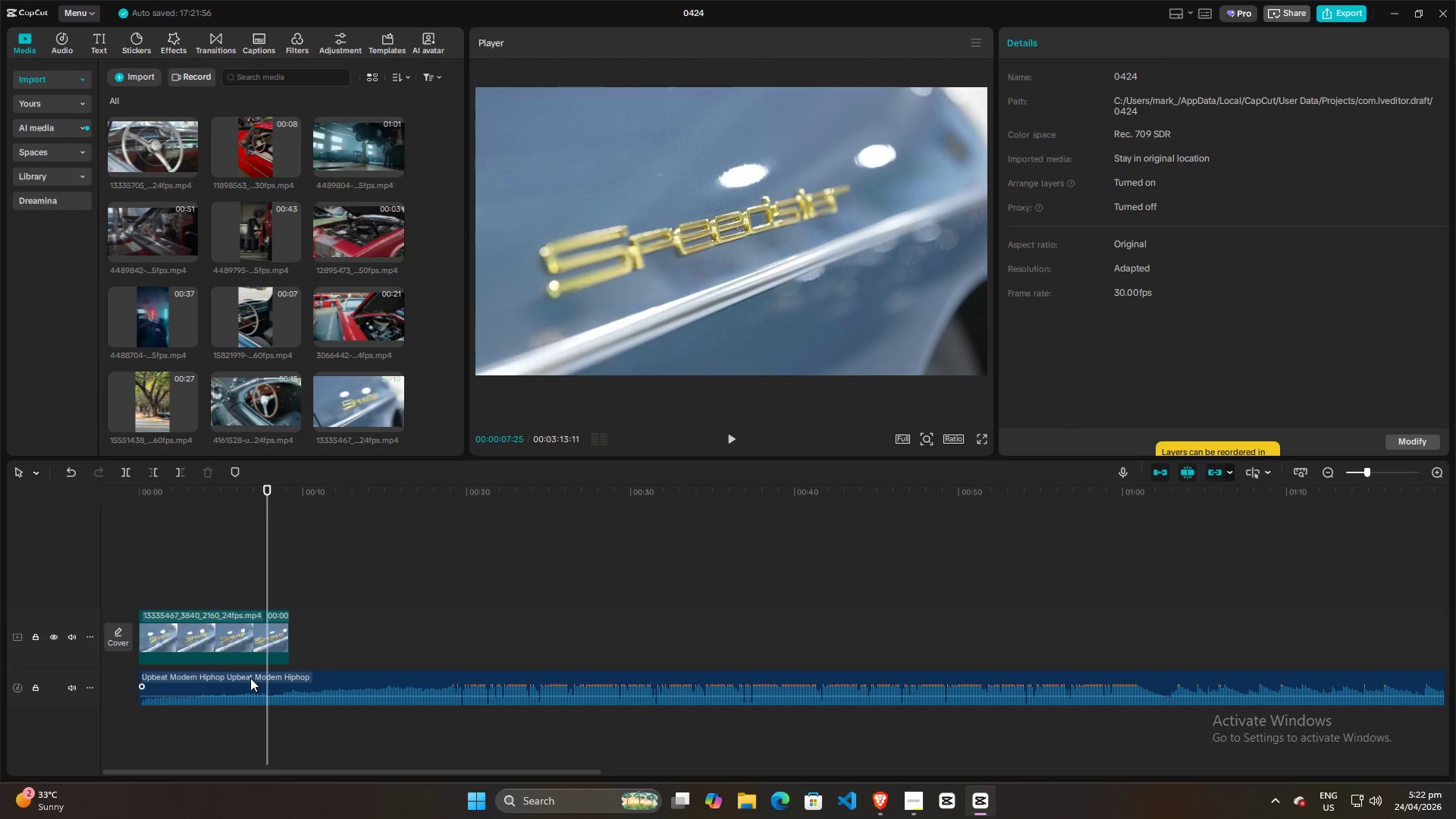 
left_click([250, 678])
 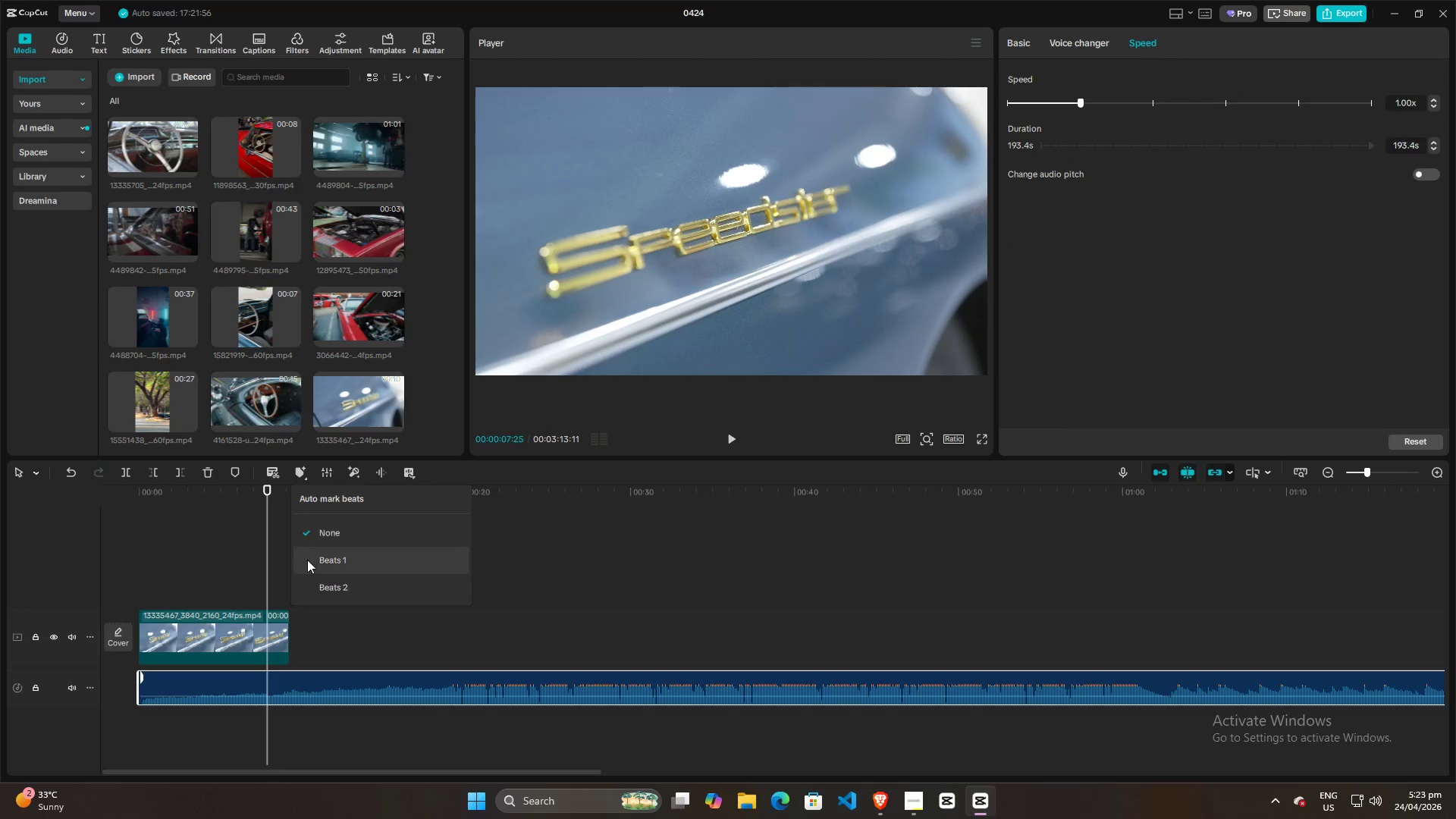 
left_click([315, 587])
 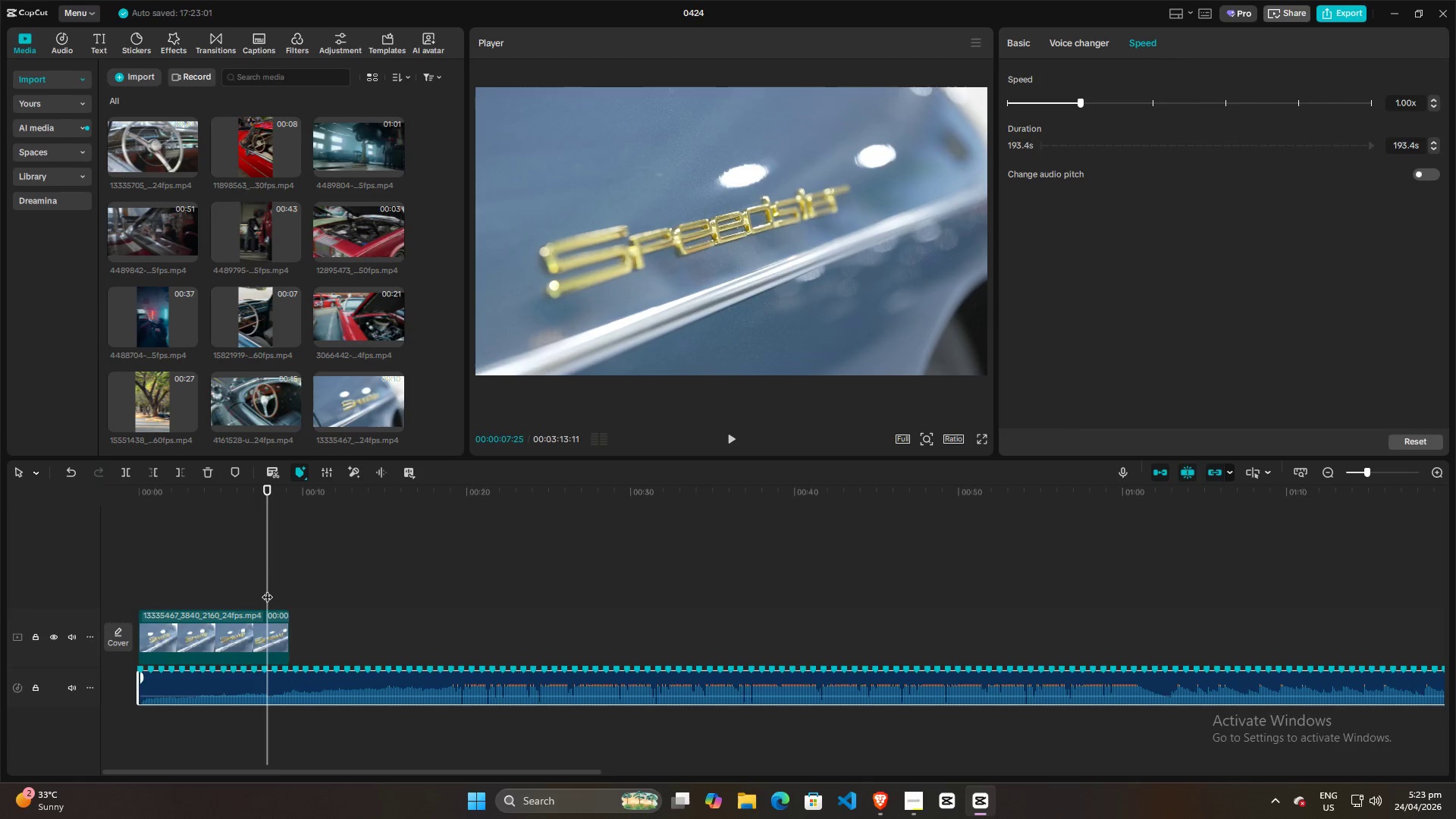 
left_click([250, 576])
 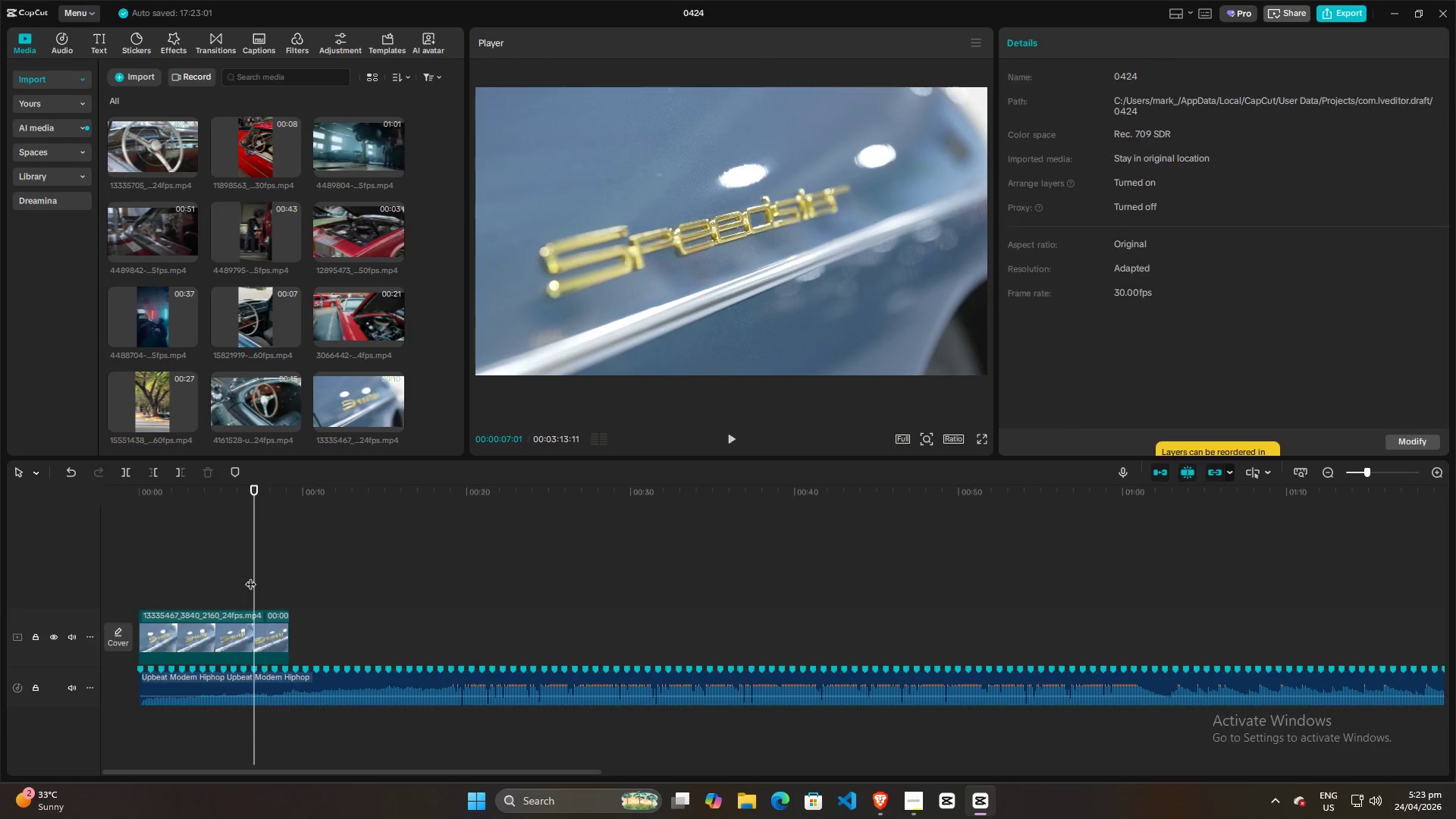 
key(Space)
 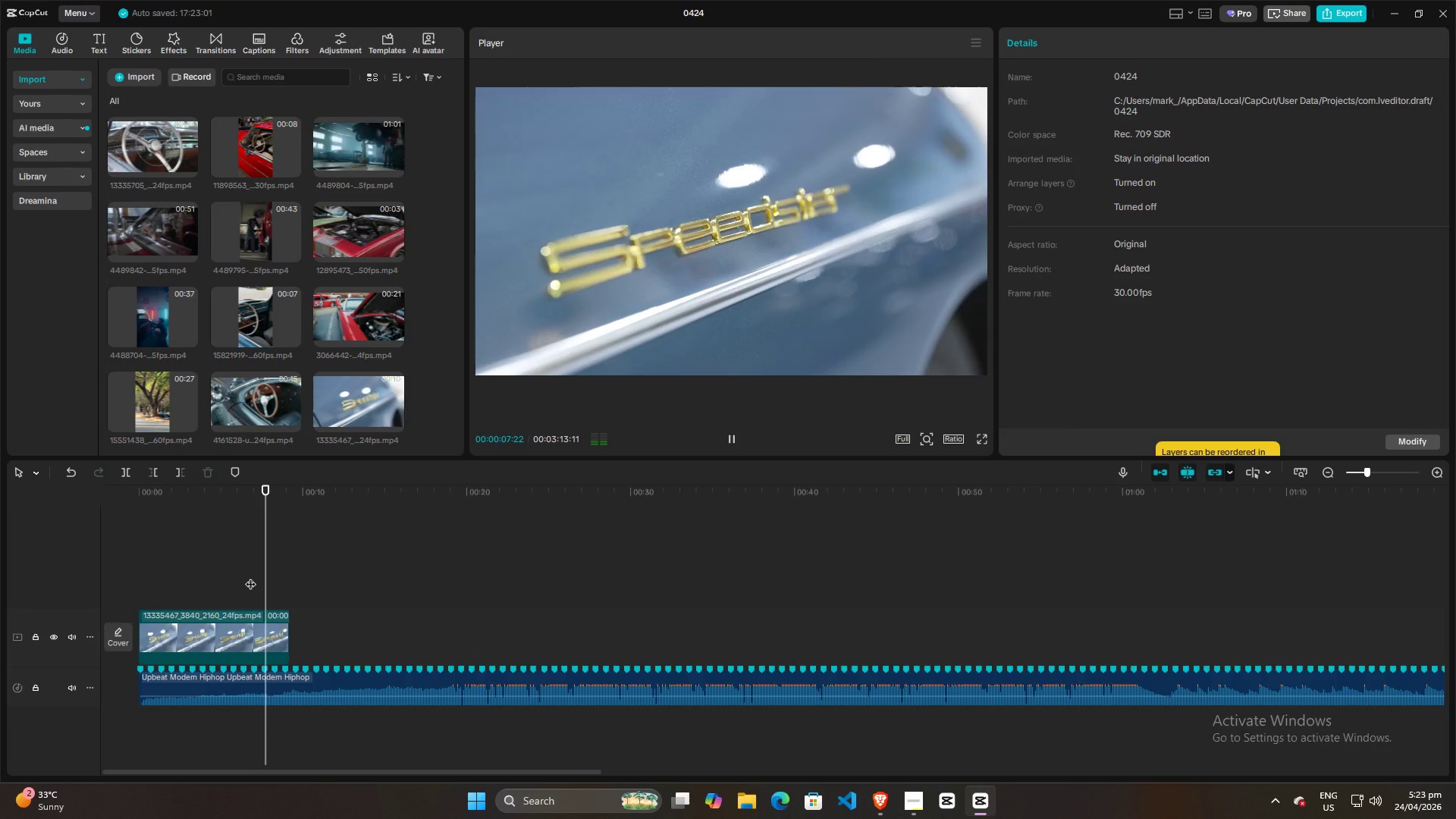 
key(Space)
 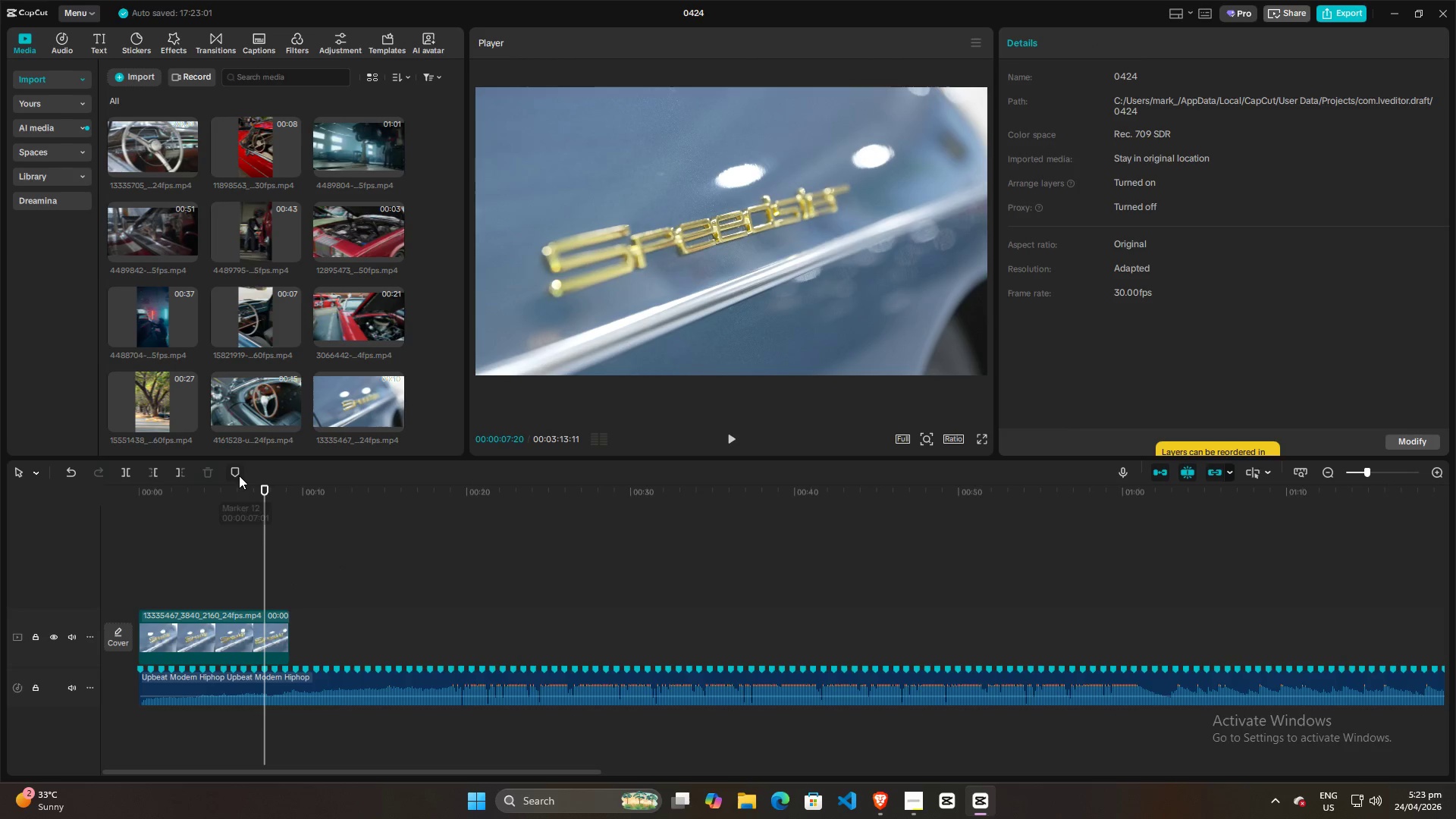 
left_click([244, 683])
 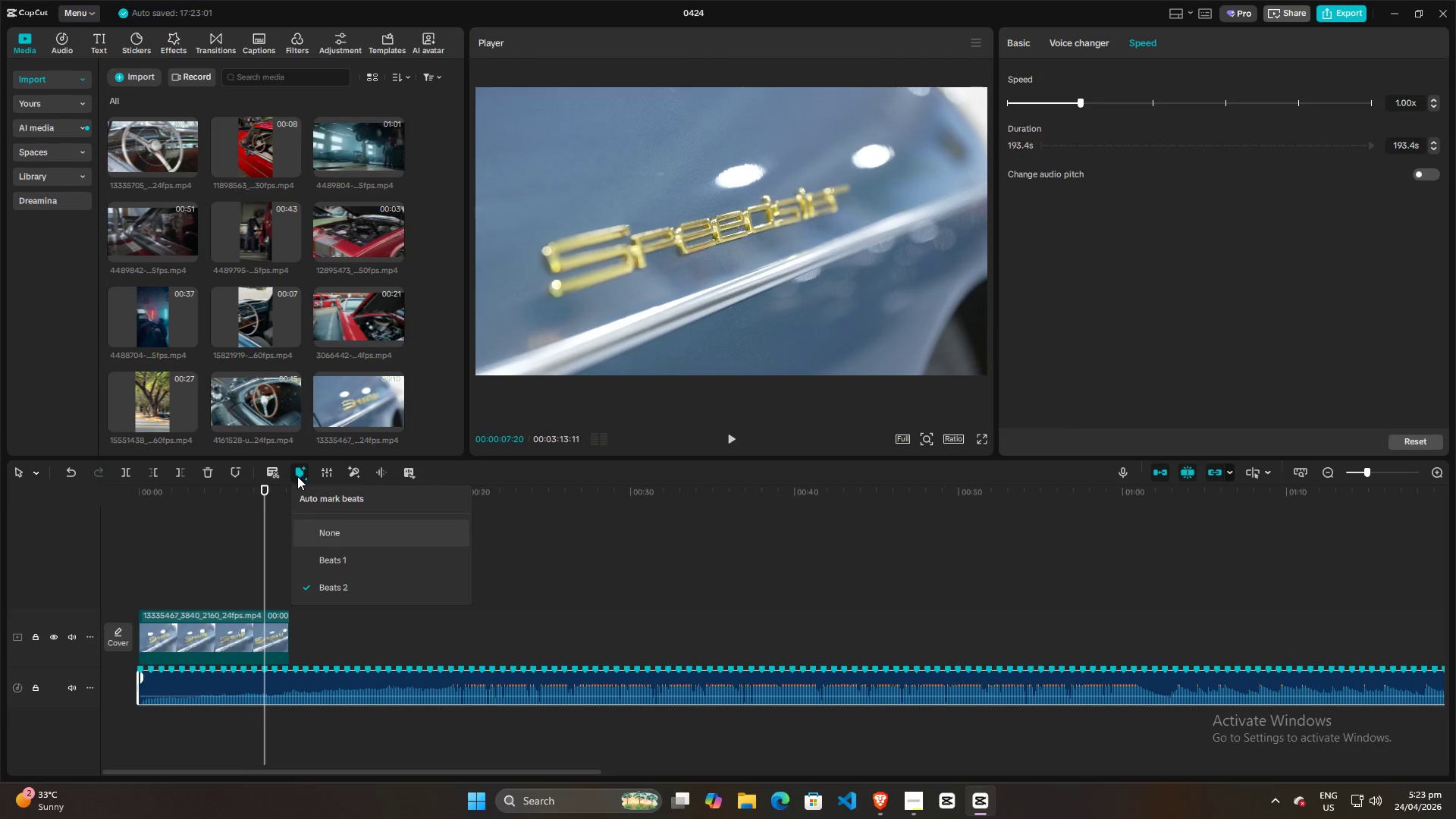 
left_click([319, 534])
 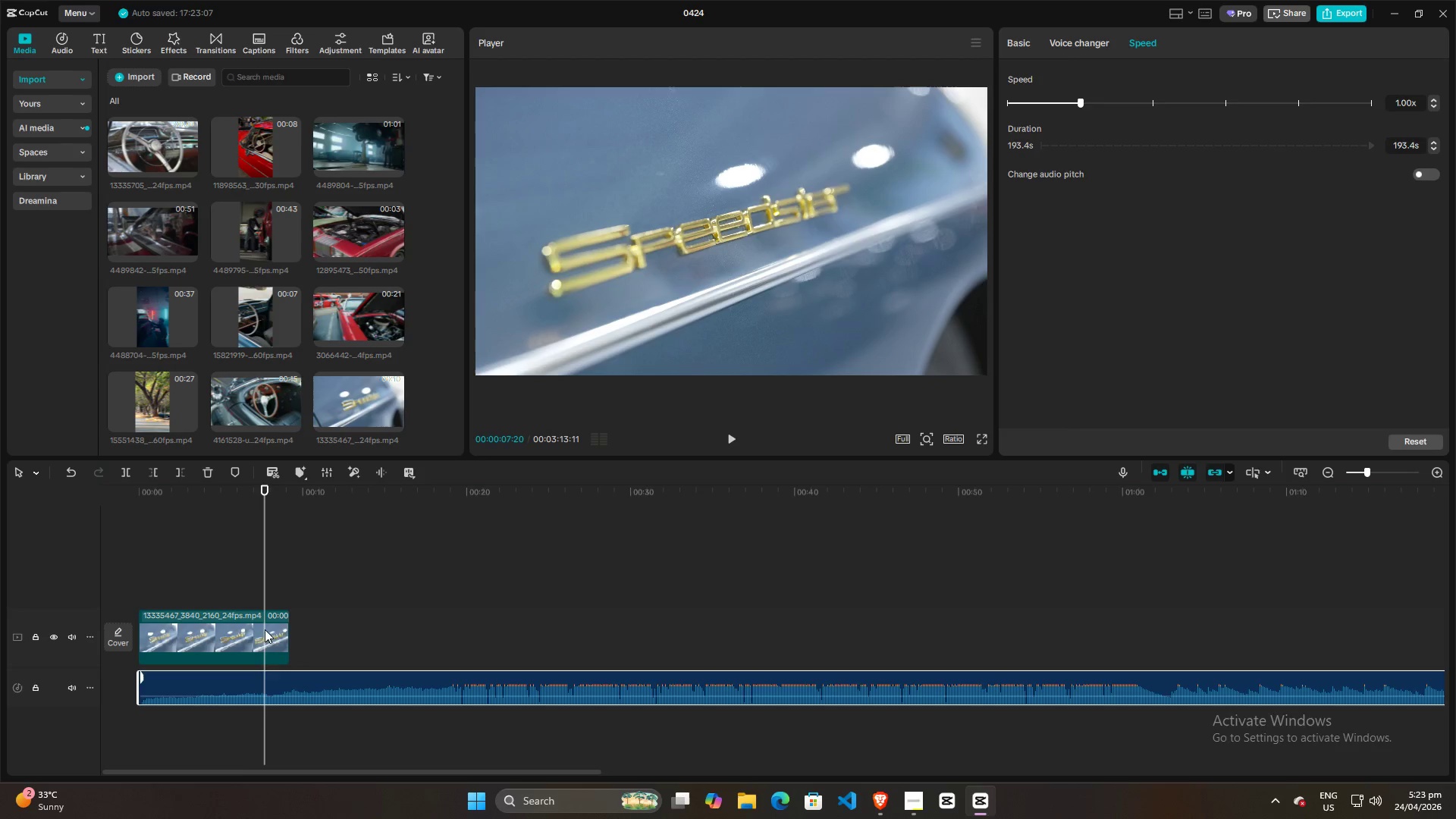 
left_click([249, 641])
 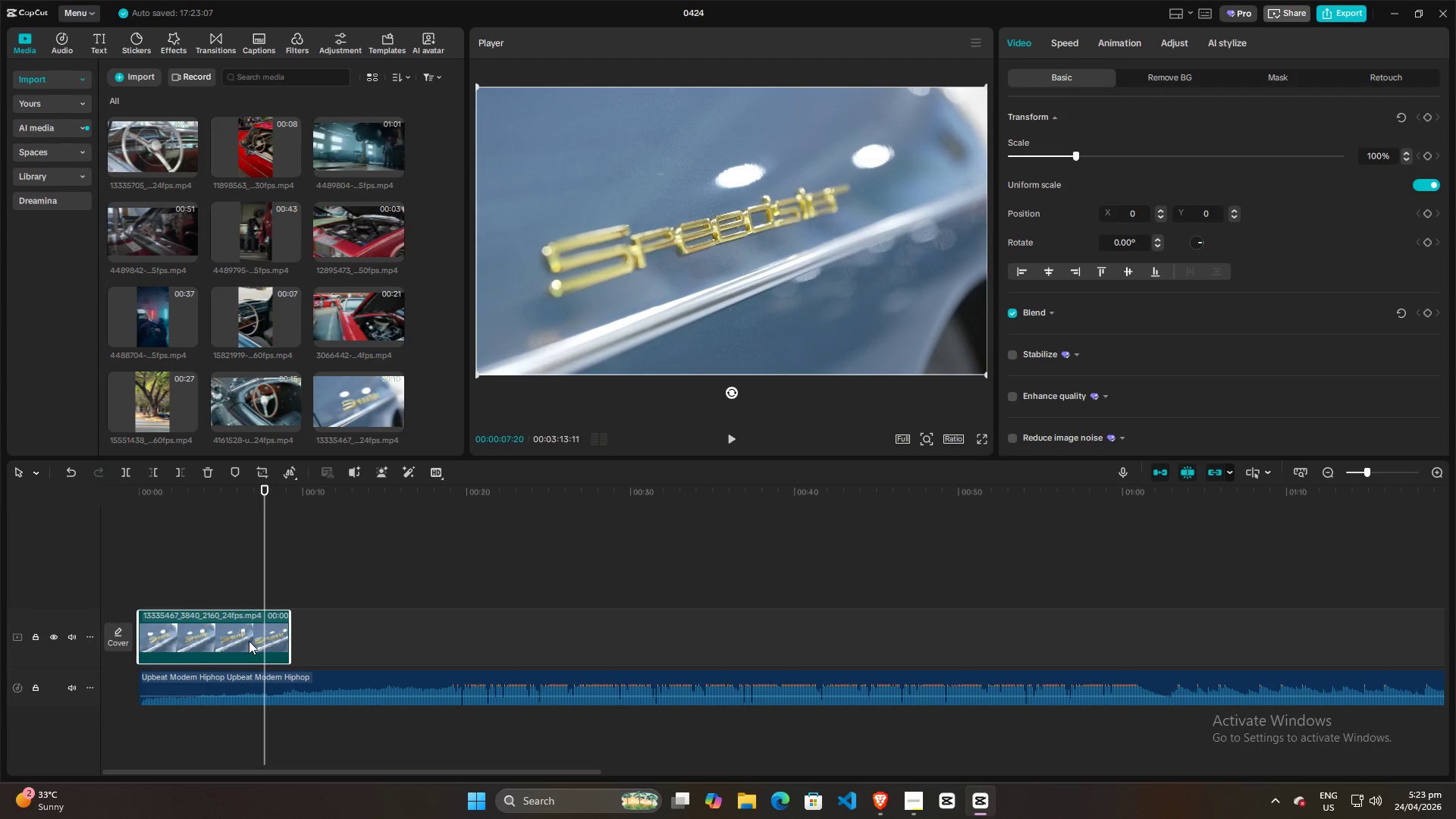 
key(Control+ControlLeft)
 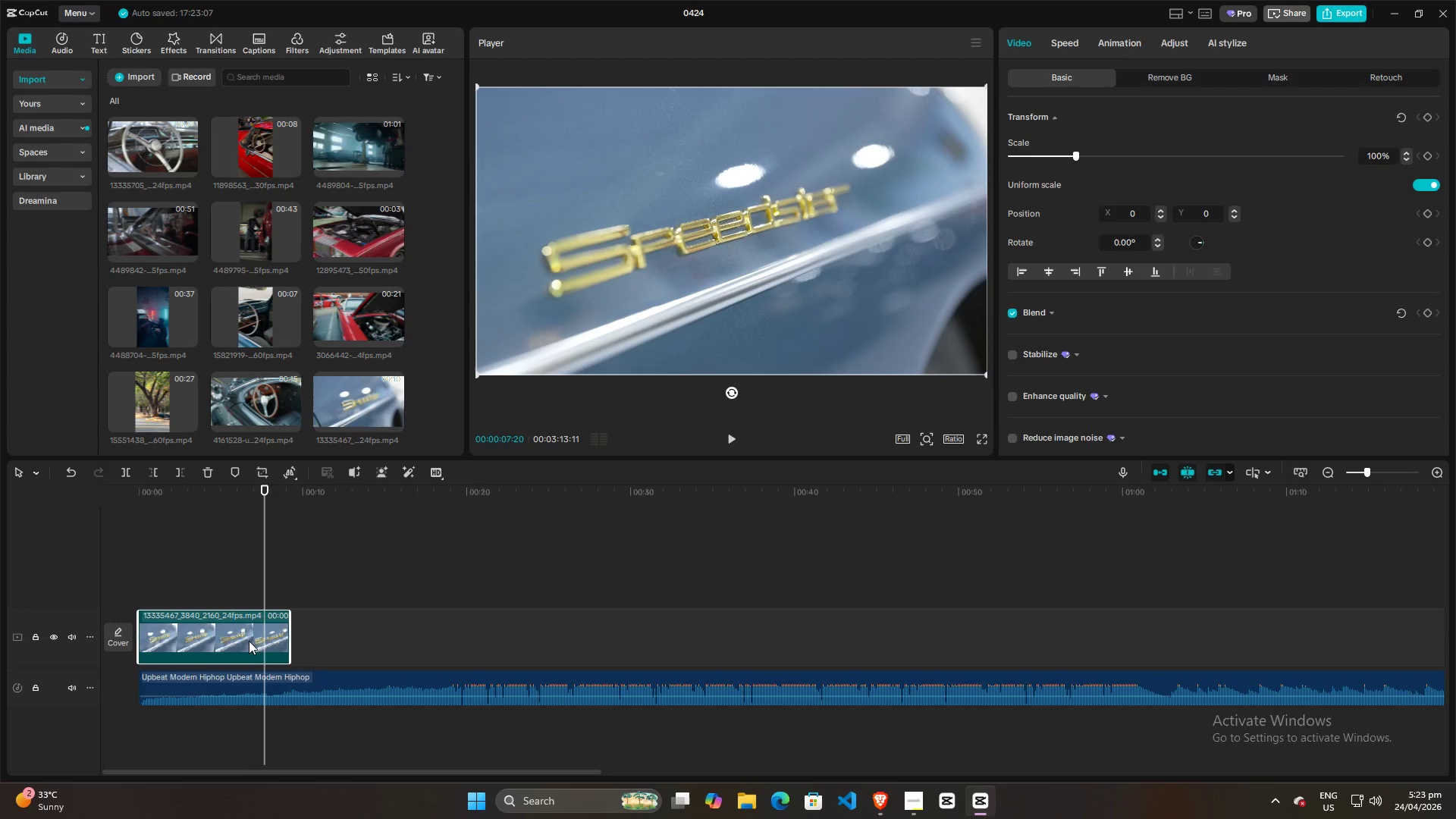 
left_click([249, 641])
 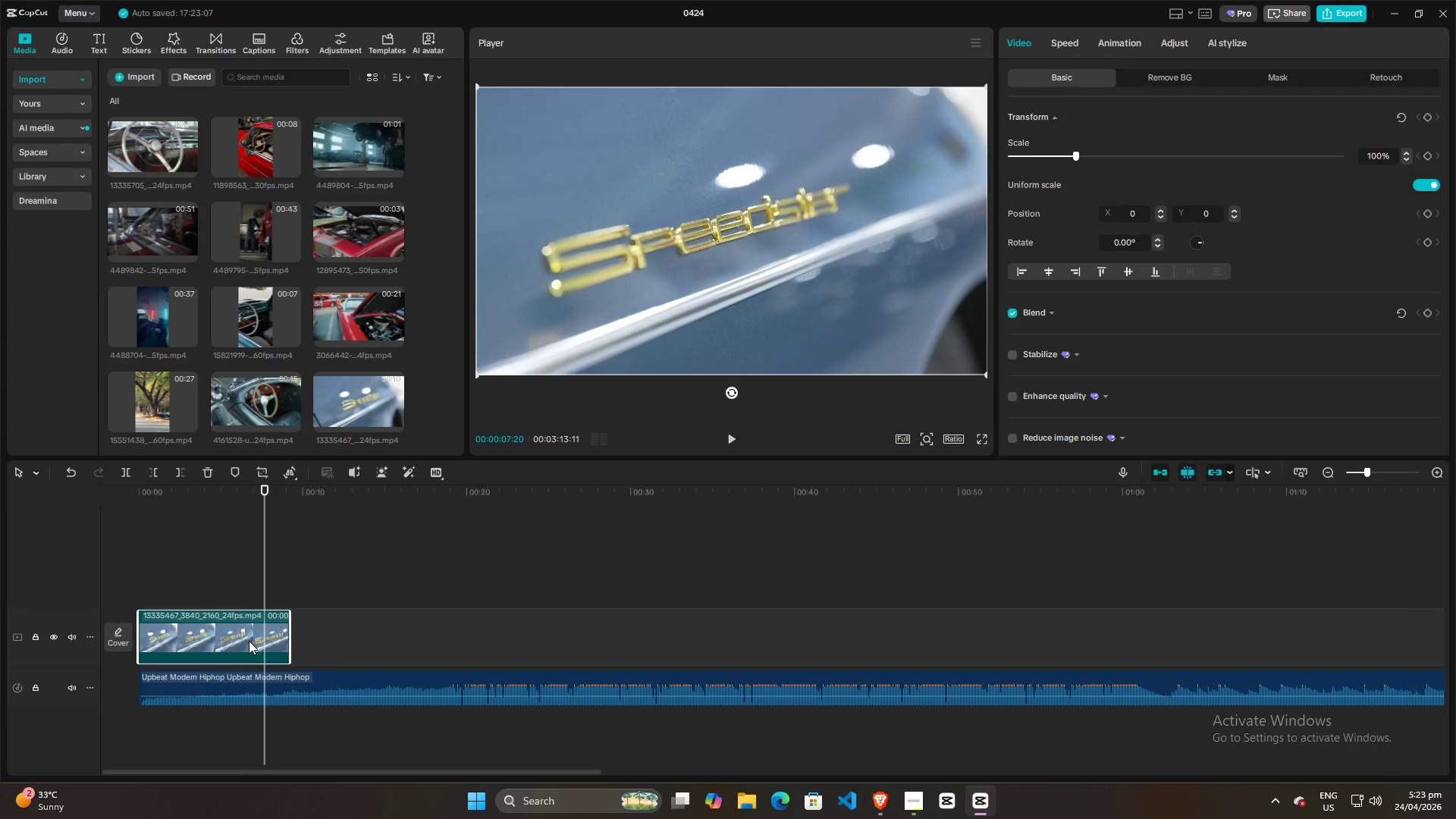 
key(W)
 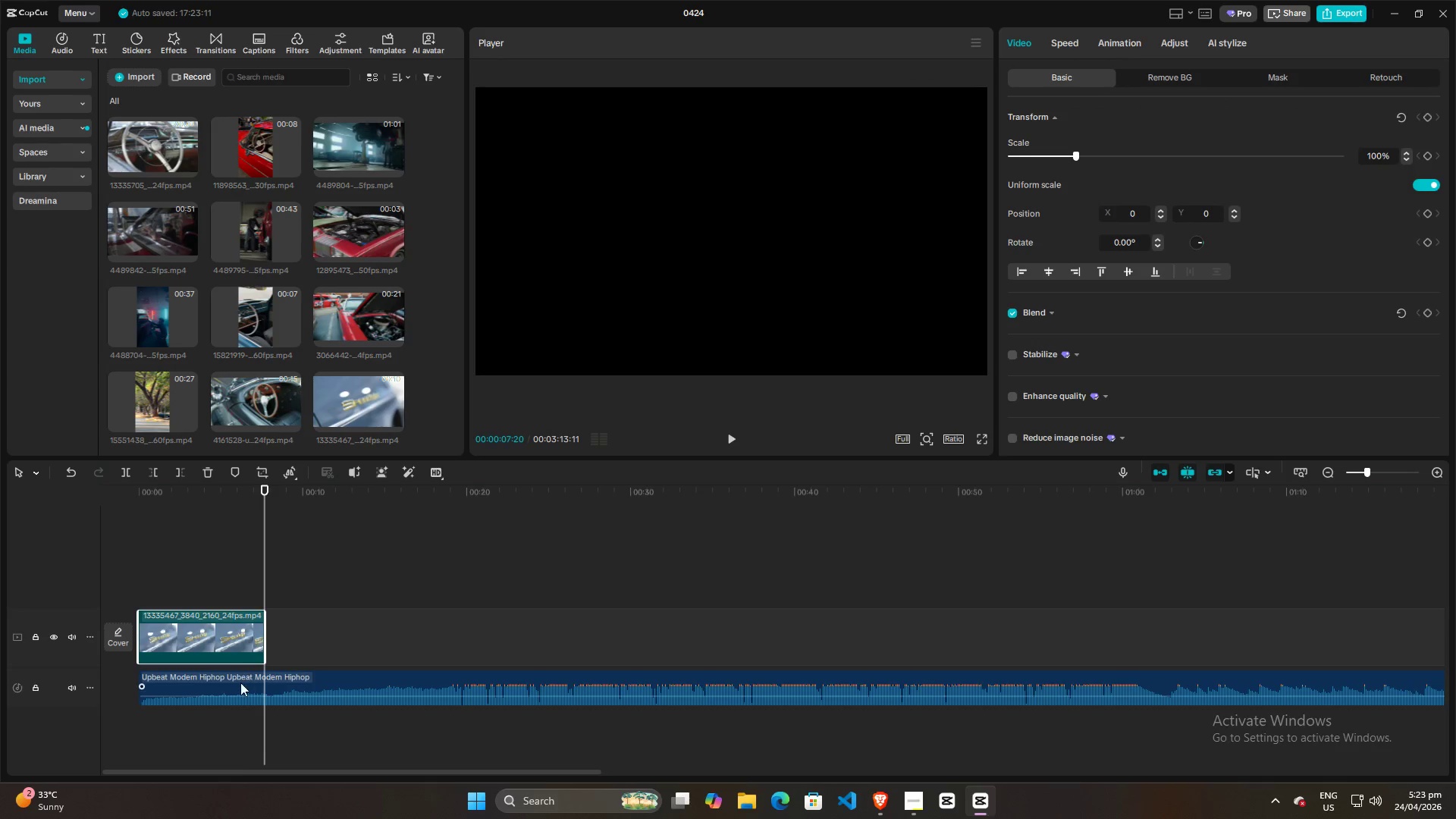 
left_click([240, 683])
 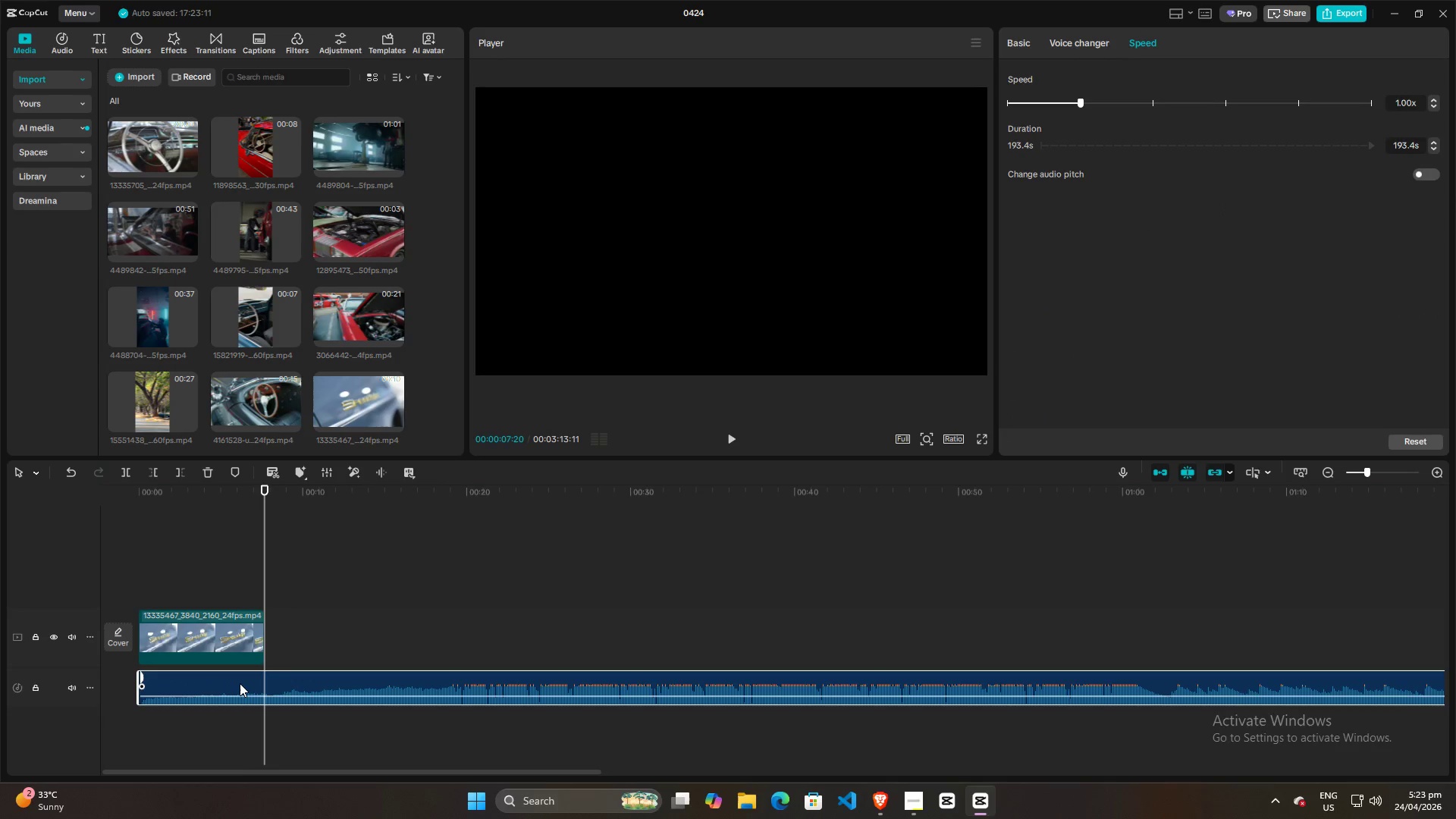 
key(M)
 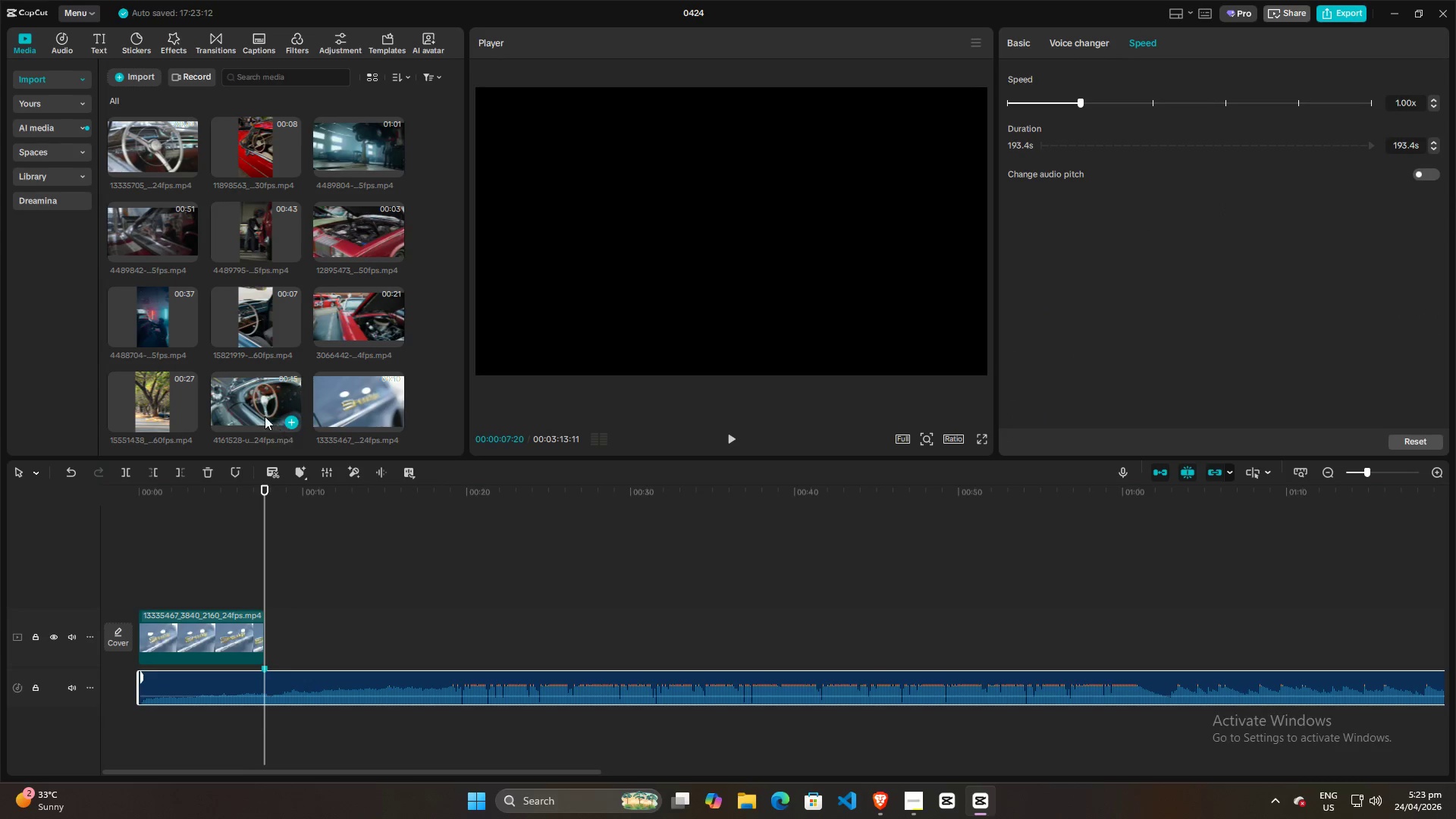 
left_click_drag(start_coordinate=[249, 398], to_coordinate=[265, 635])
 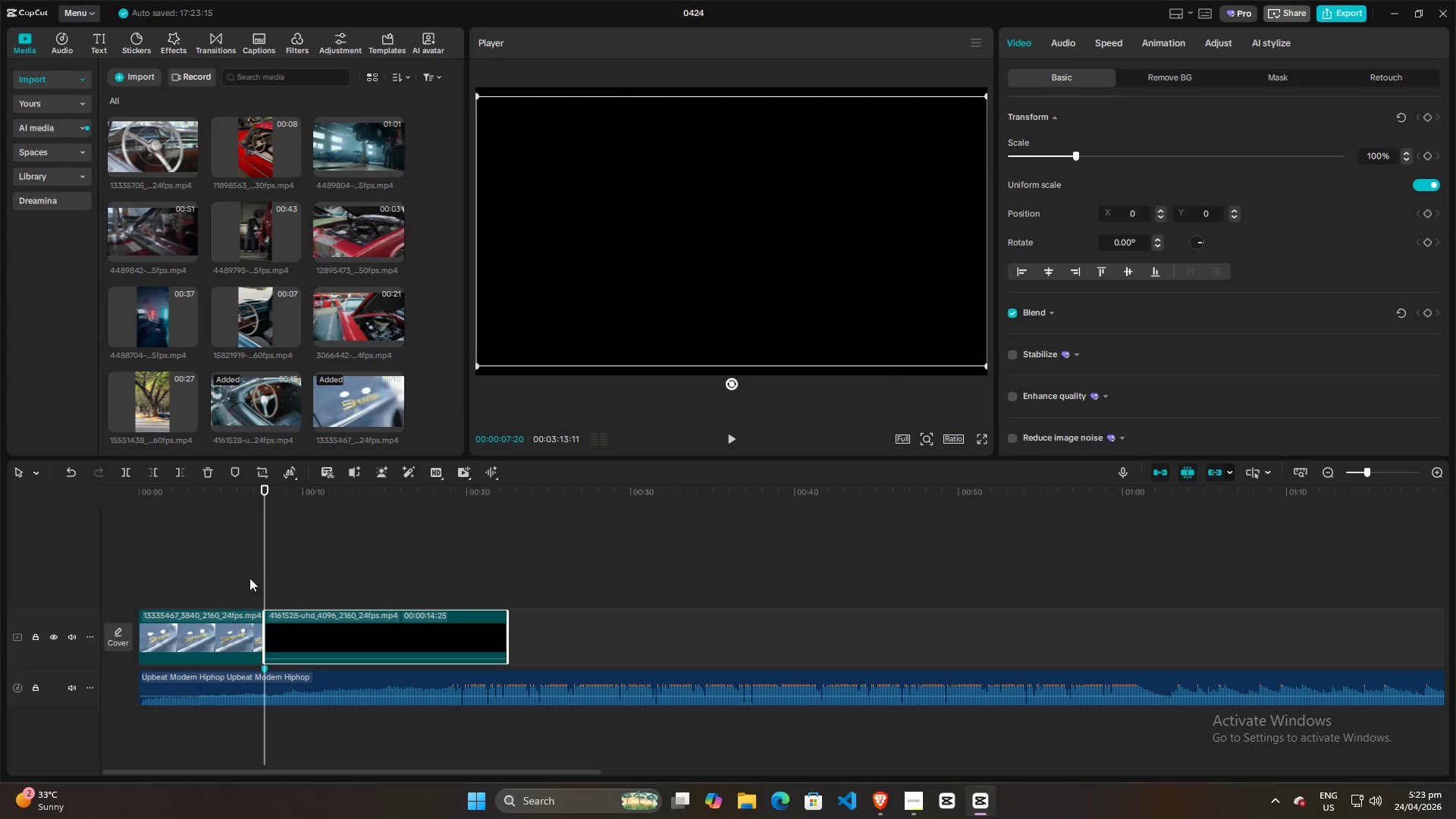 
left_click([249, 576])
 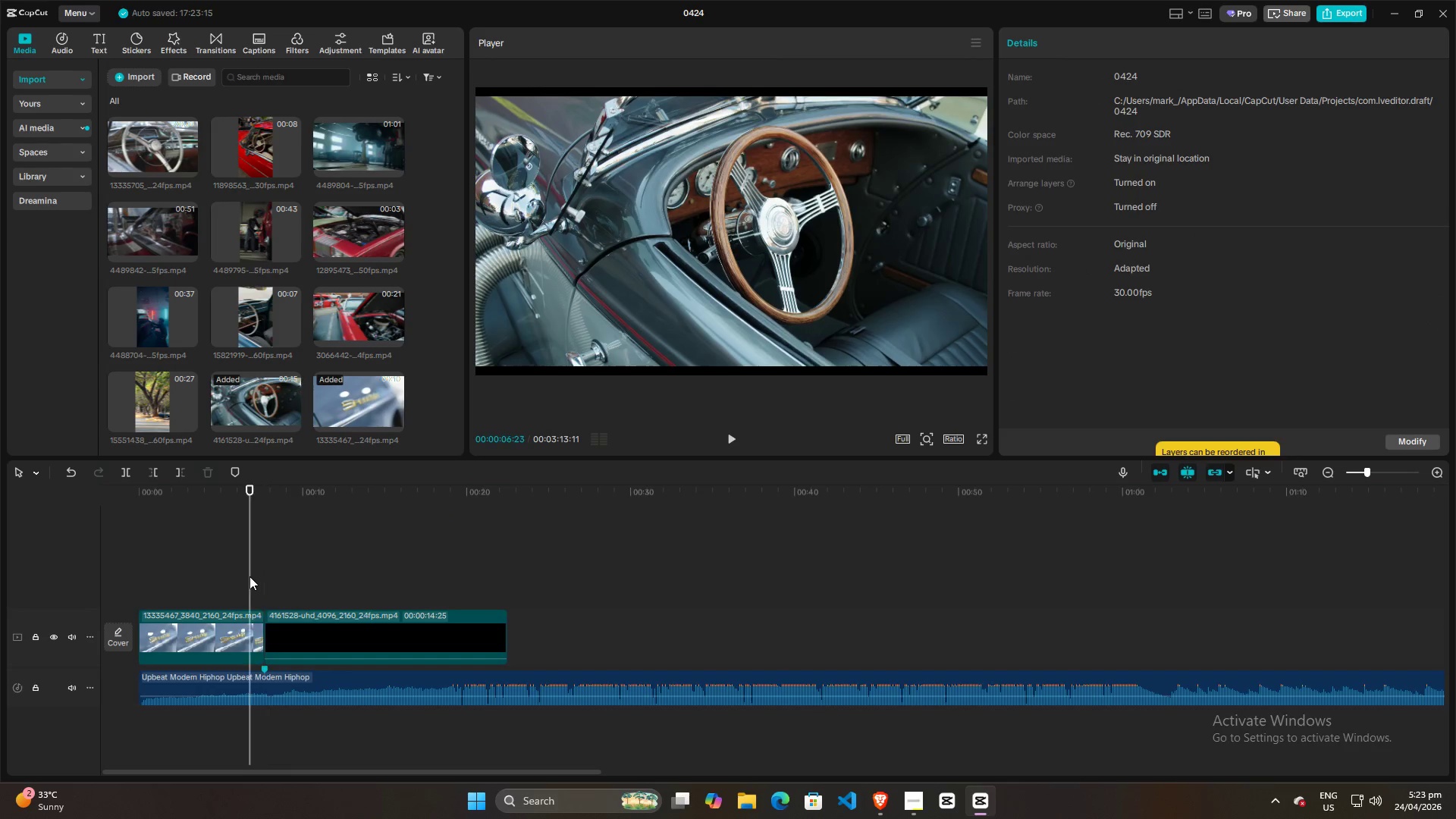 
key(Space)
 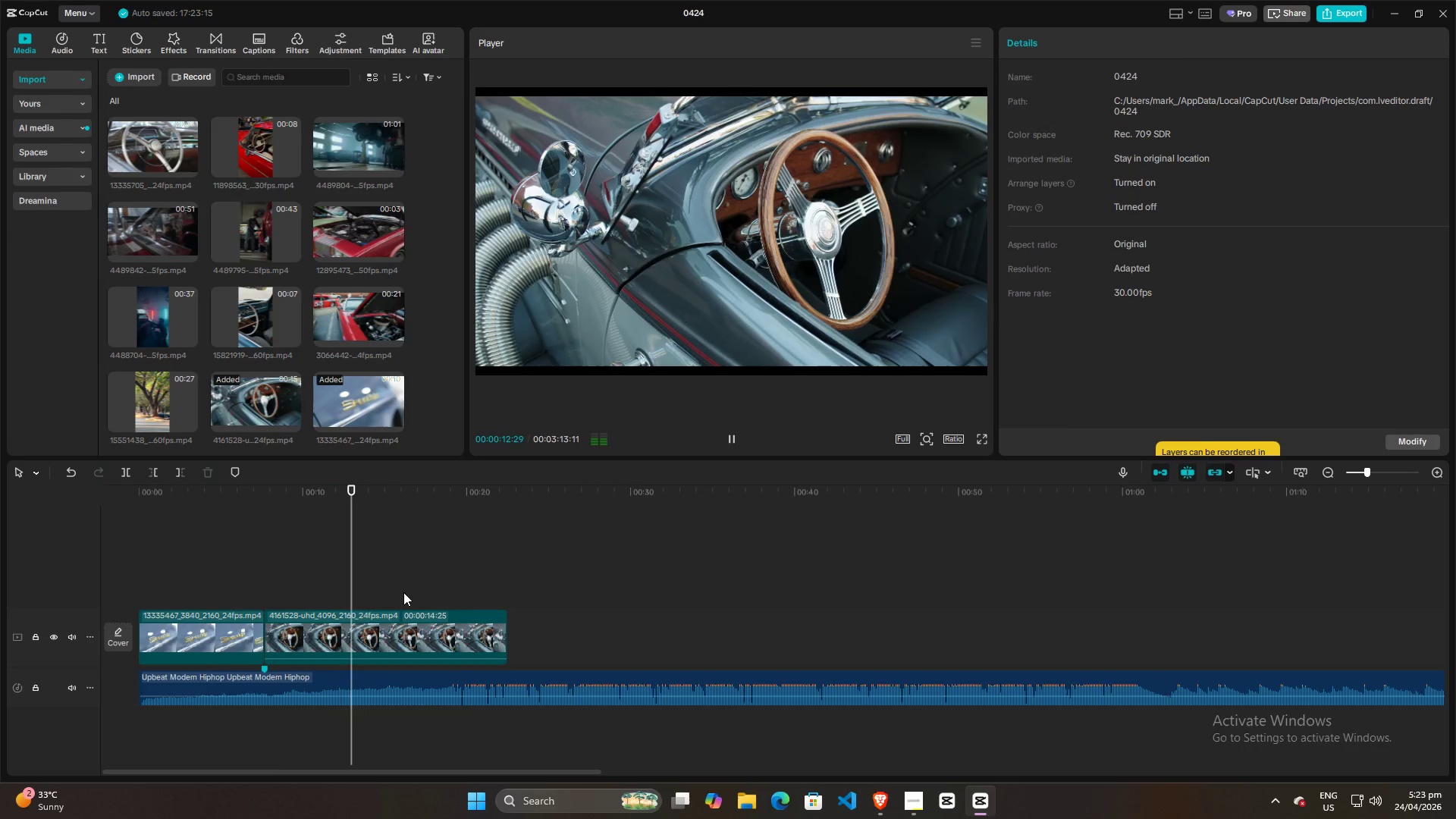 
wait(12.05)
 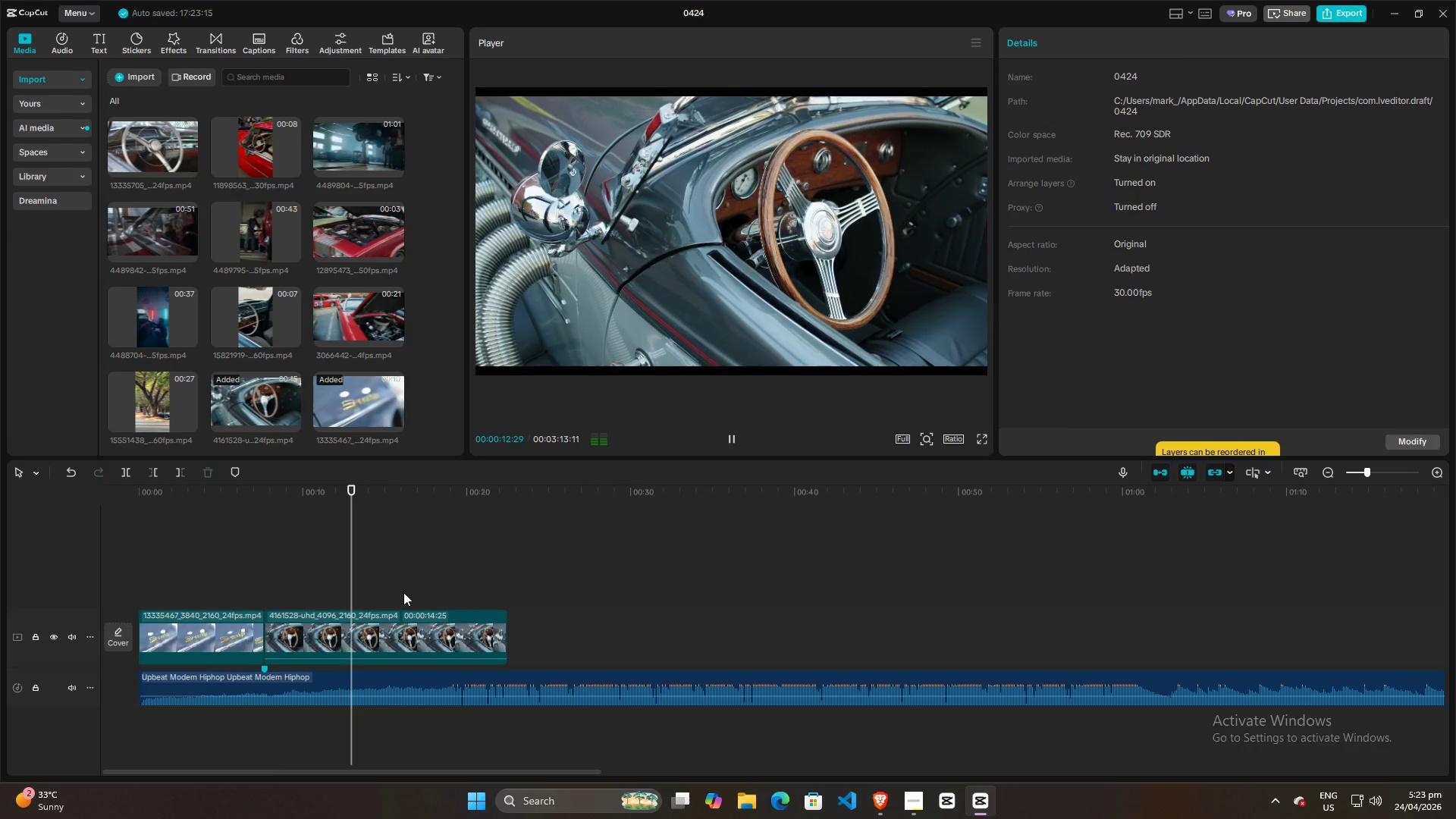 
key(Space)
 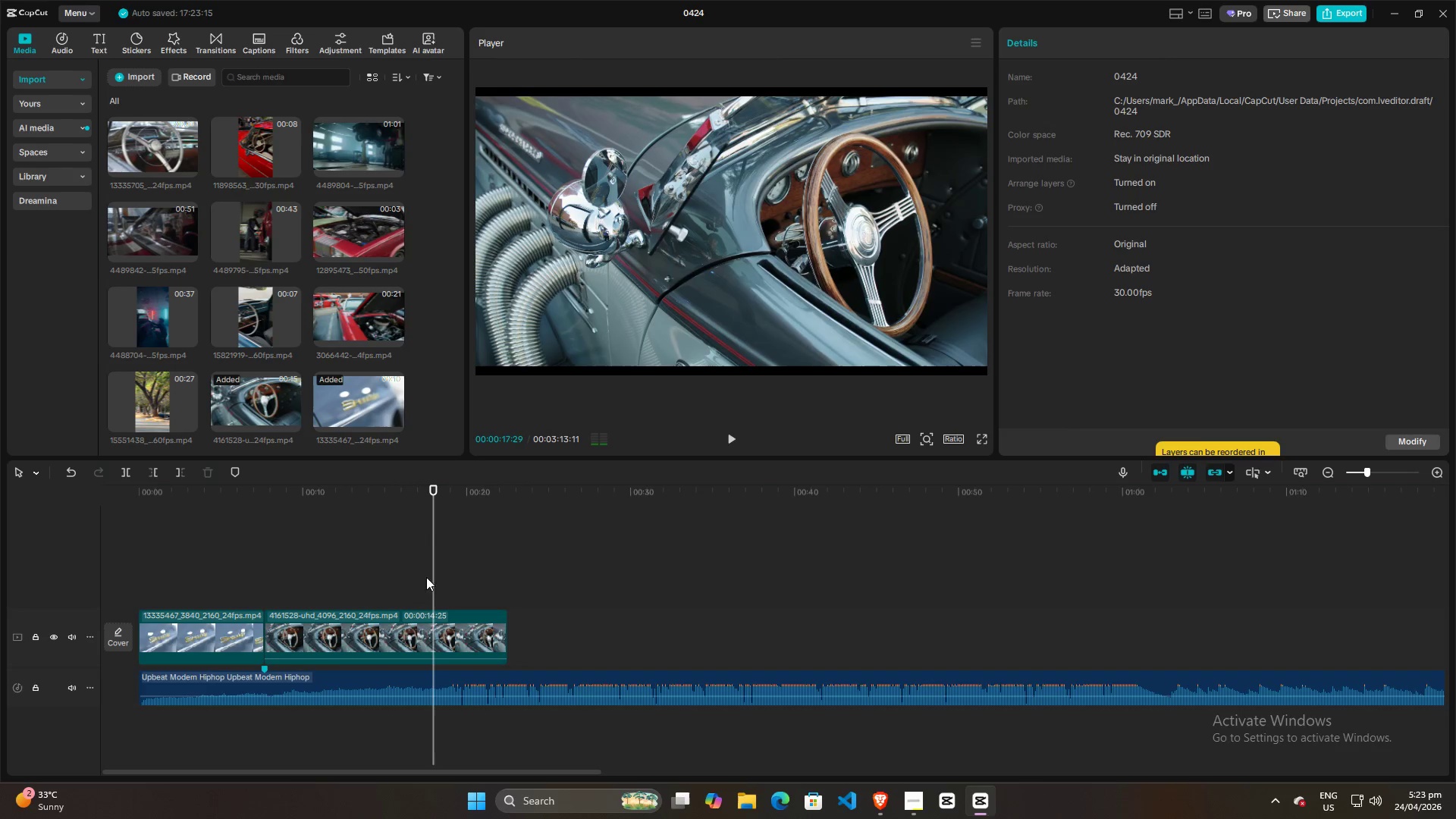 
key(Space)
 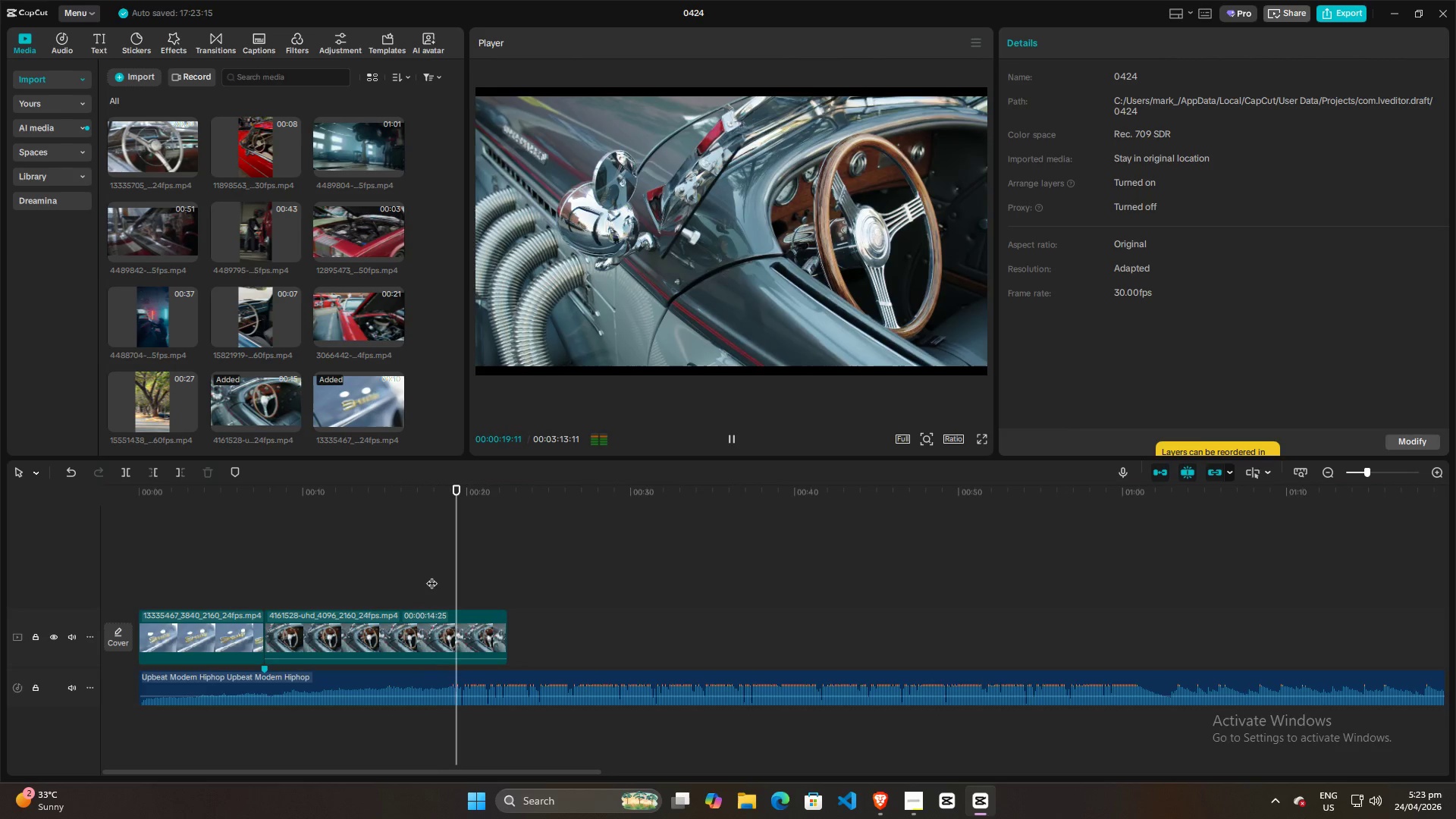 
key(Space)
 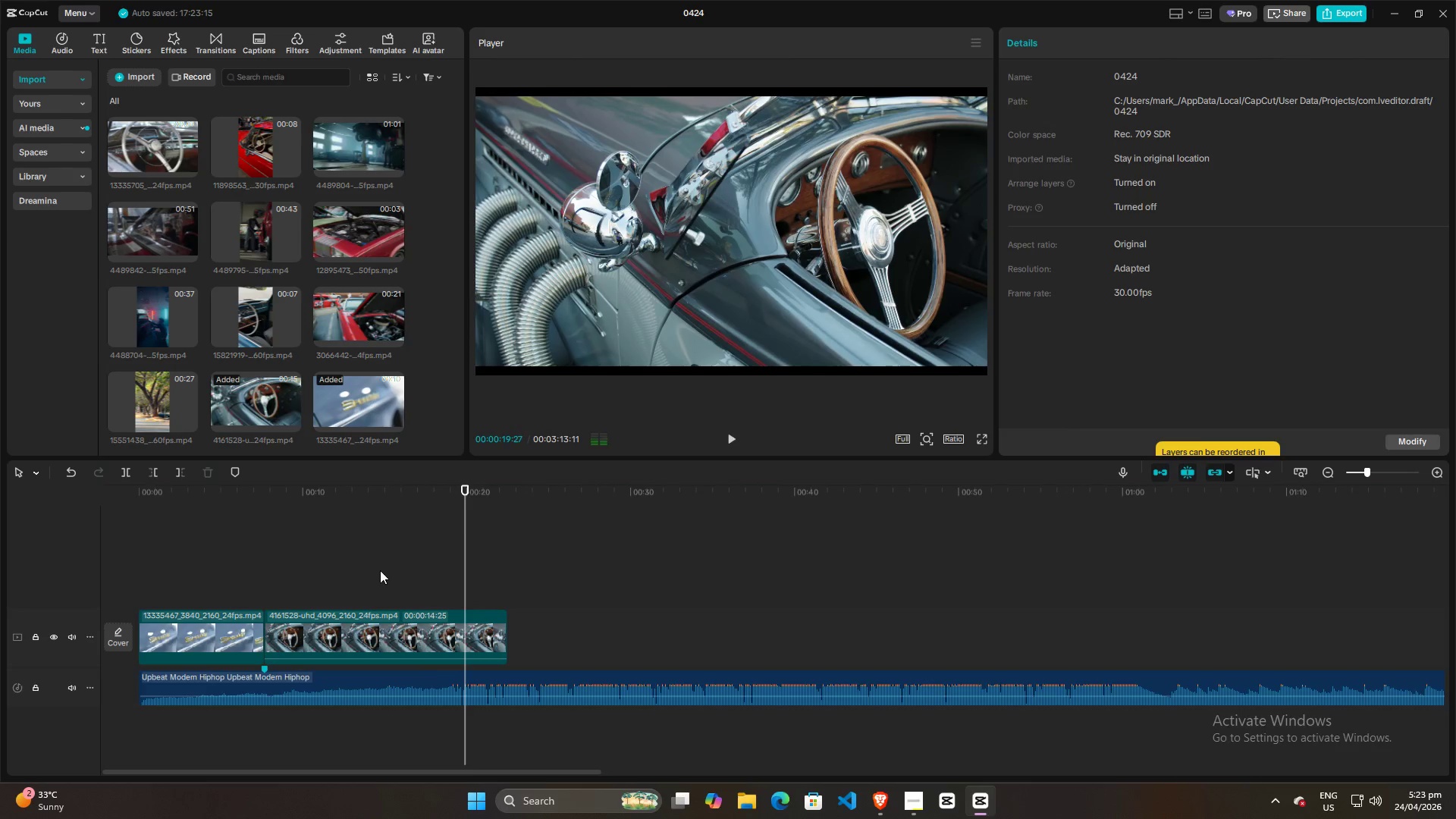 
left_click([380, 570])
 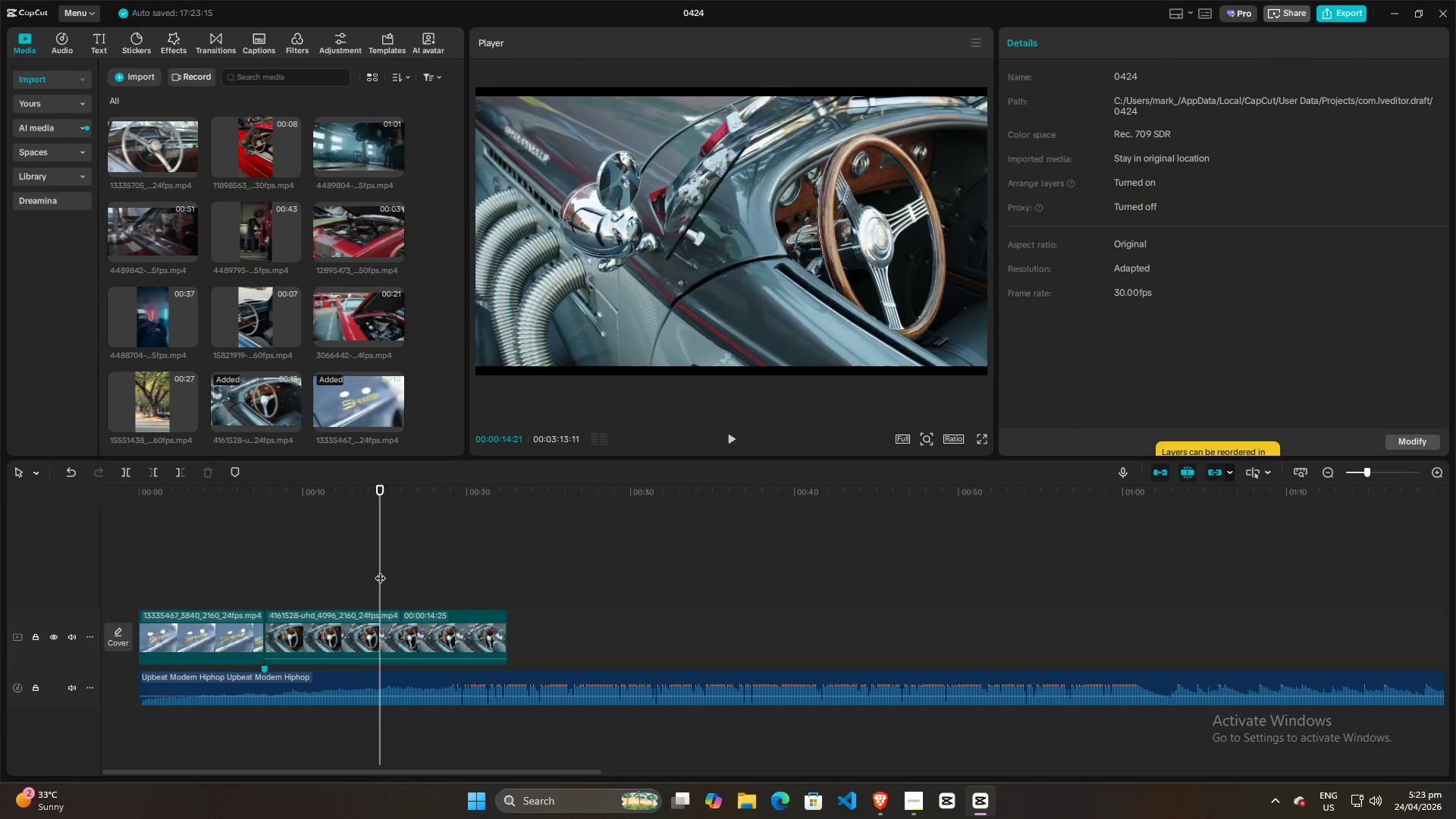 
key(Space)
 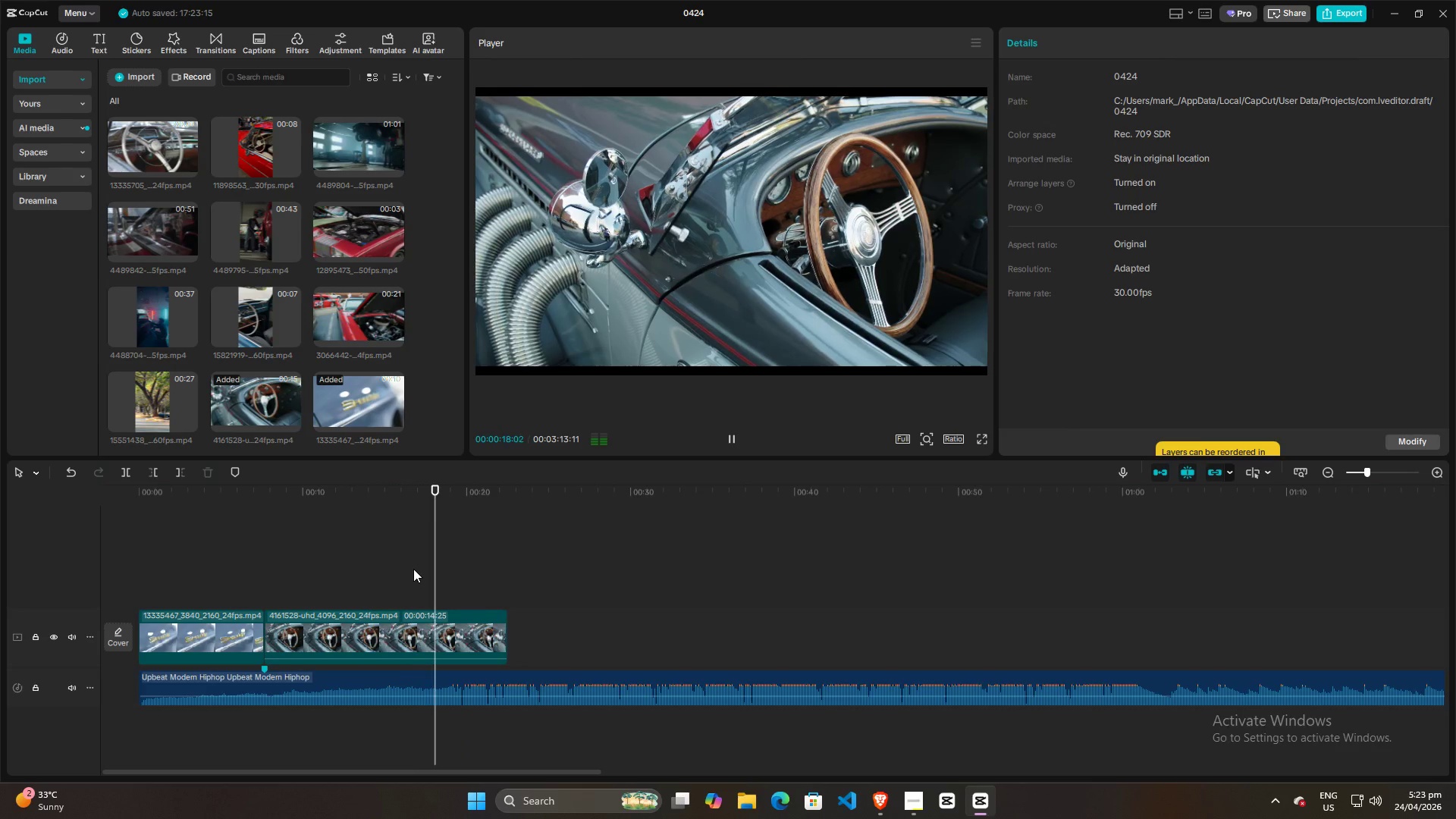 
key(Space)
 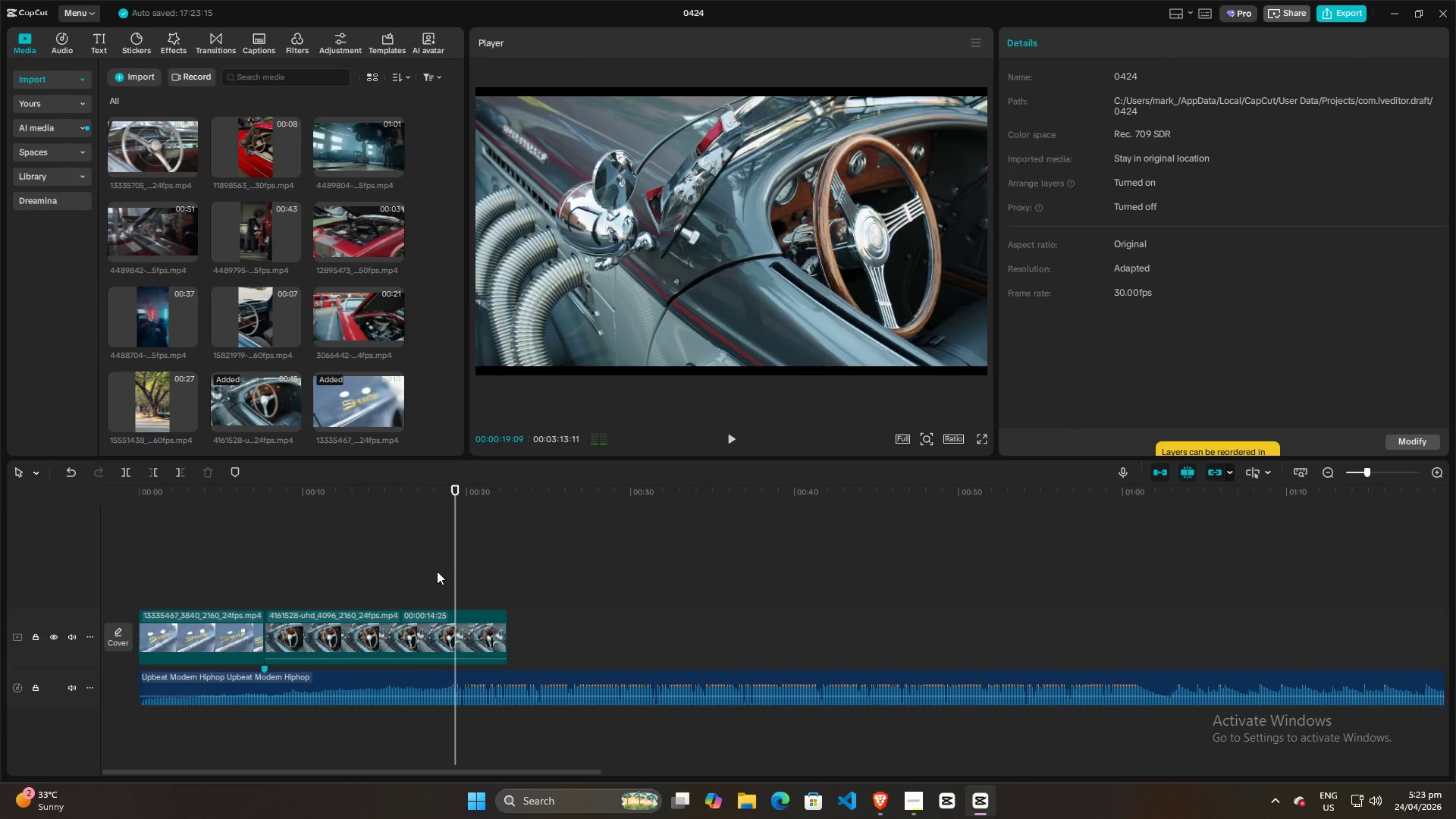 
left_click([435, 572])
 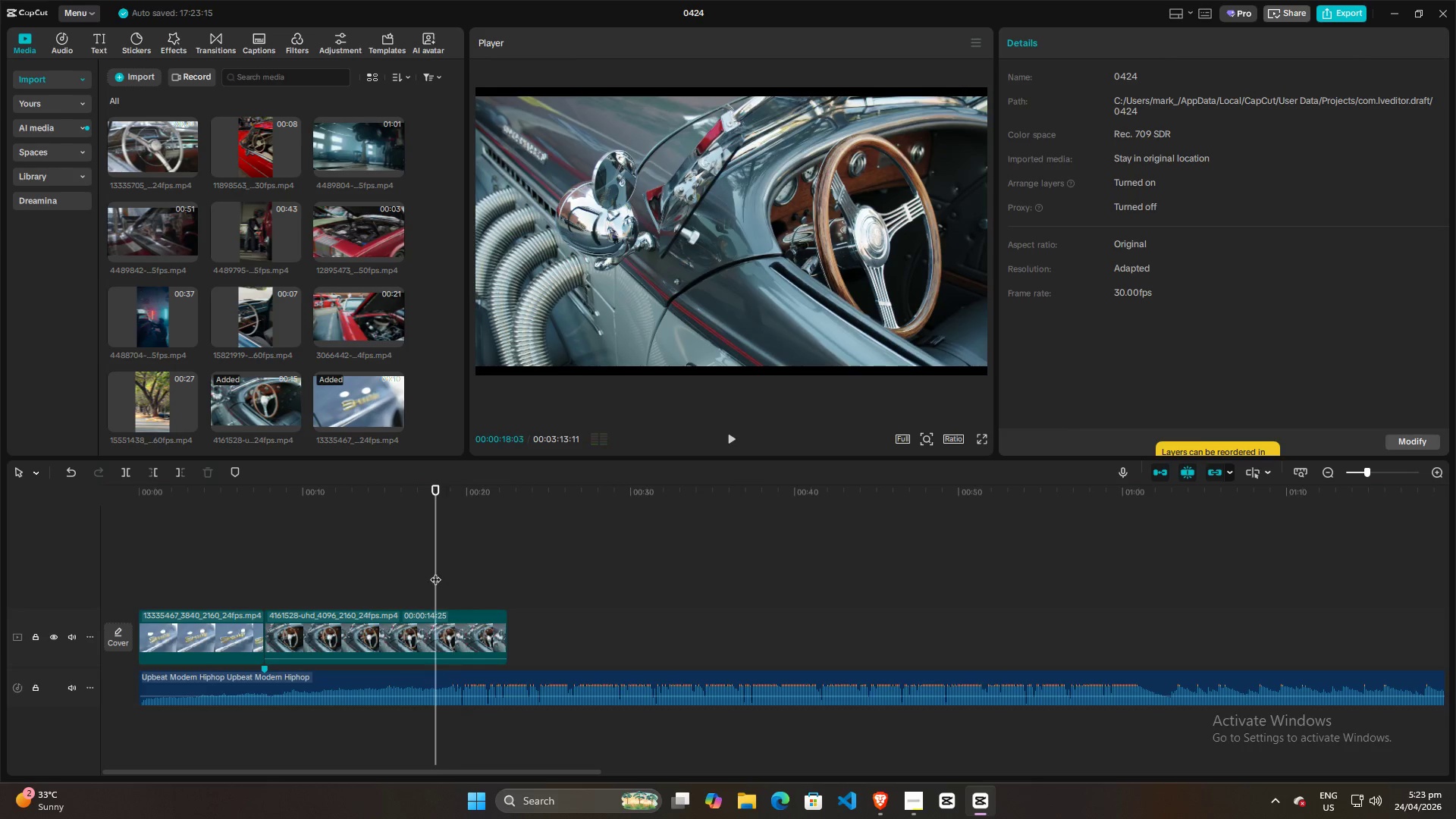 
key(Space)
 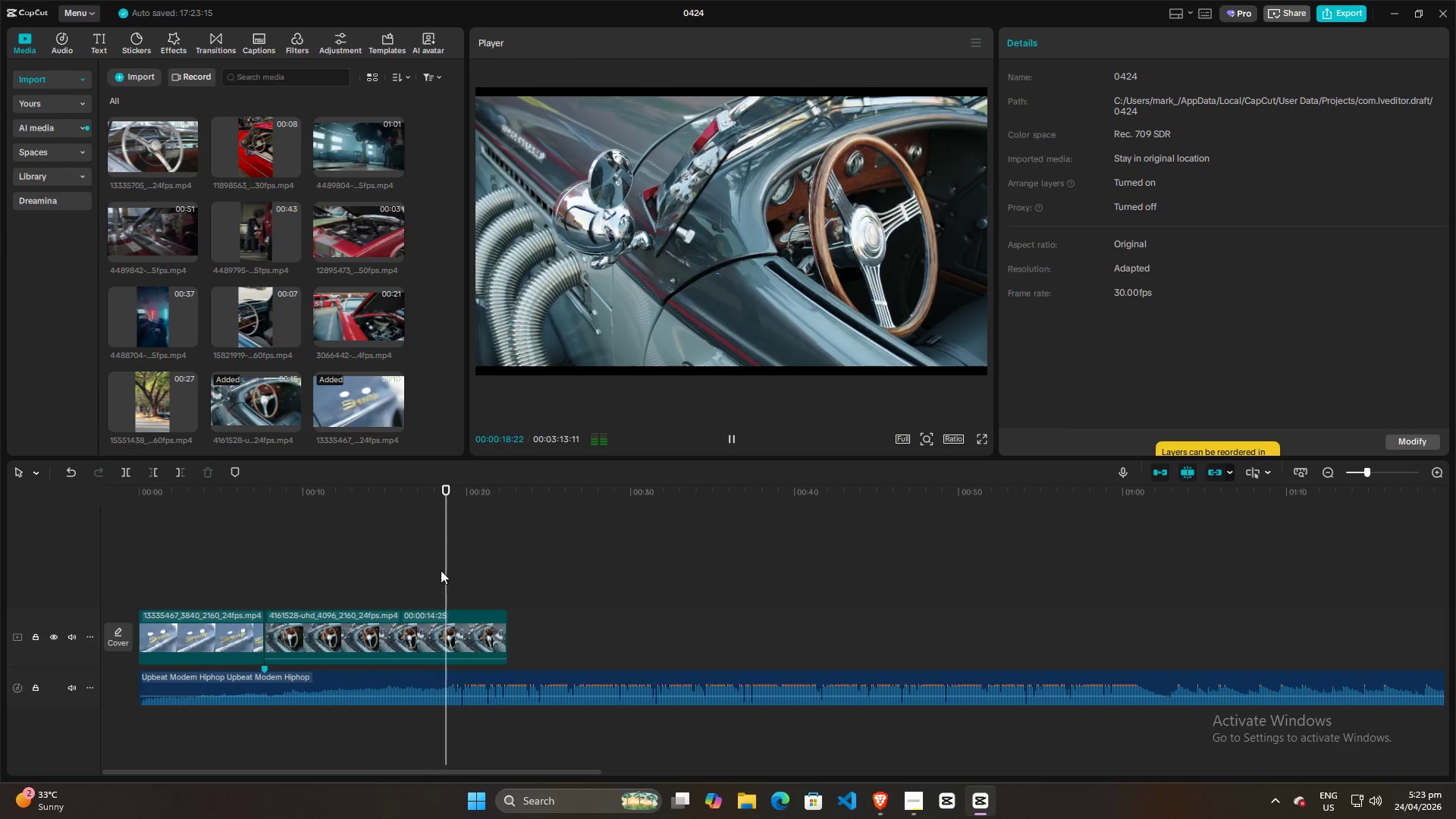 
key(Space)
 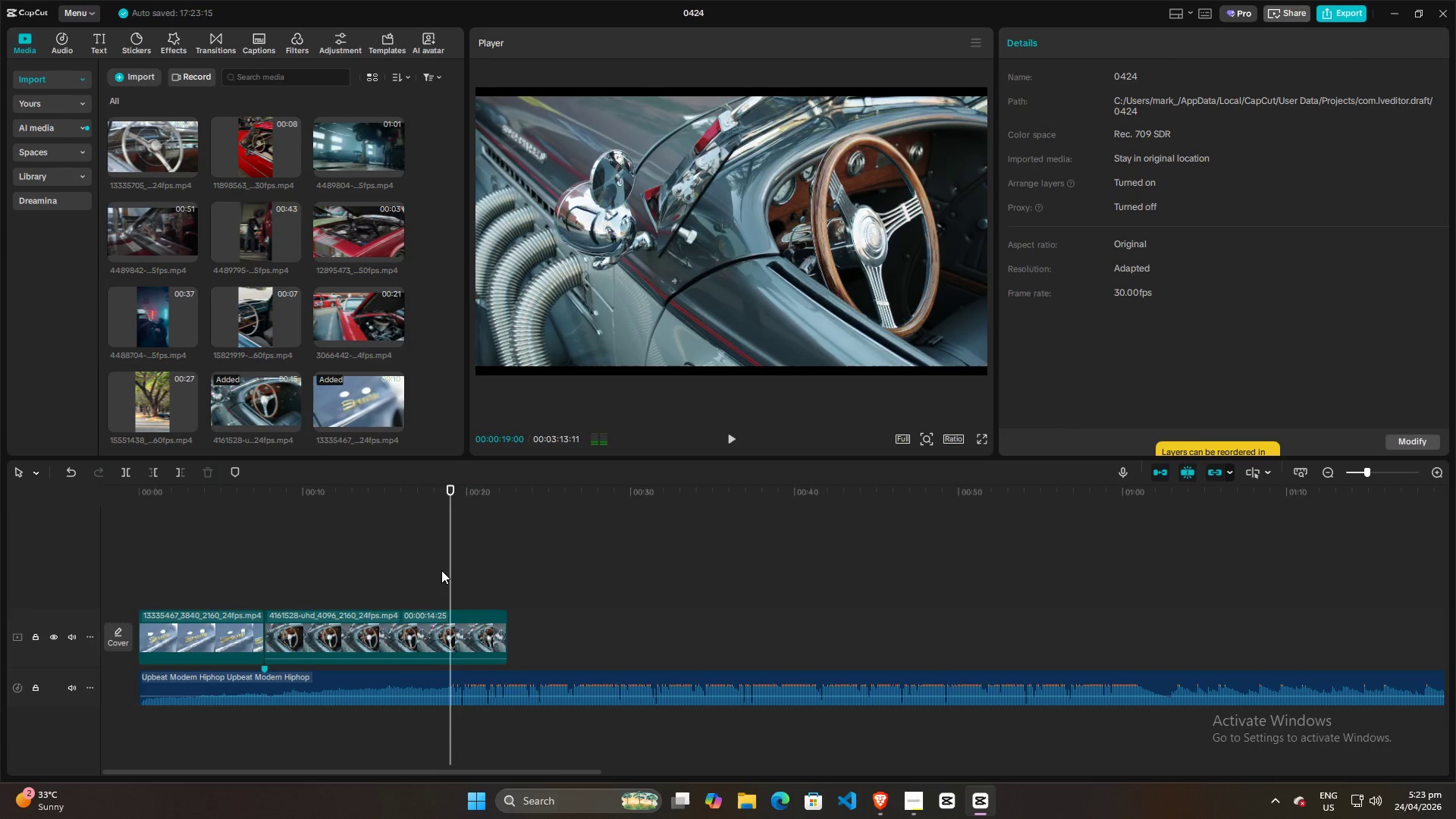 
key(Space)
 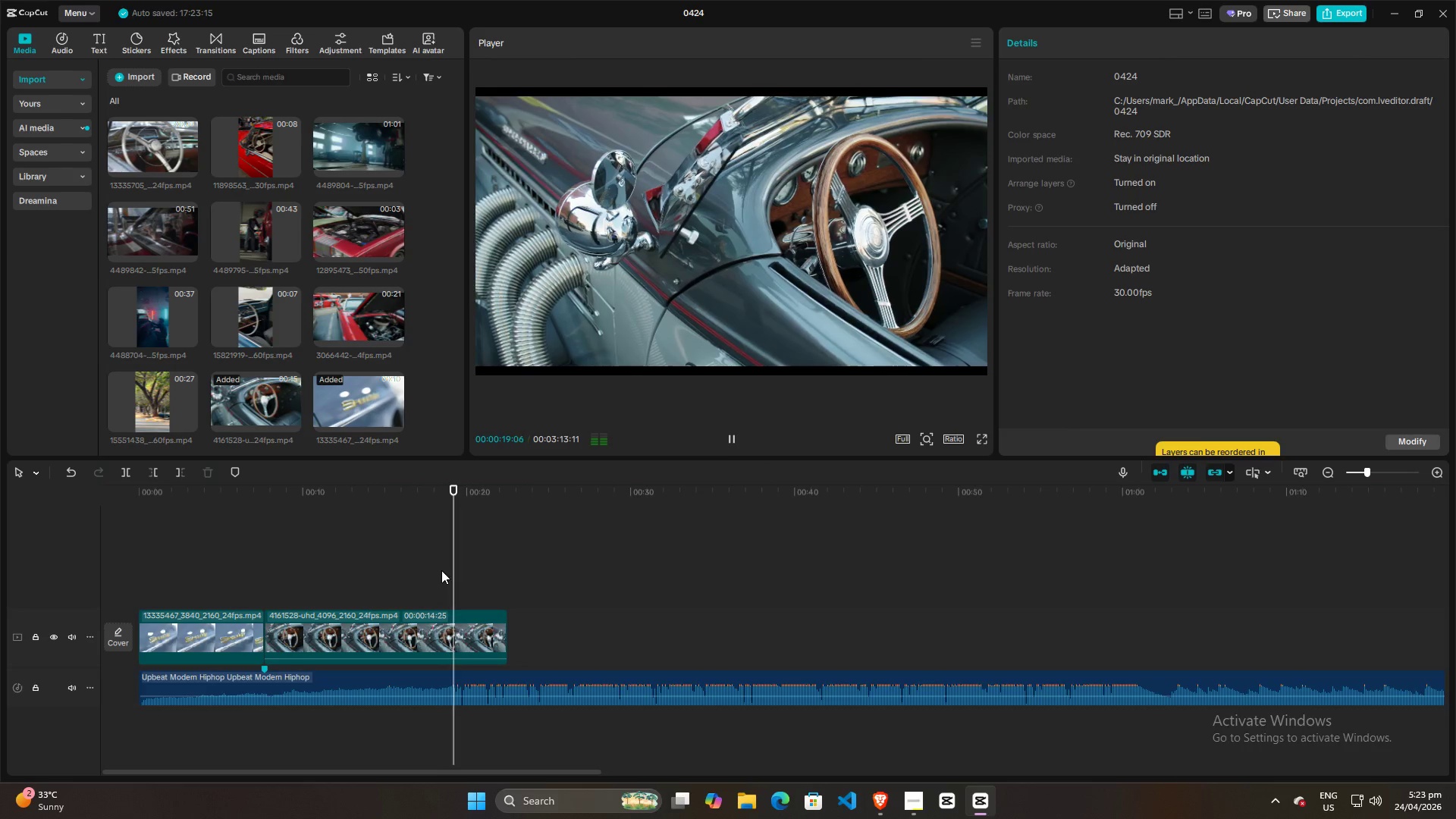 
left_click([441, 570])
 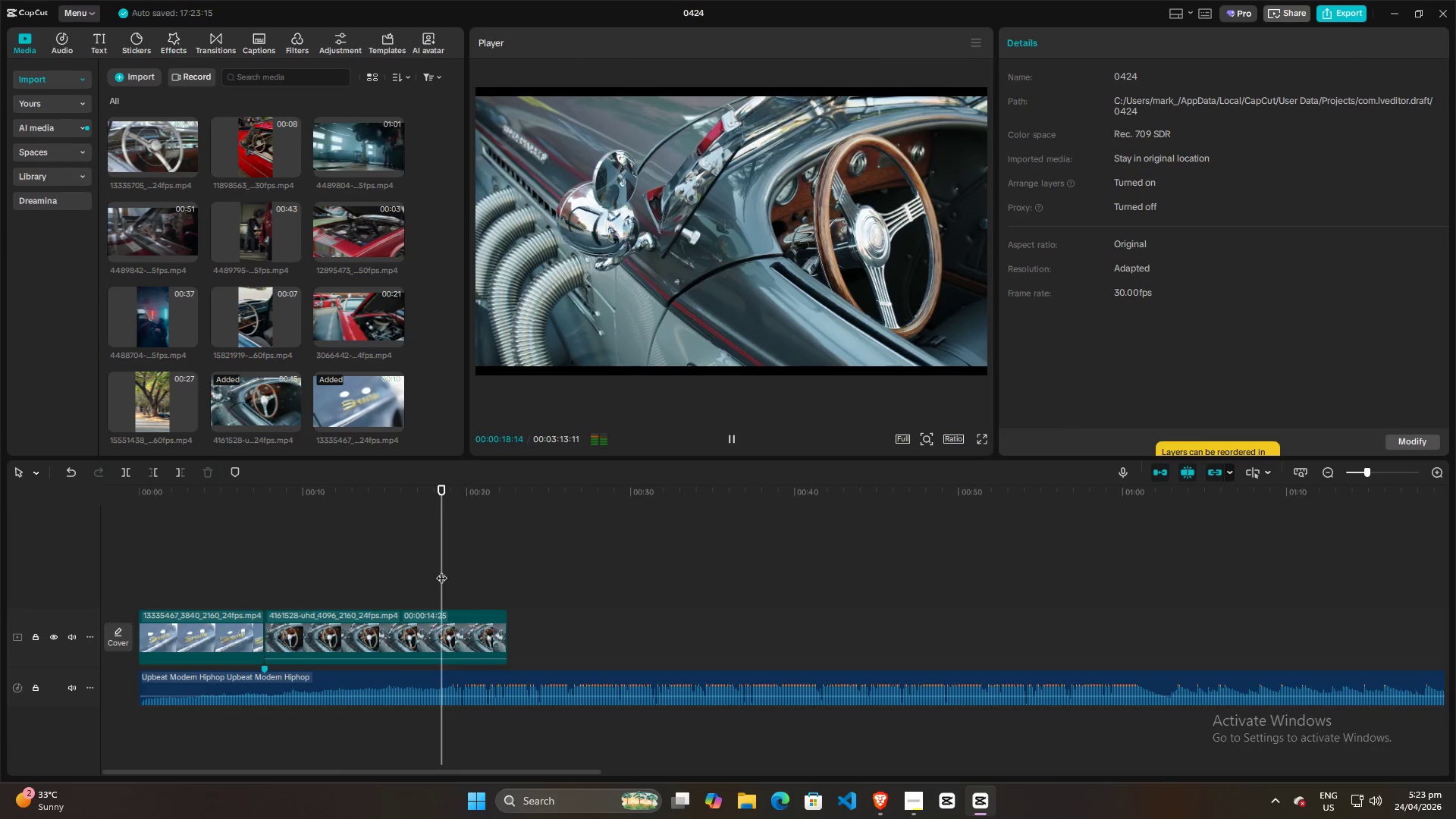 
key(Space)
 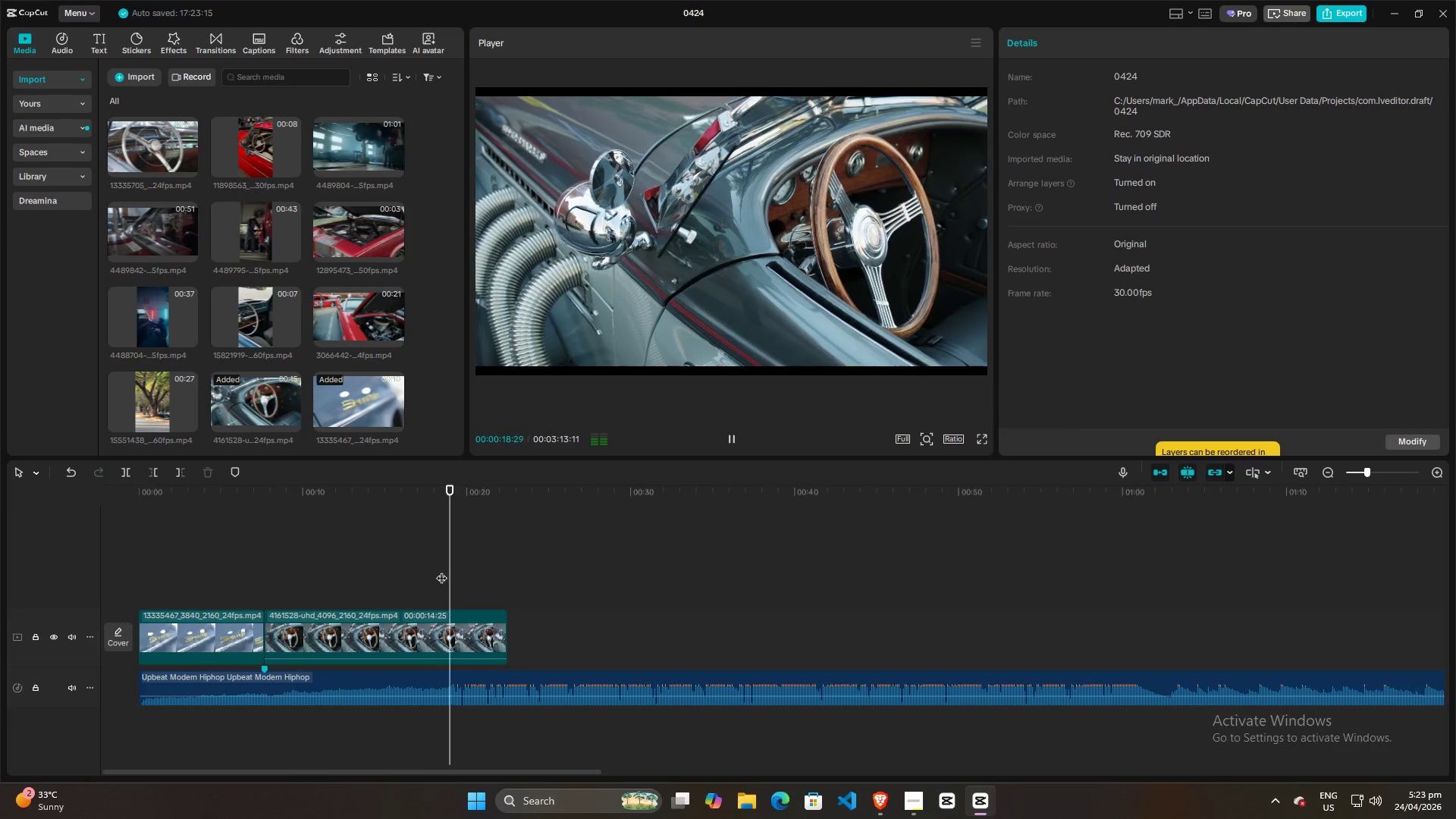 
key(Space)
 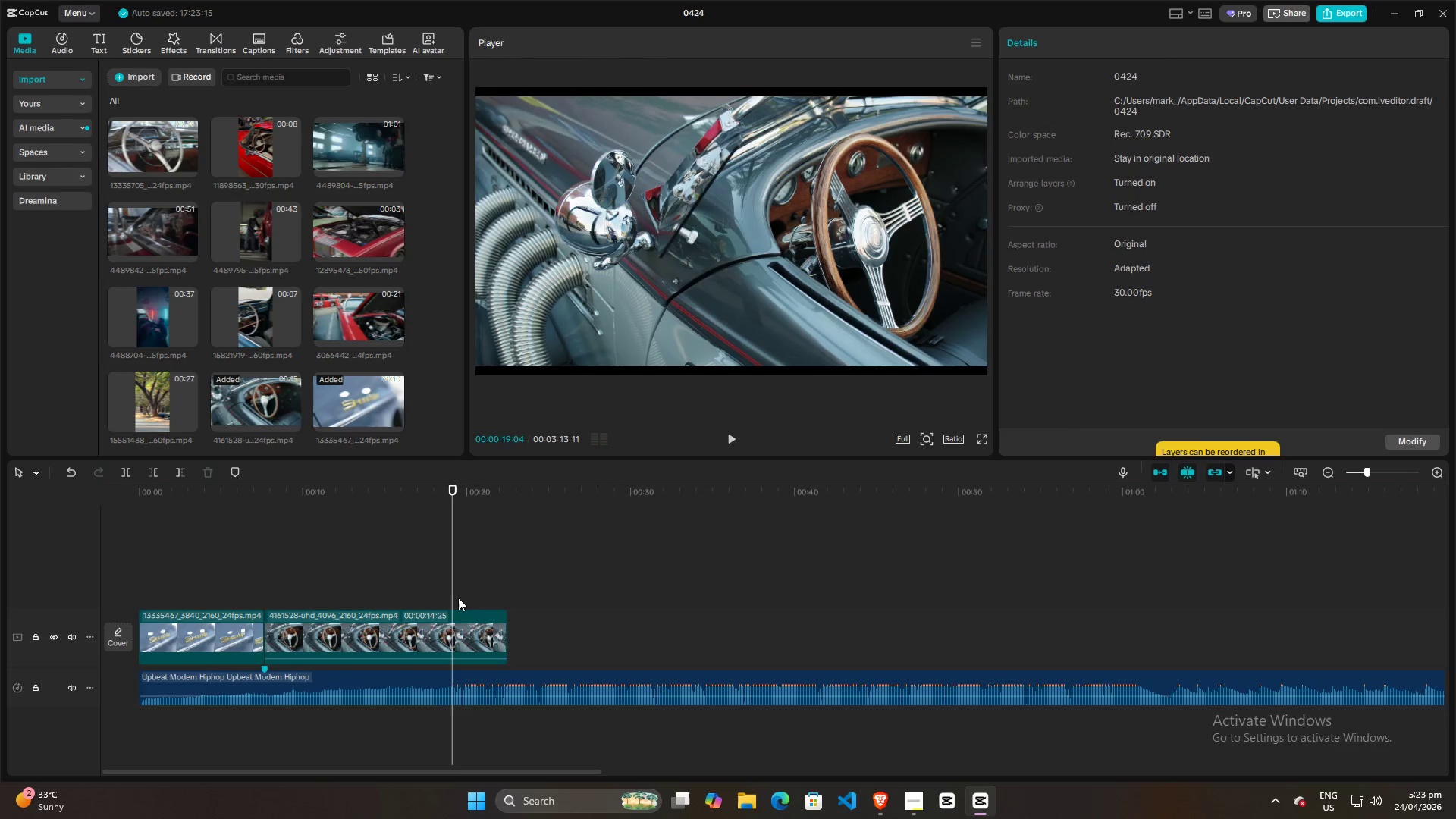 
left_click([441, 626])
 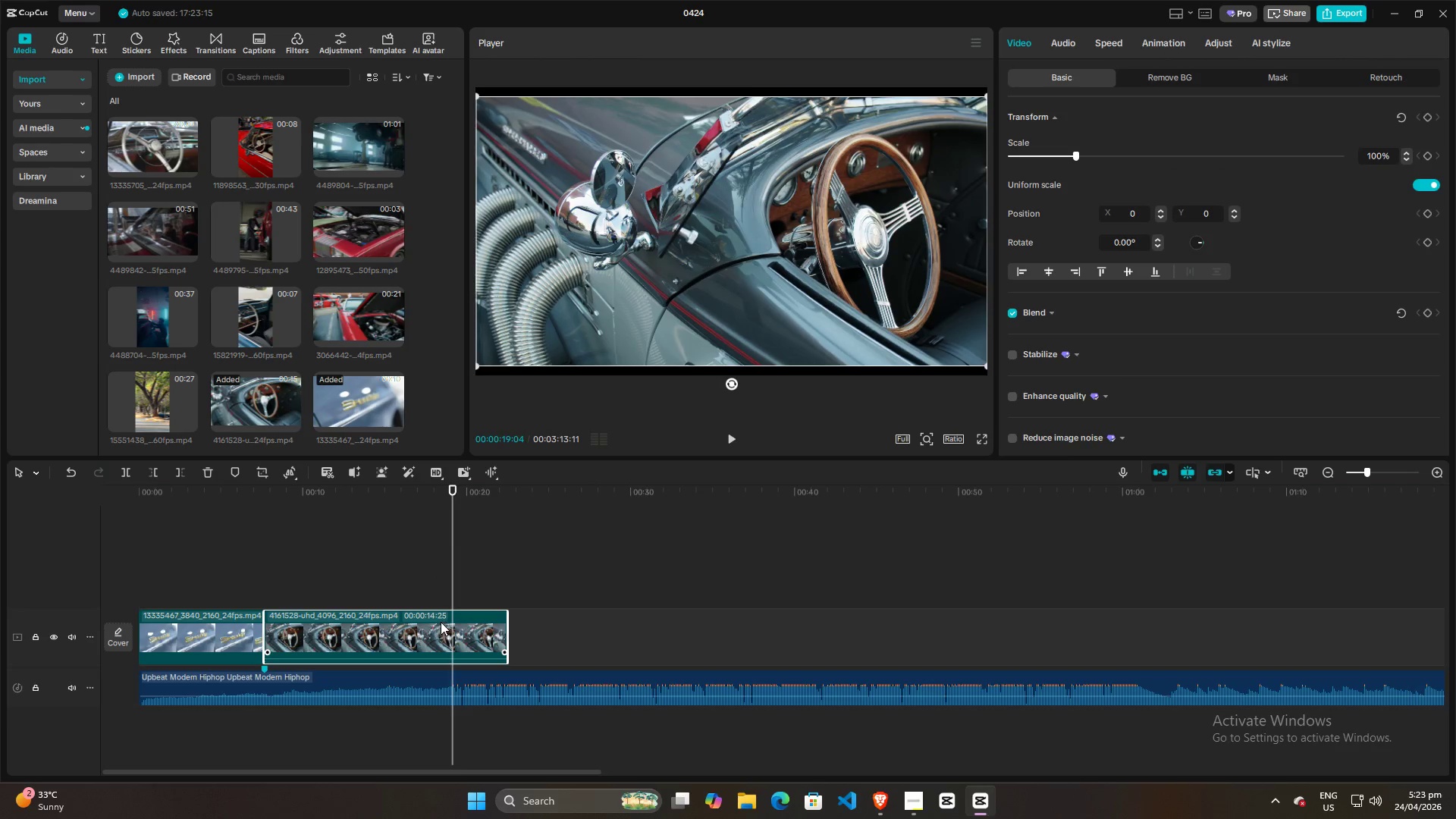 
left_click([413, 585])
 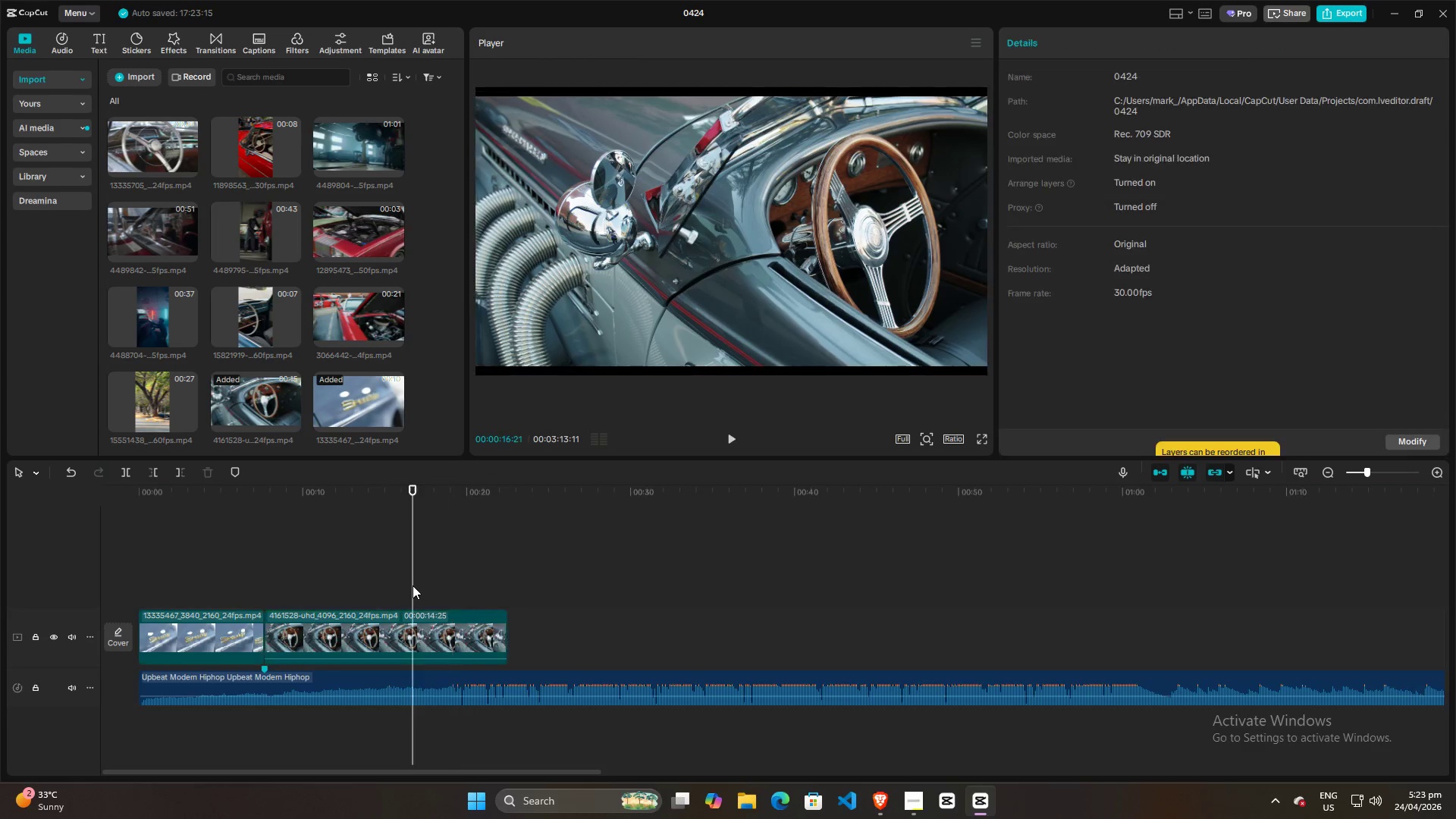 
key(Space)
 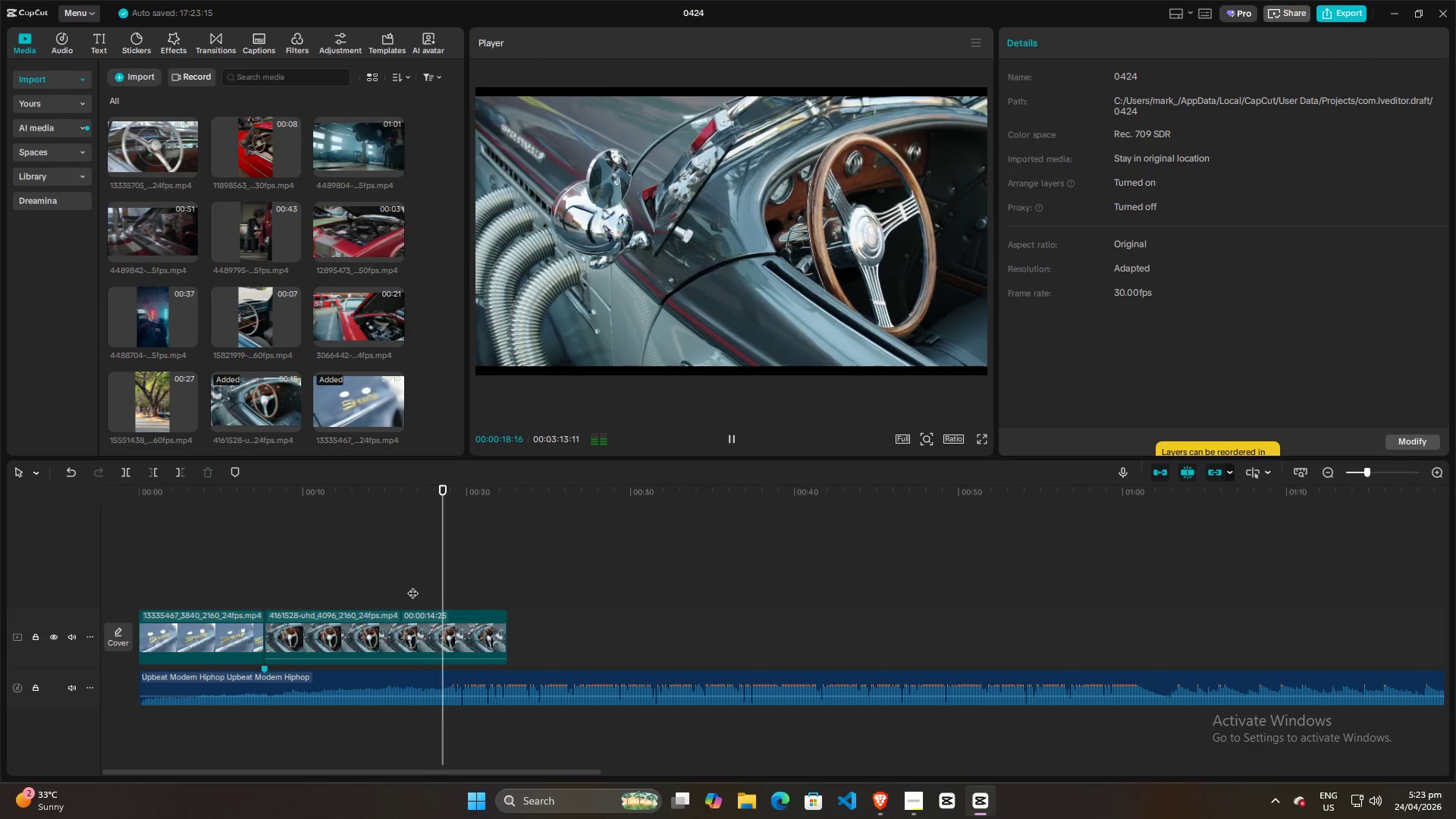 
key(Space)
 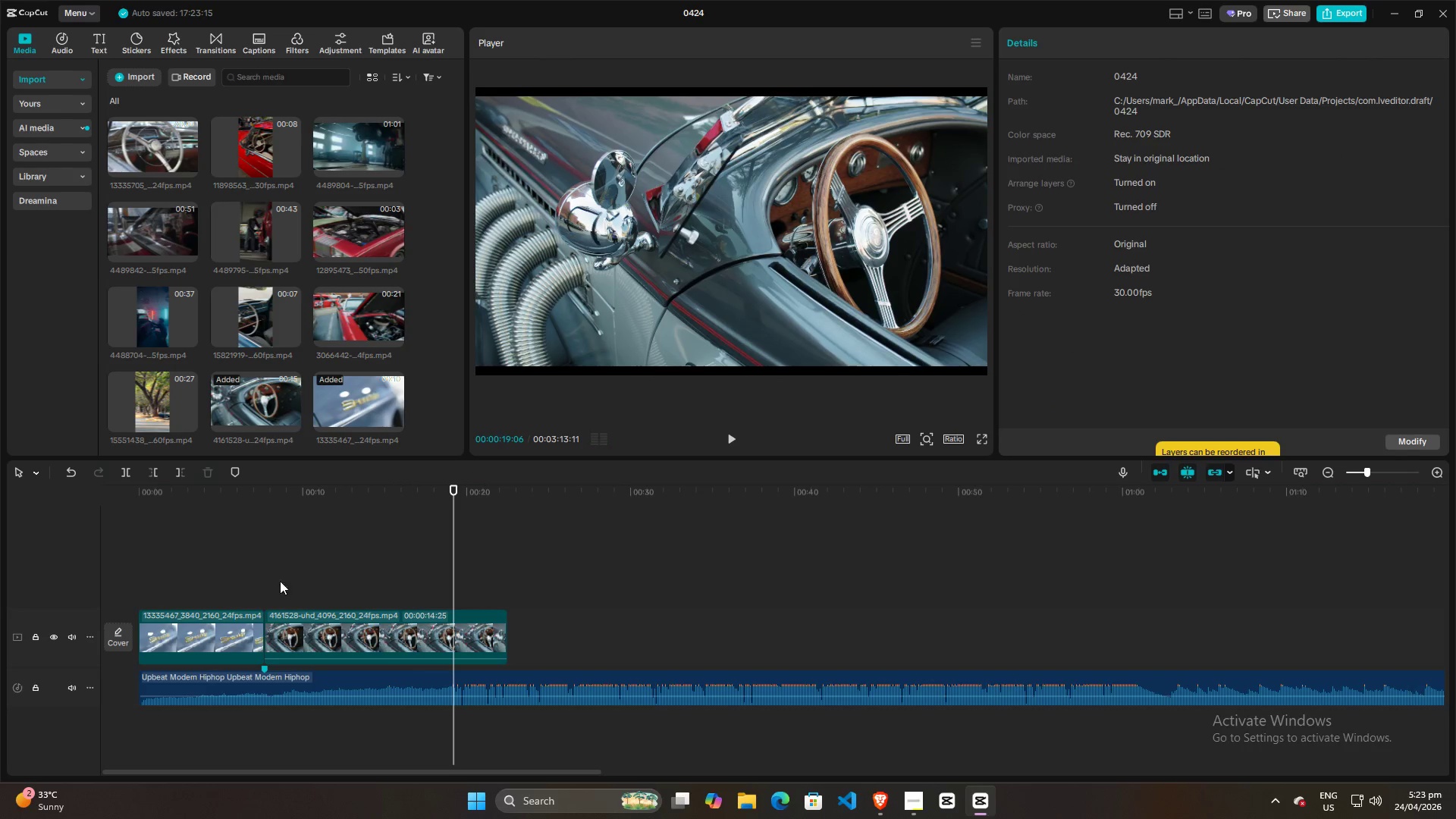 
left_click([187, 573])
 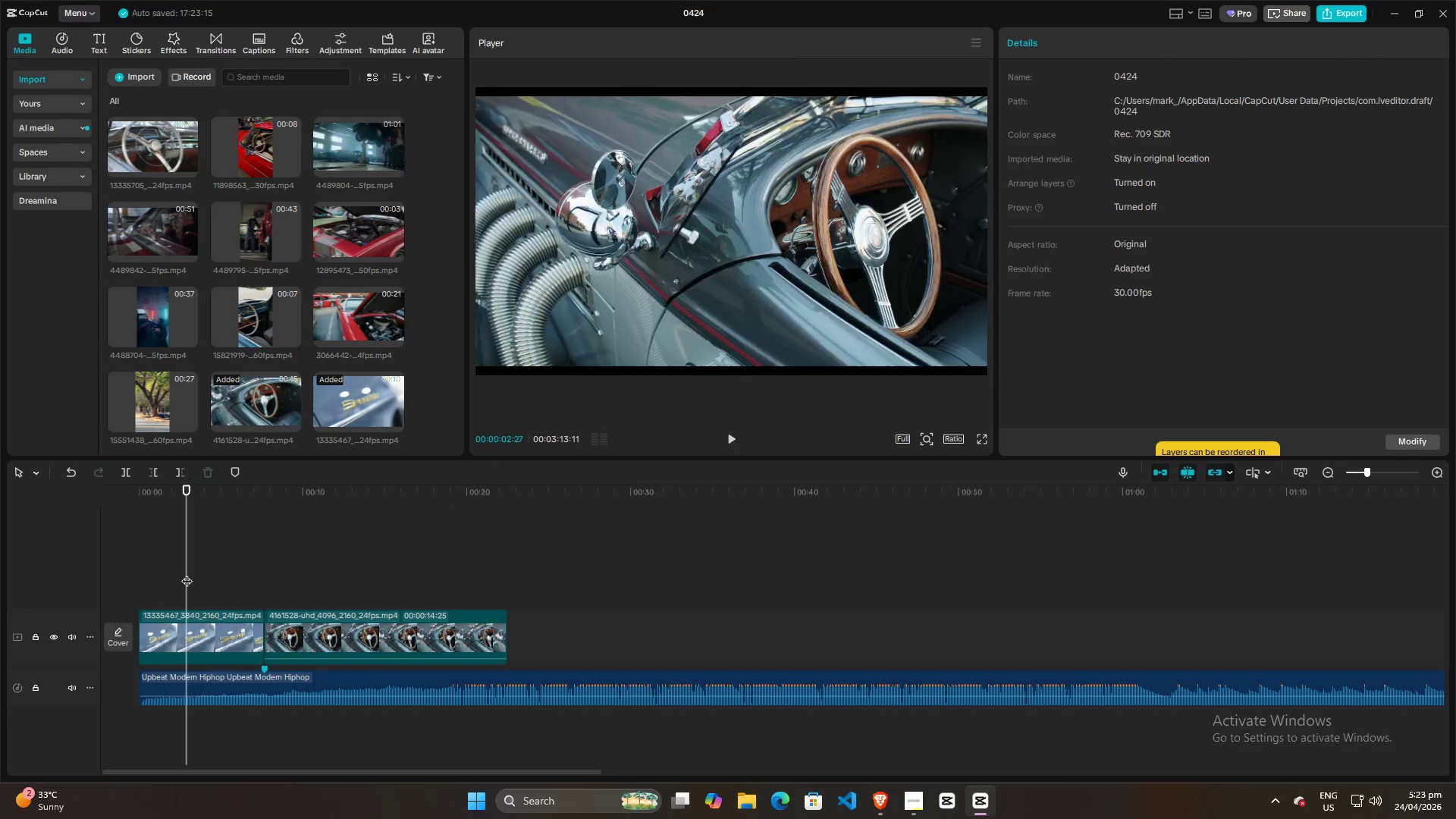 
key(Space)
 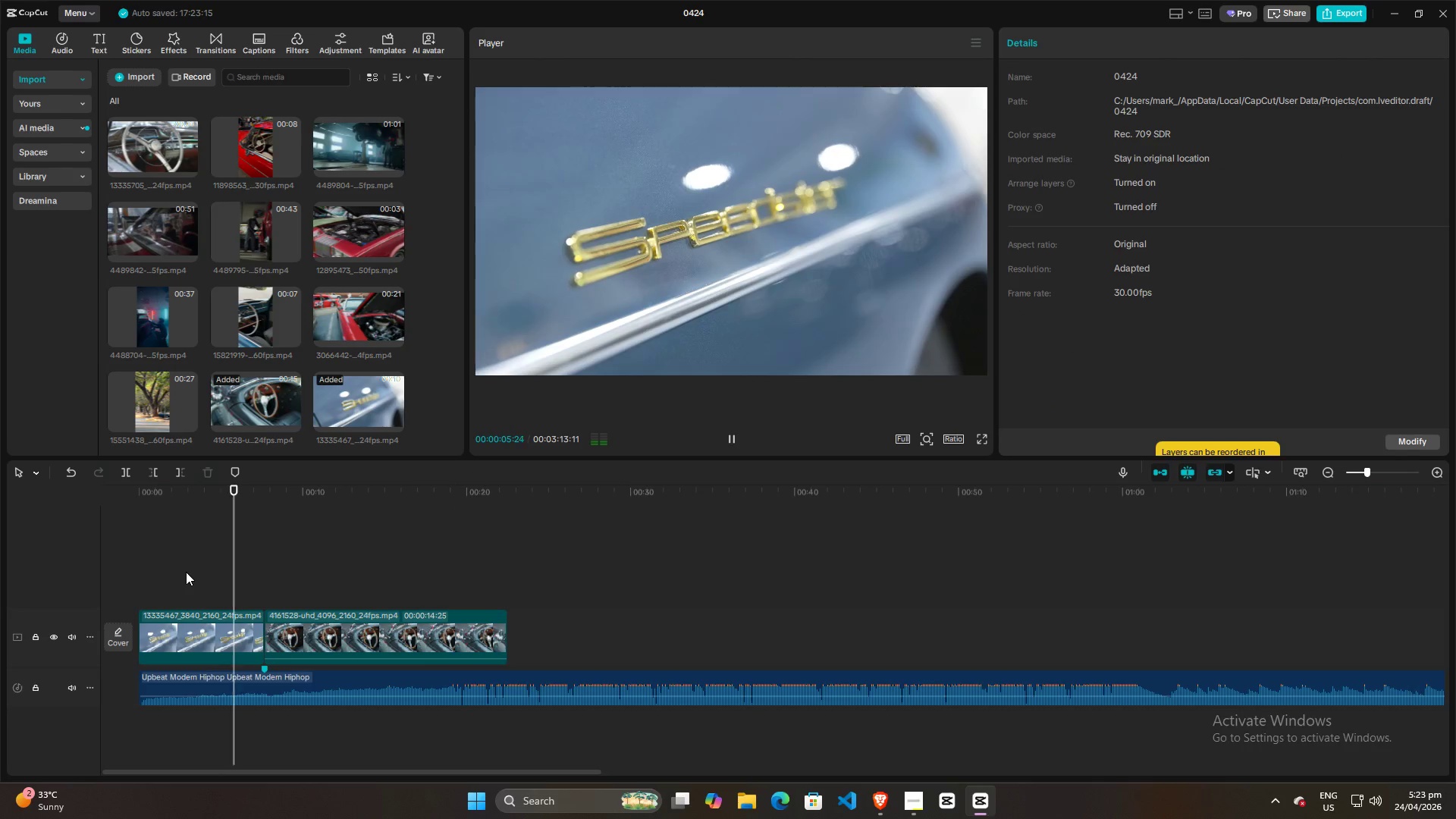 
left_click([435, 581])
 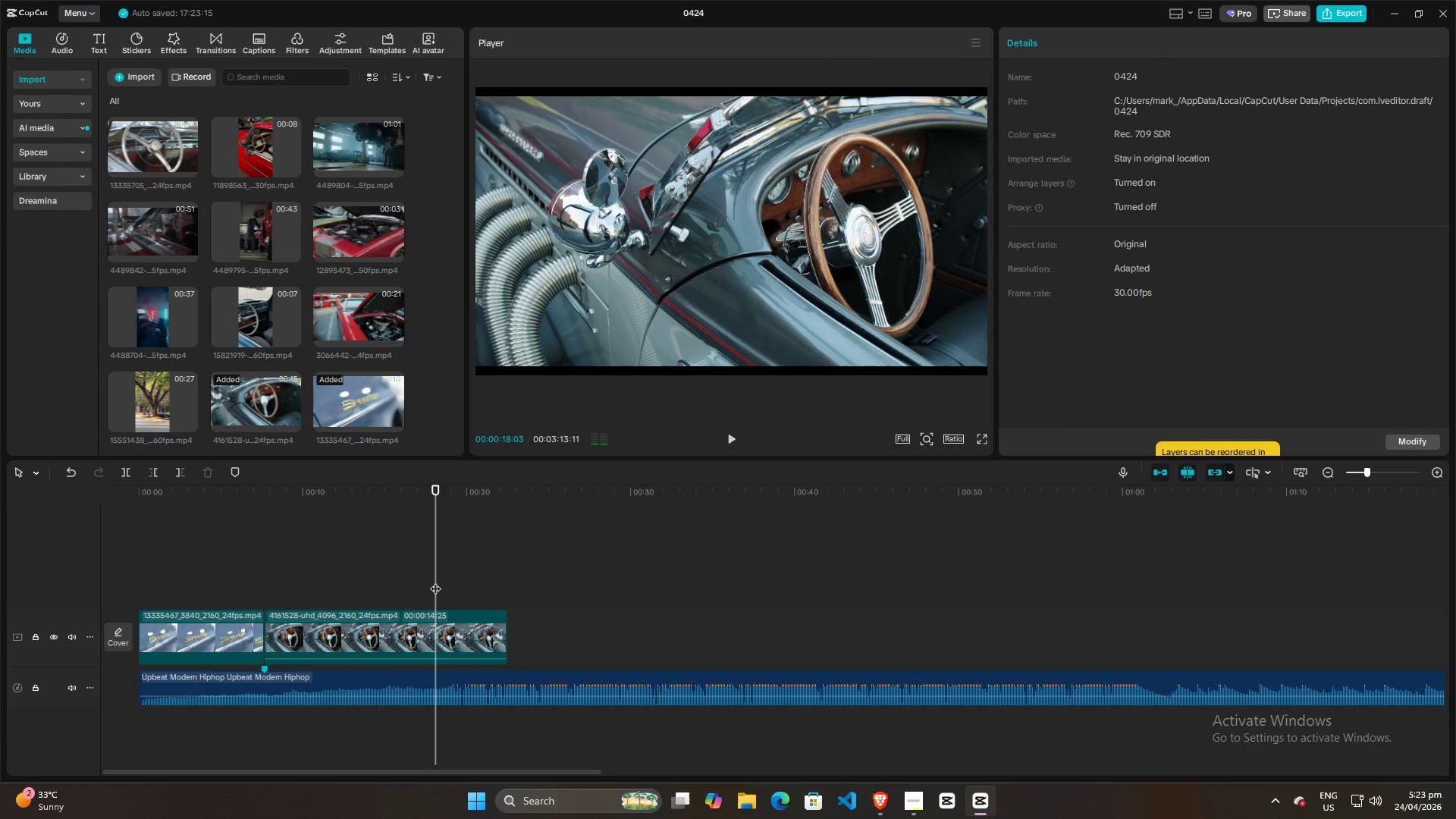 
left_click_drag(start_coordinate=[435, 580], to_coordinate=[883, 580])
 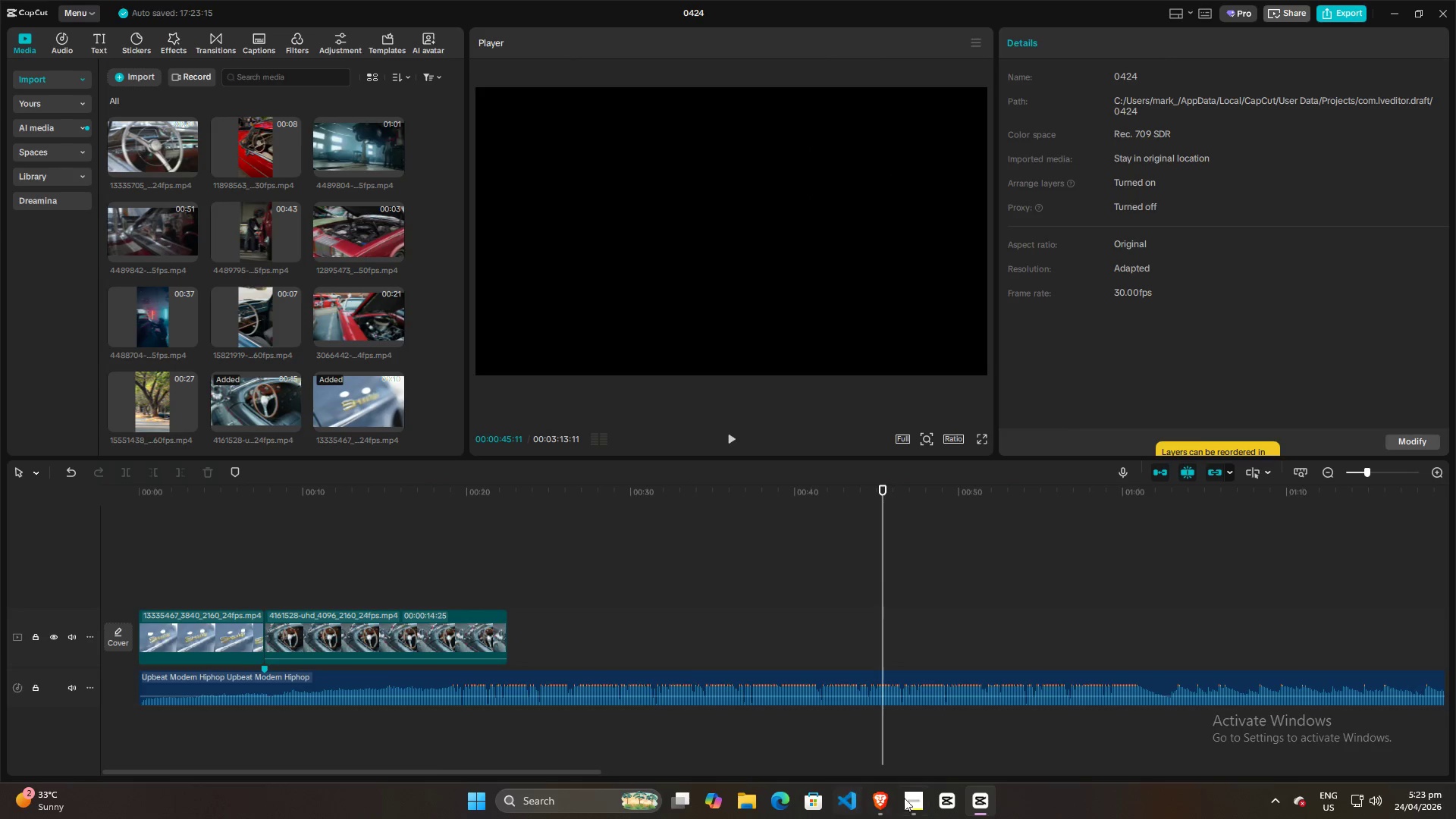 
left_click([915, 801])